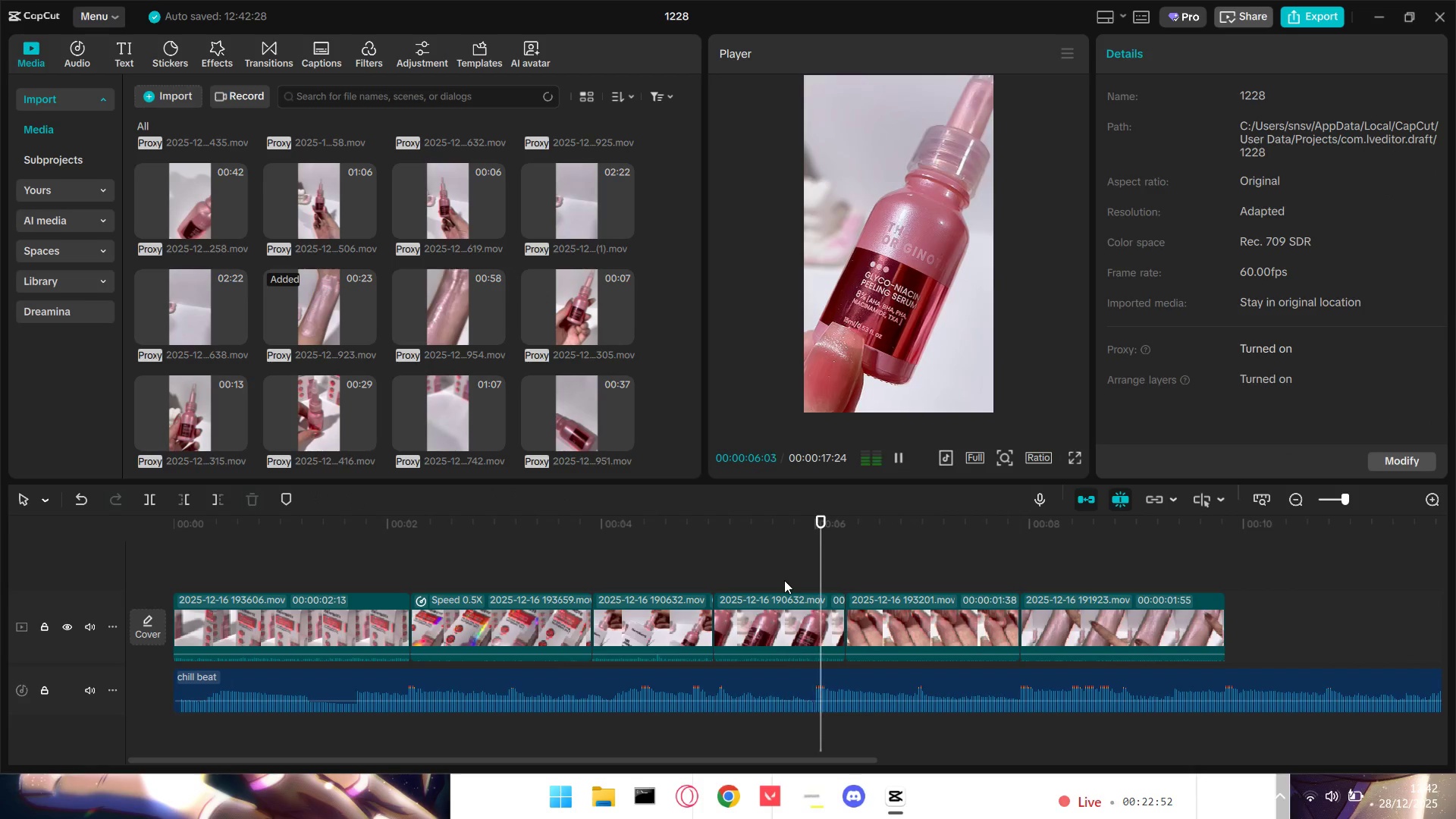 
key(Space)
 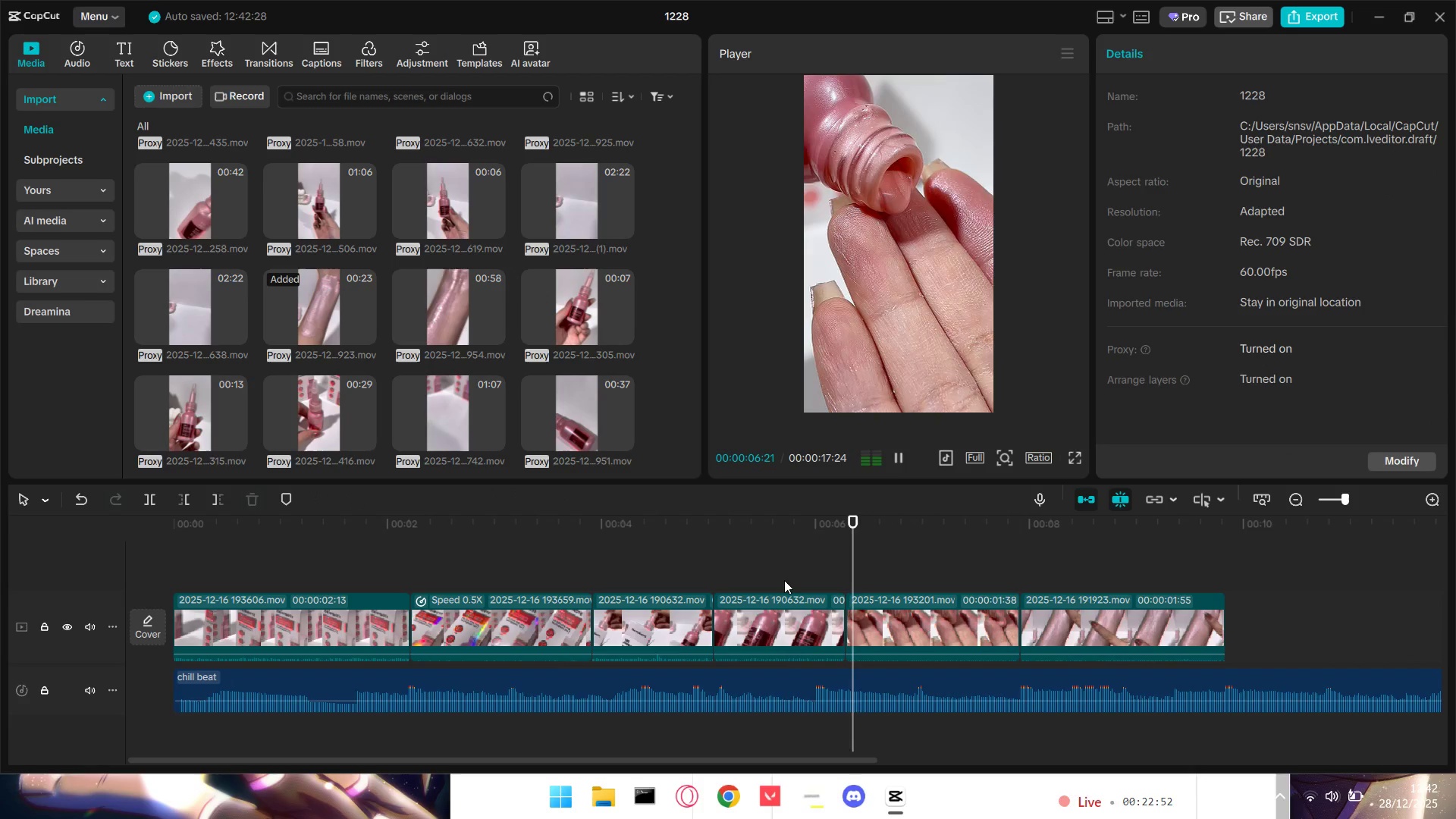 
key(Space)
 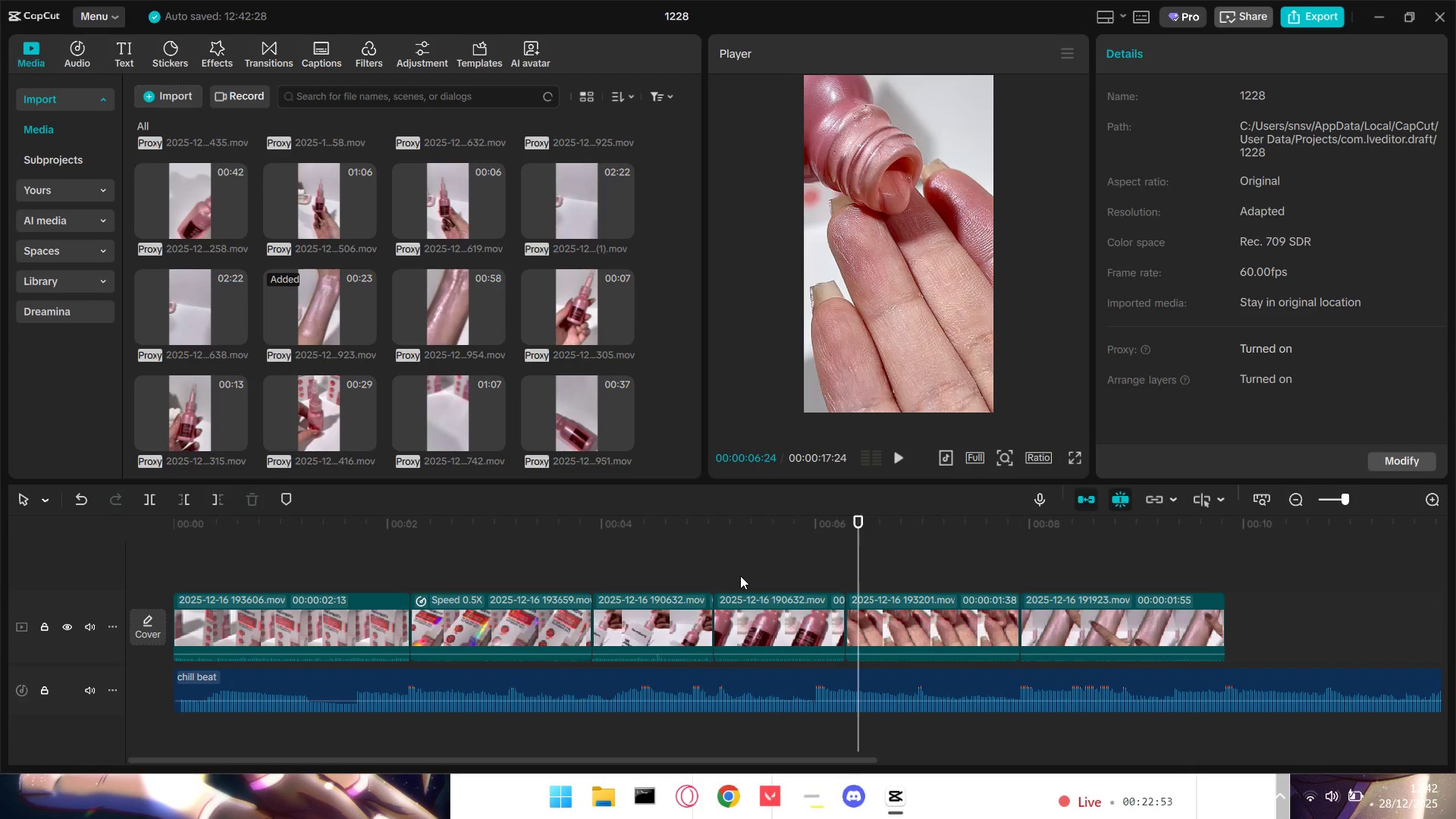 
left_click([714, 576])
 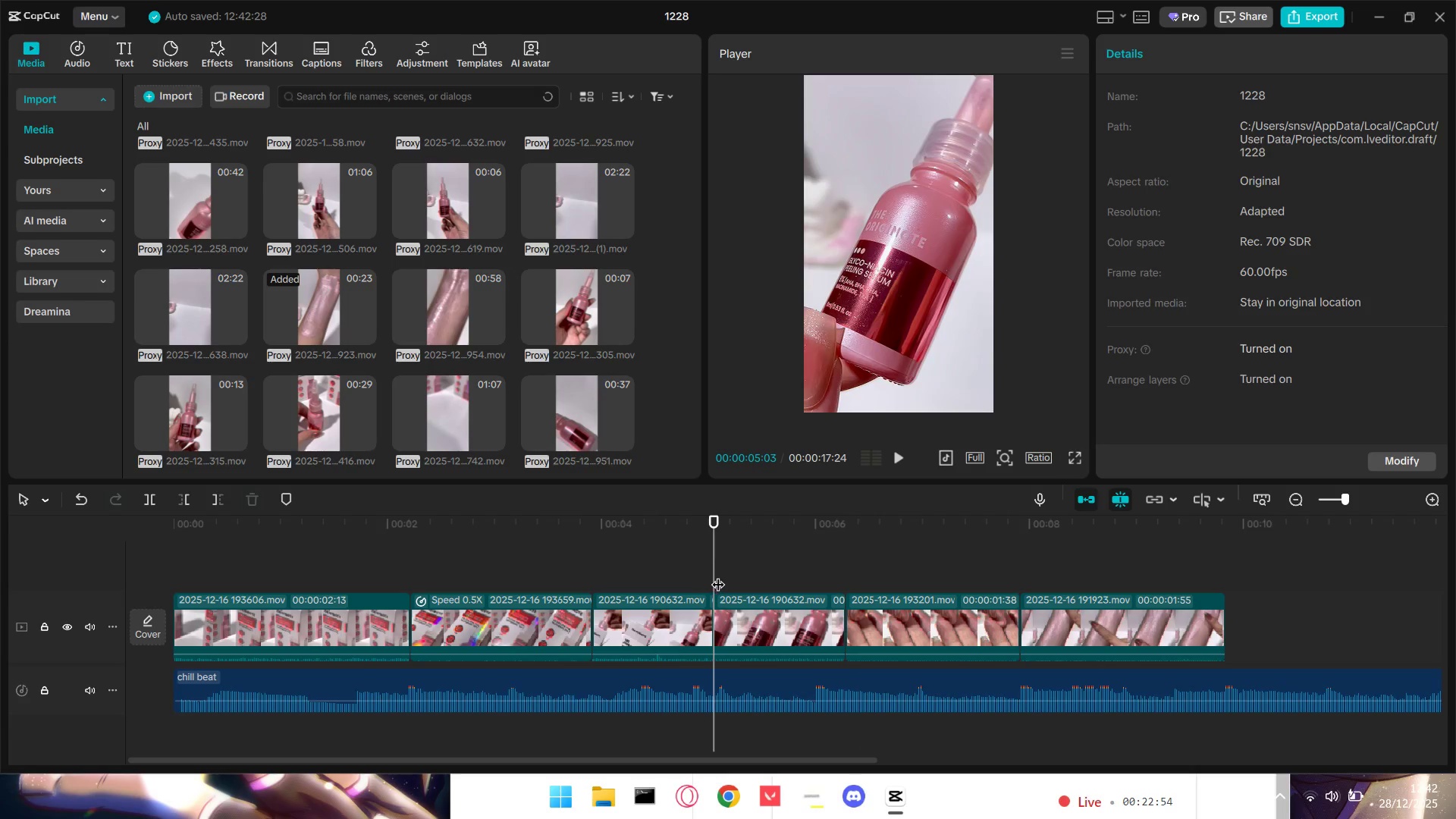 
key(Space)
 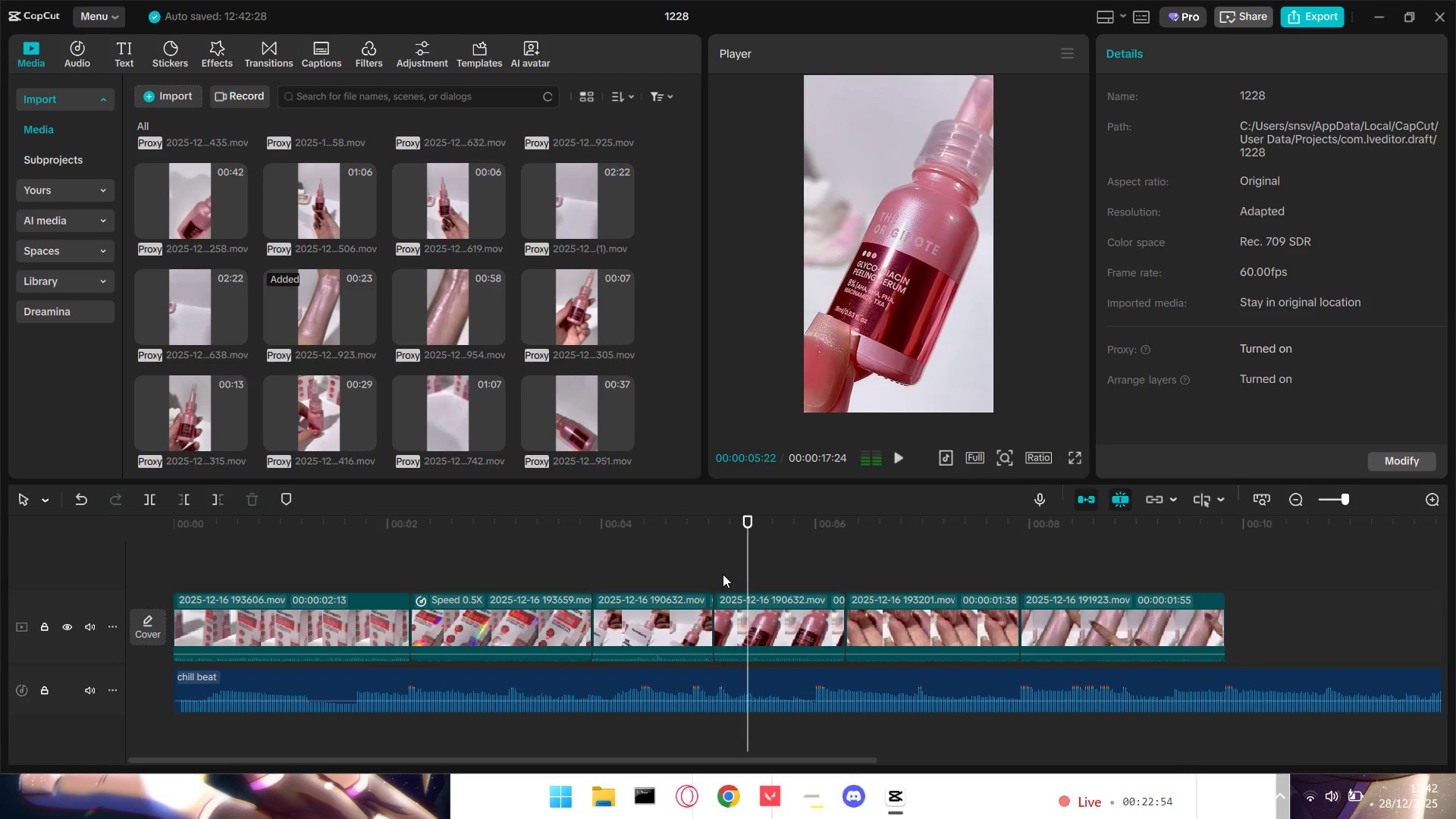 
key(Space)
 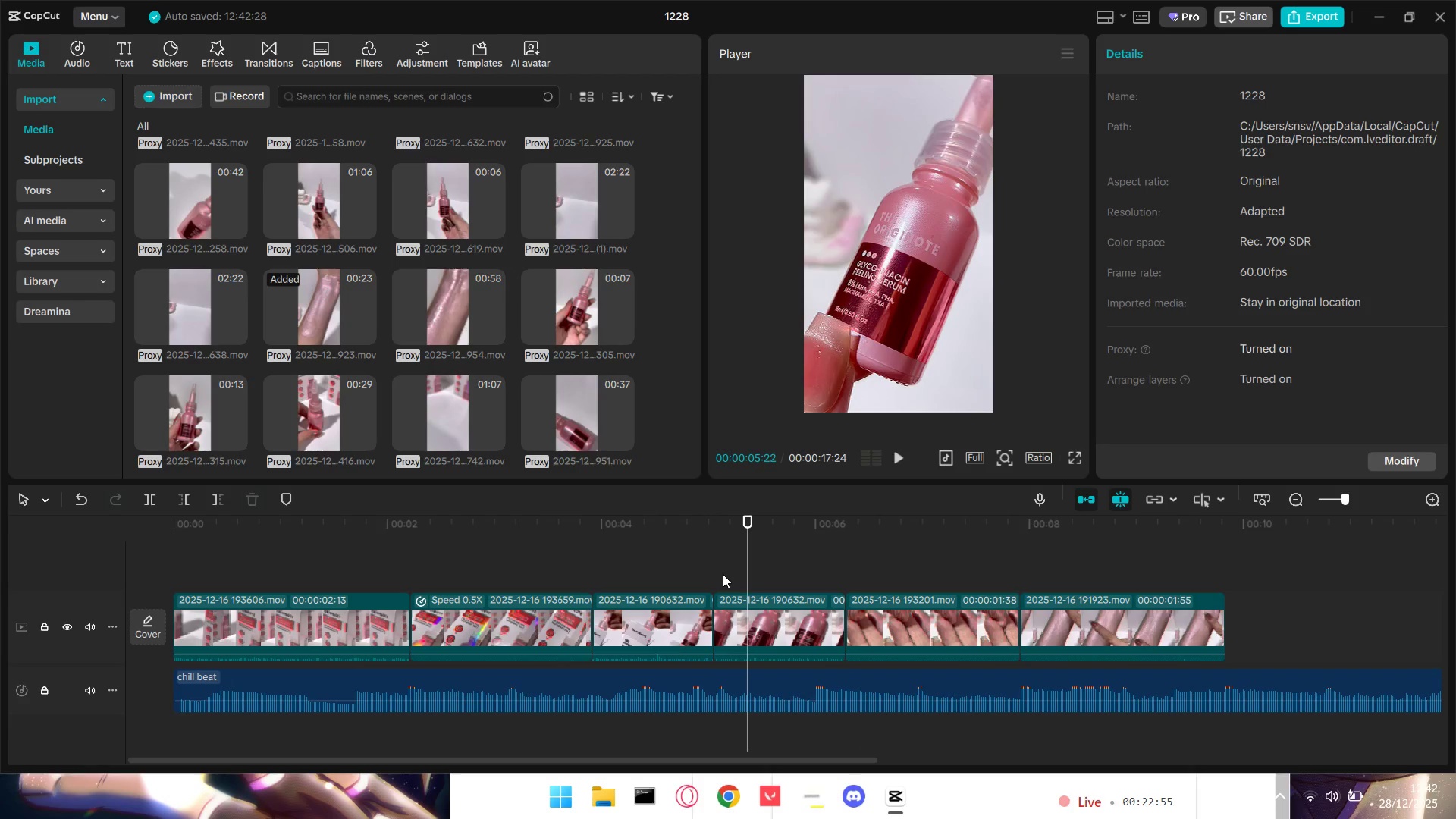 
left_click([723, 574])
 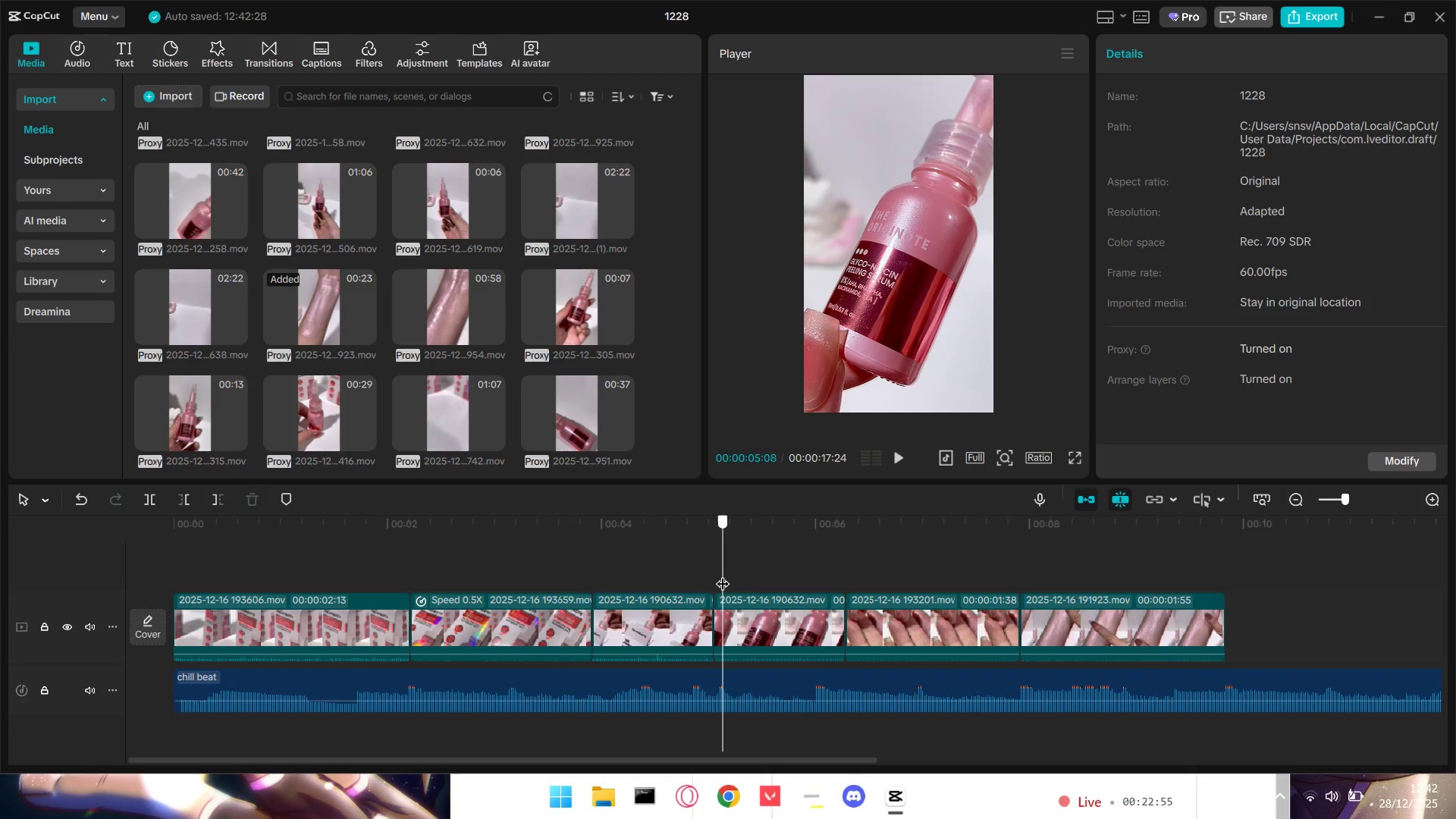 
left_click_drag(start_coordinate=[723, 574], to_coordinate=[729, 575])
 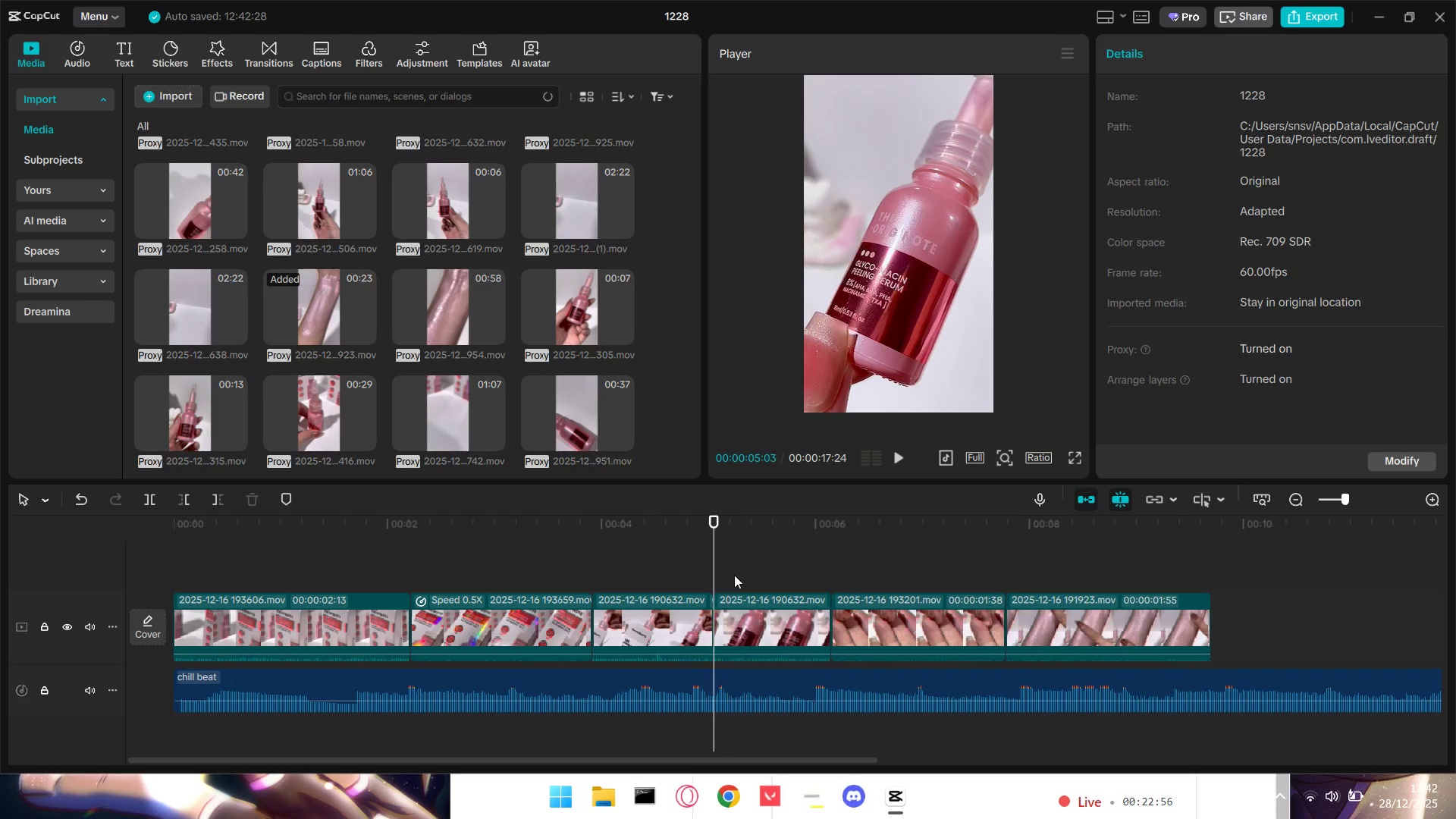 
key(Q)
 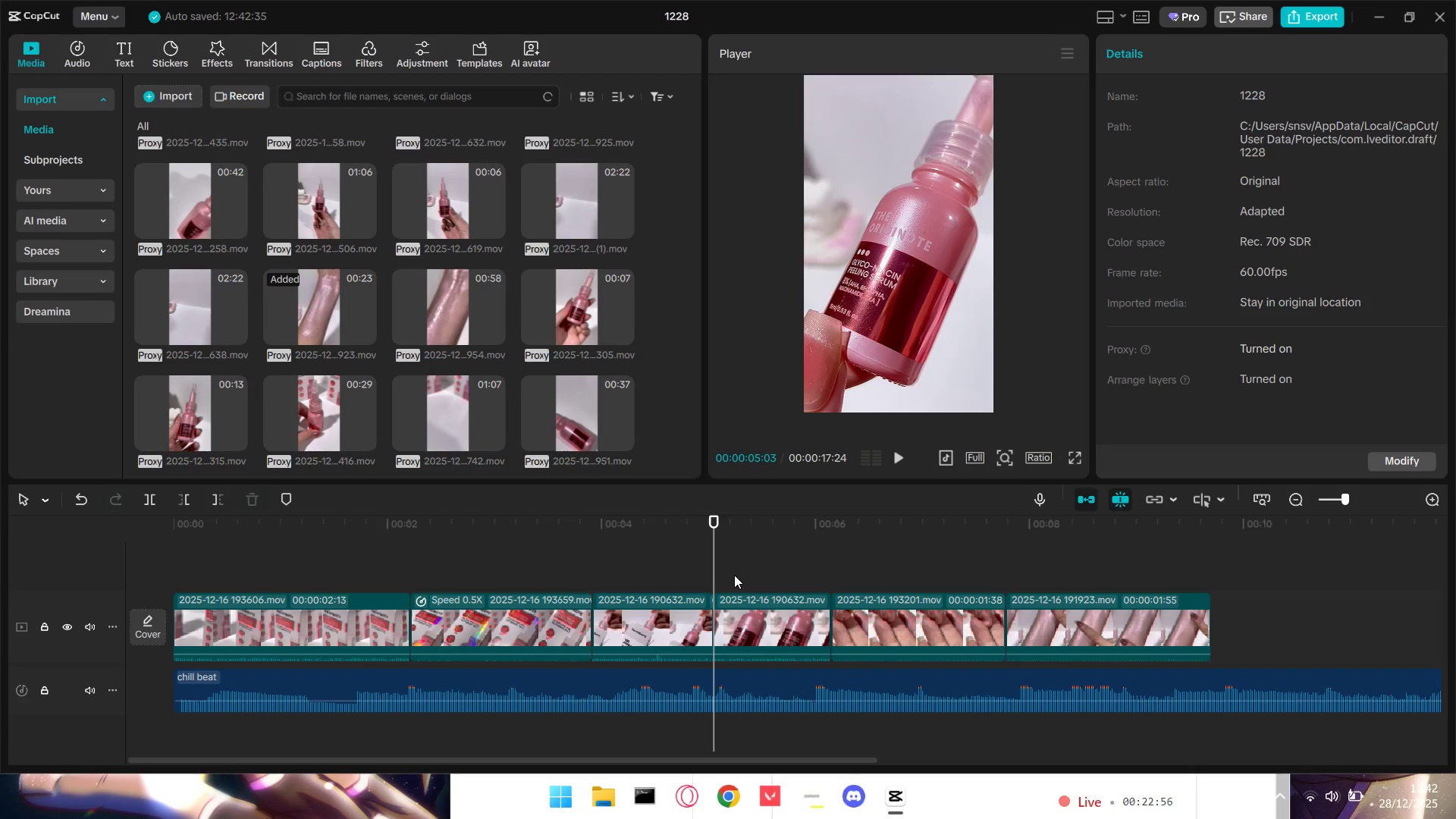 
key(Space)
 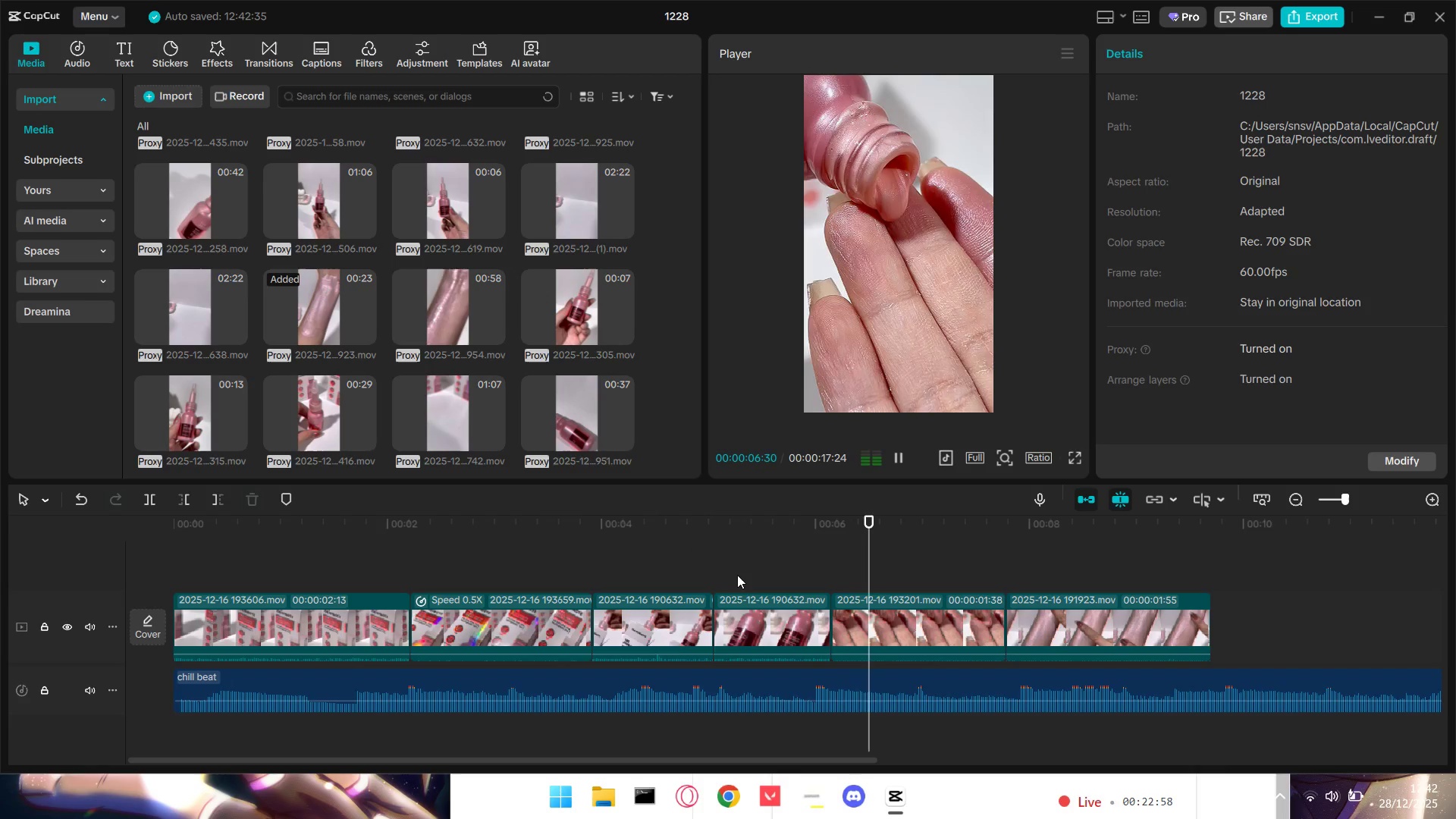 
key(Space)
 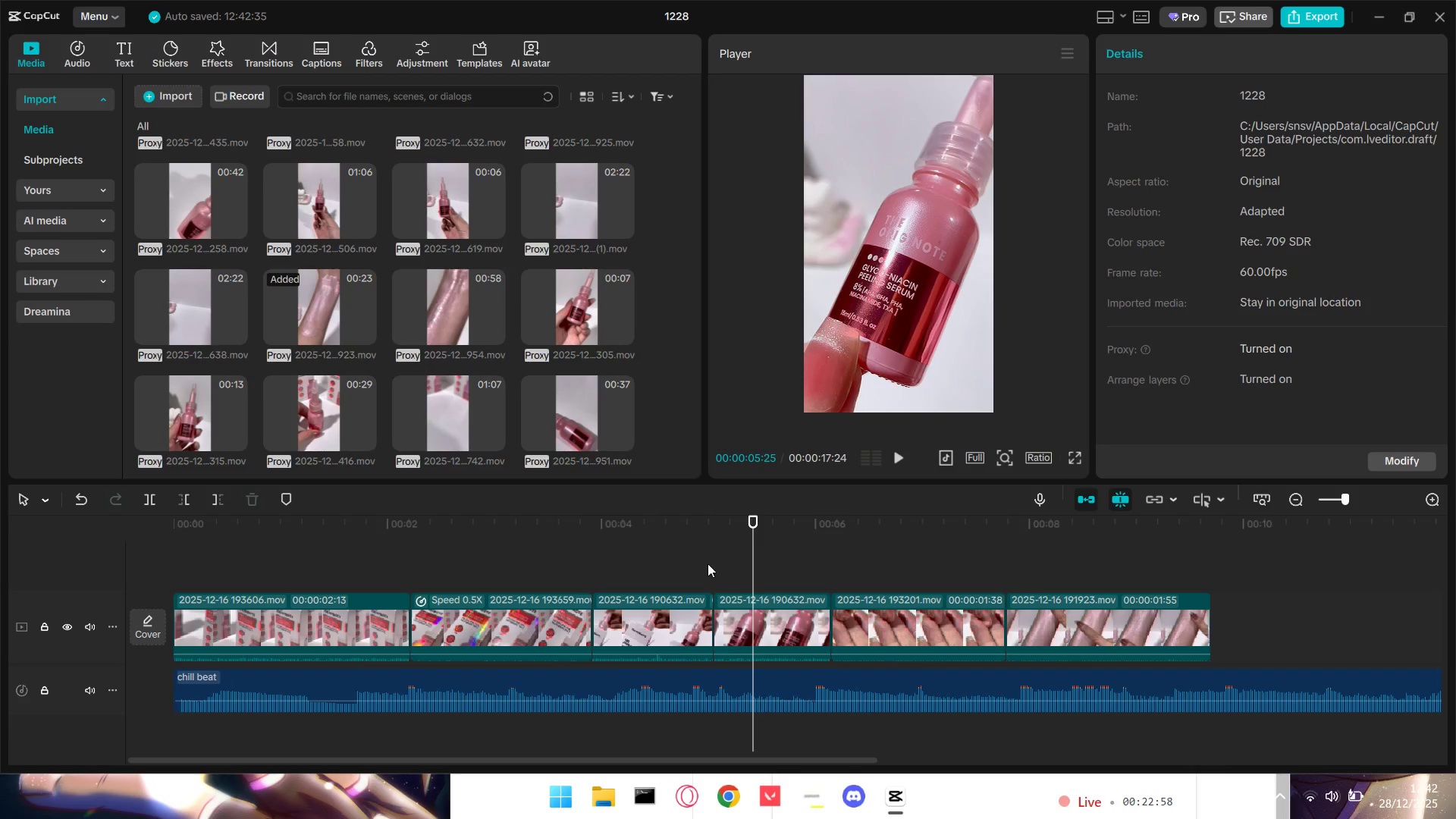 
double_click([708, 563])
 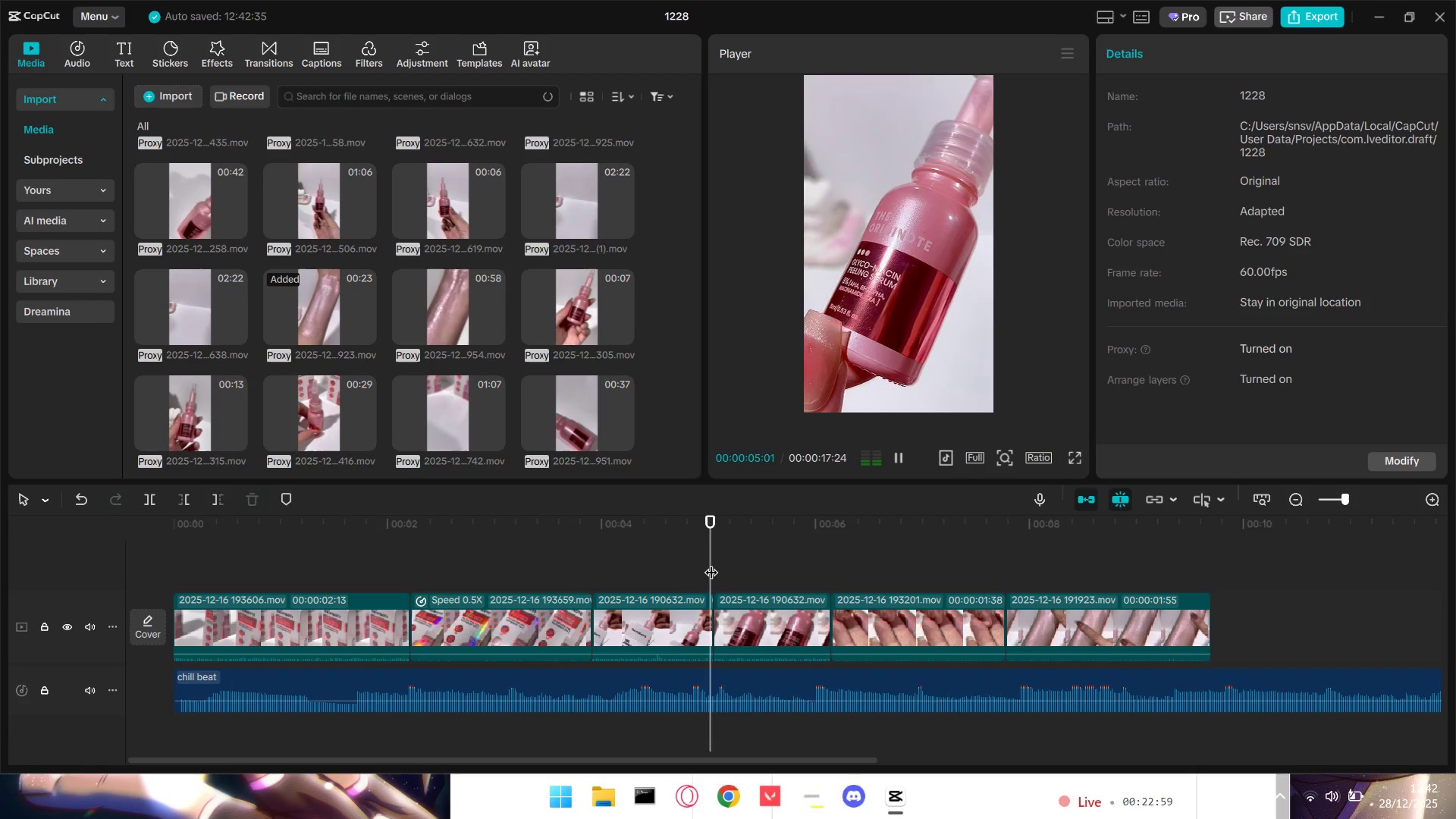 
key(Space)
 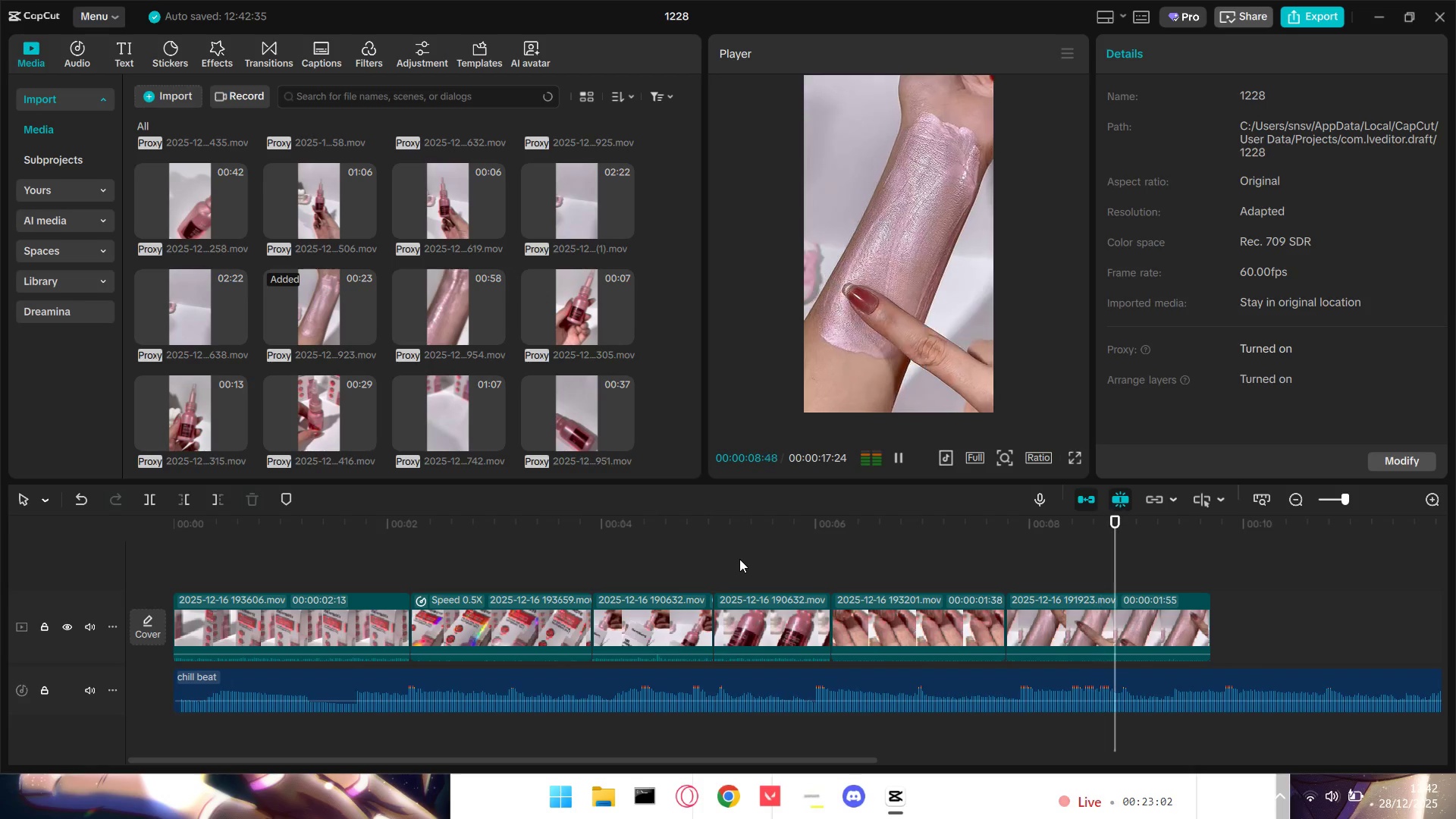 
key(Space)
 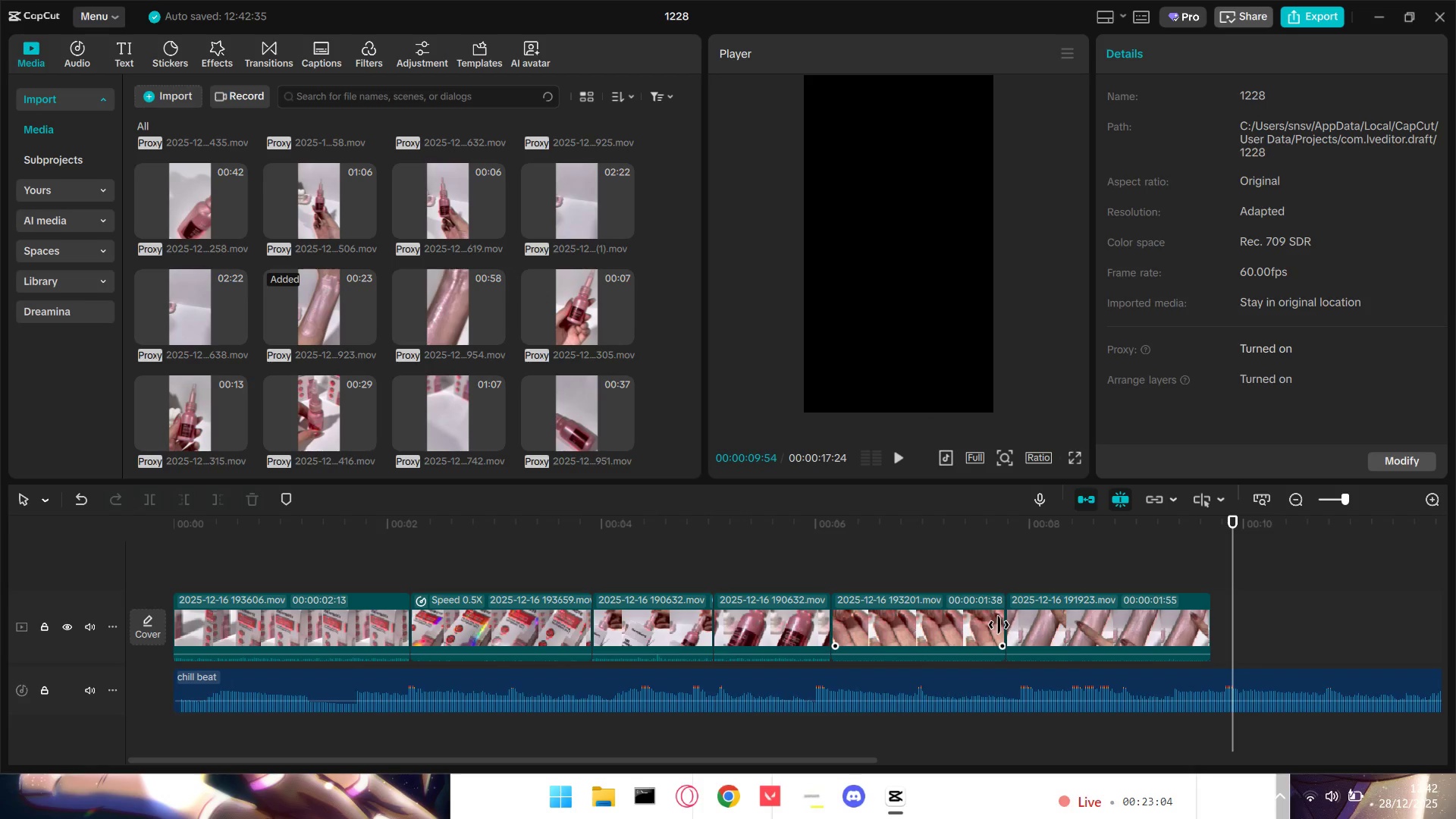 
left_click_drag(start_coordinate=[999, 625], to_coordinate=[1015, 625])
 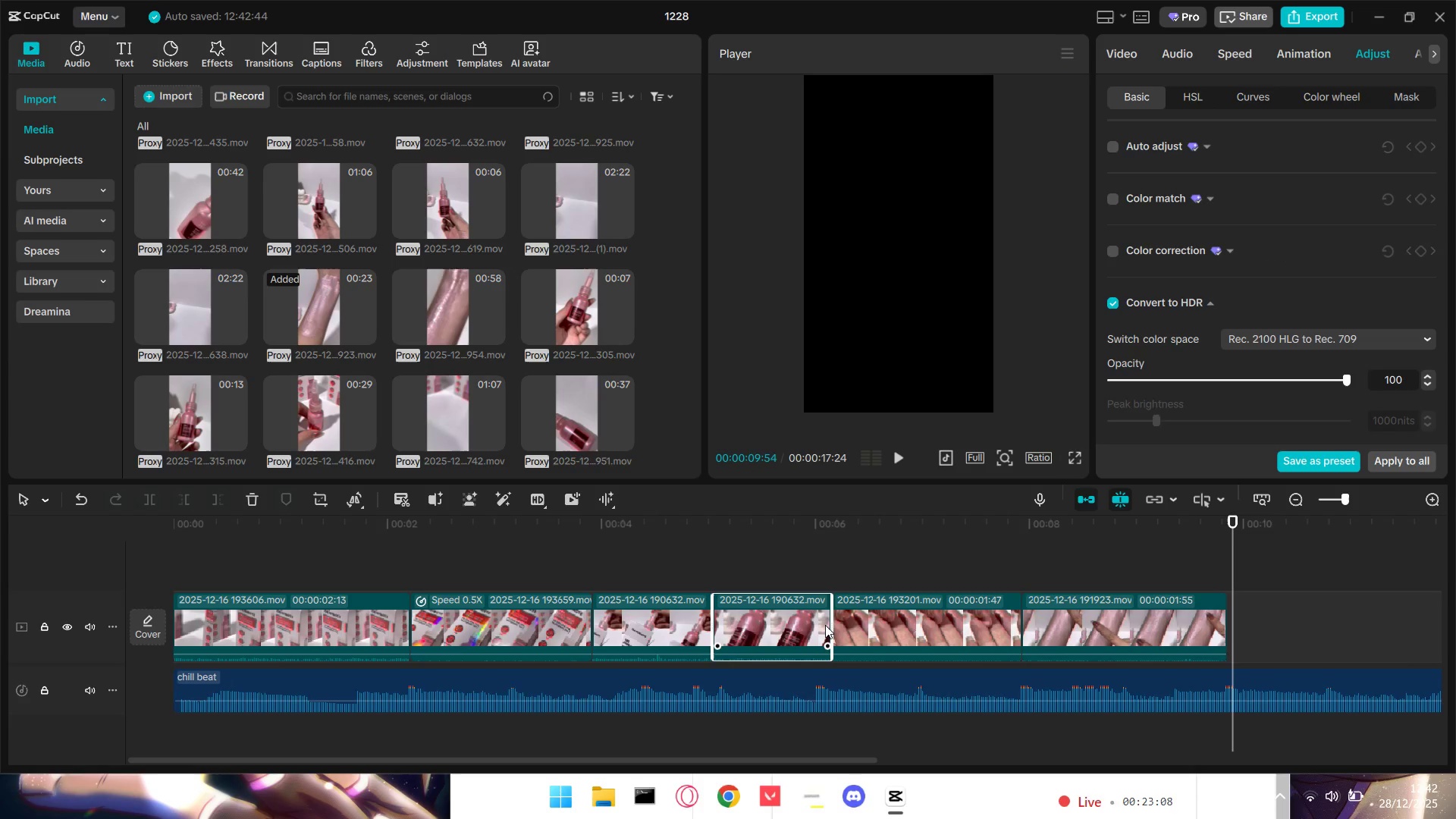 
left_click_drag(start_coordinate=[829, 625], to_coordinate=[815, 625])
 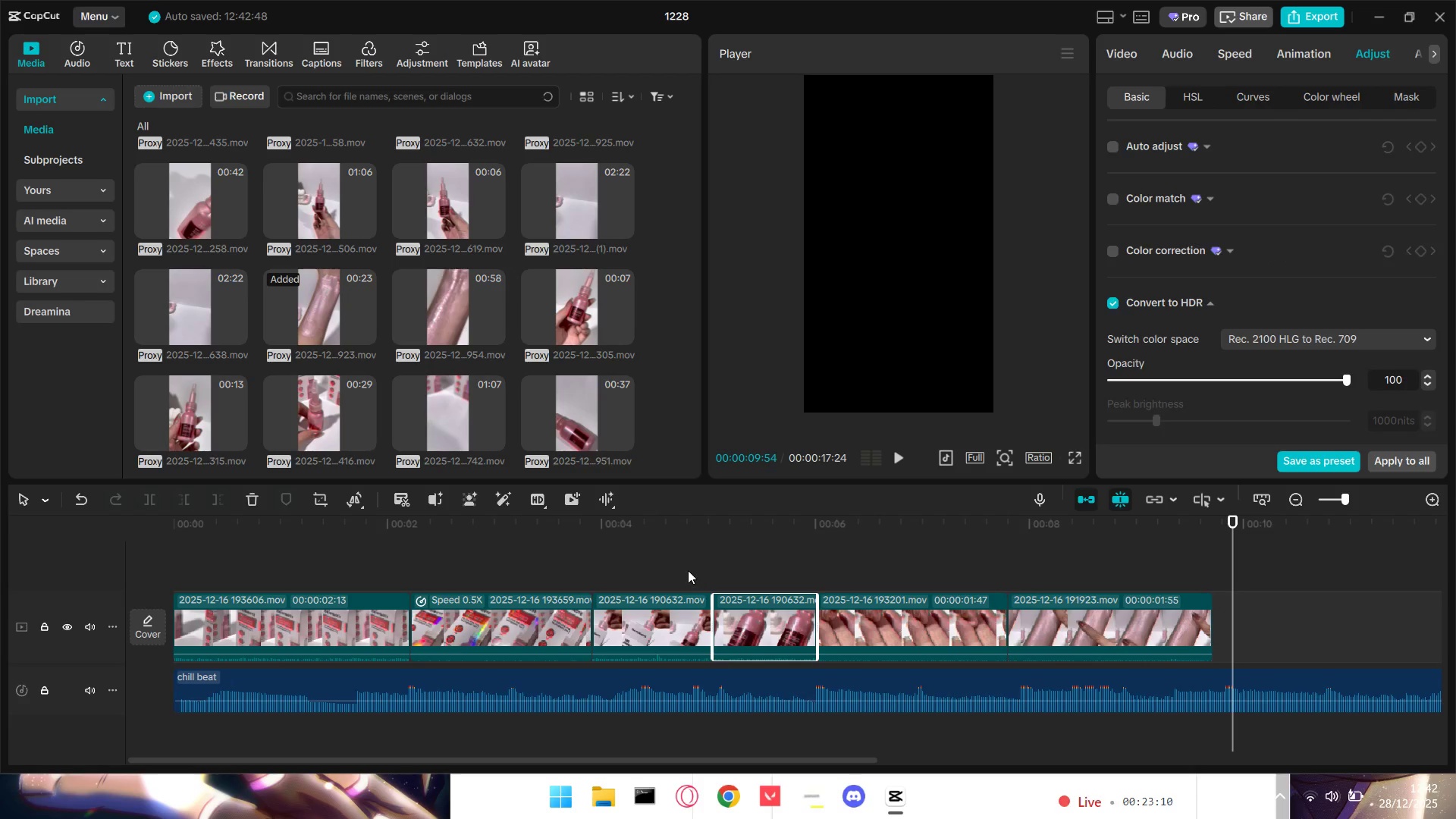 
left_click([688, 570])
 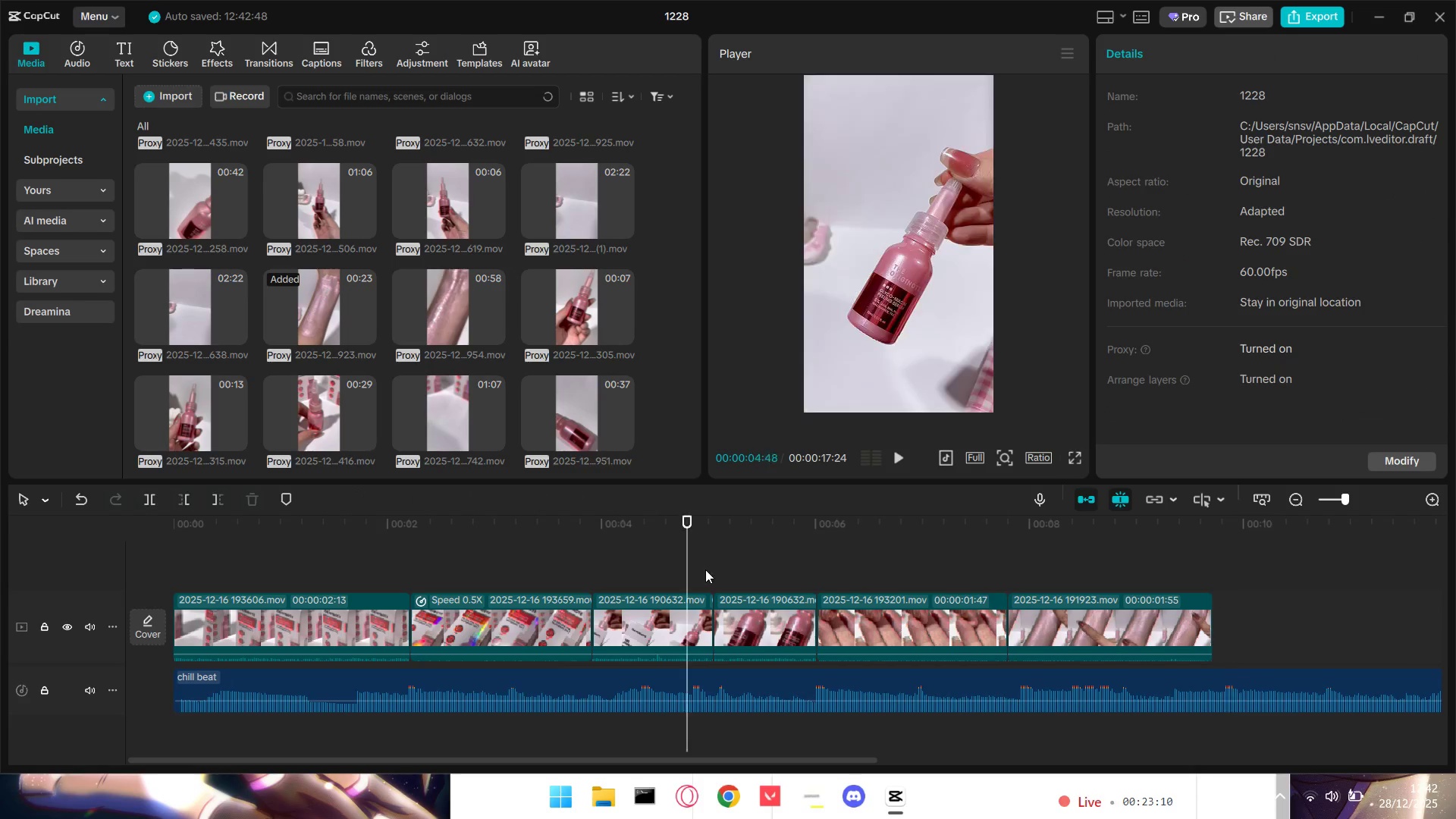 
key(Space)
 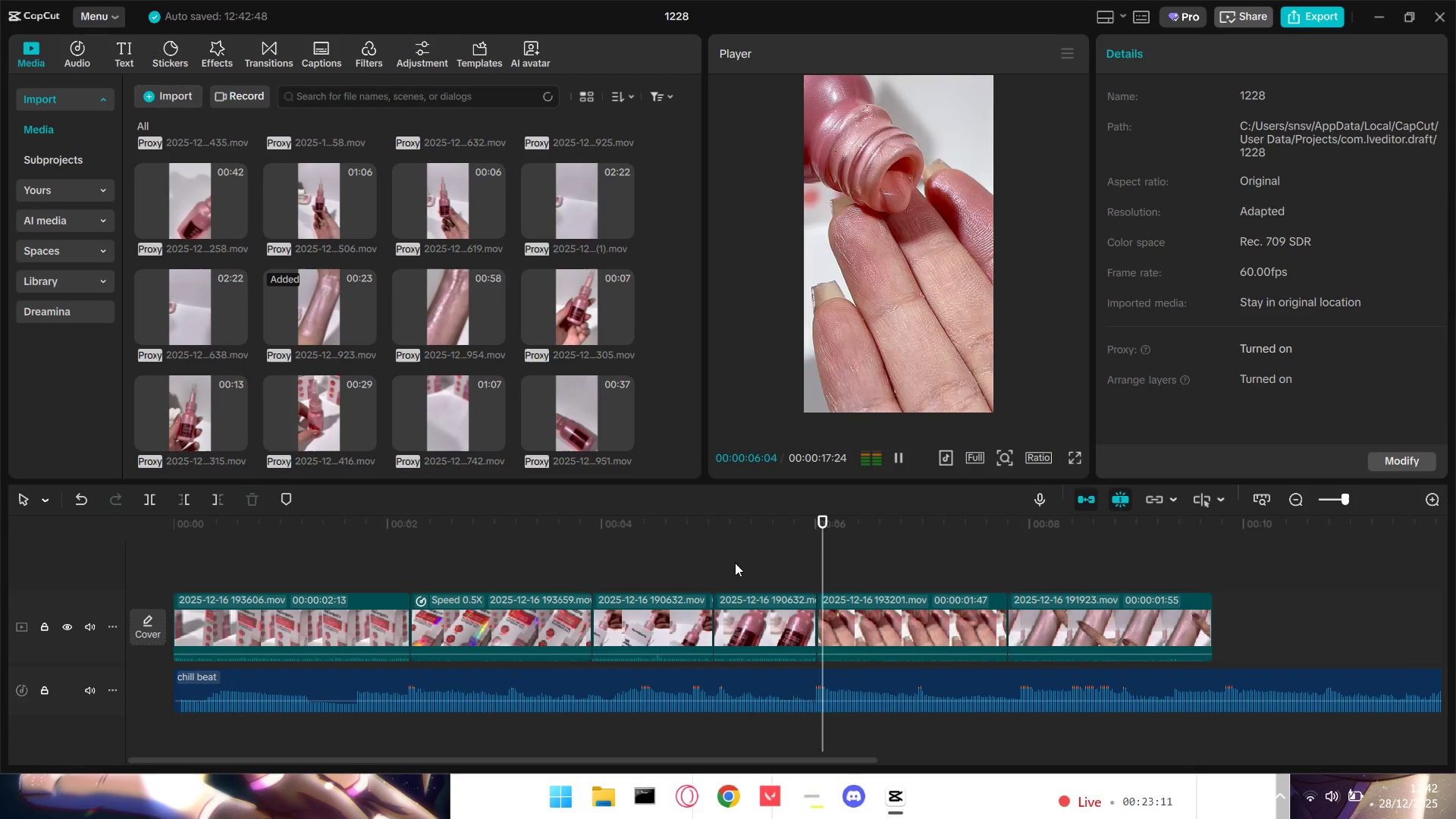 
key(Space)
 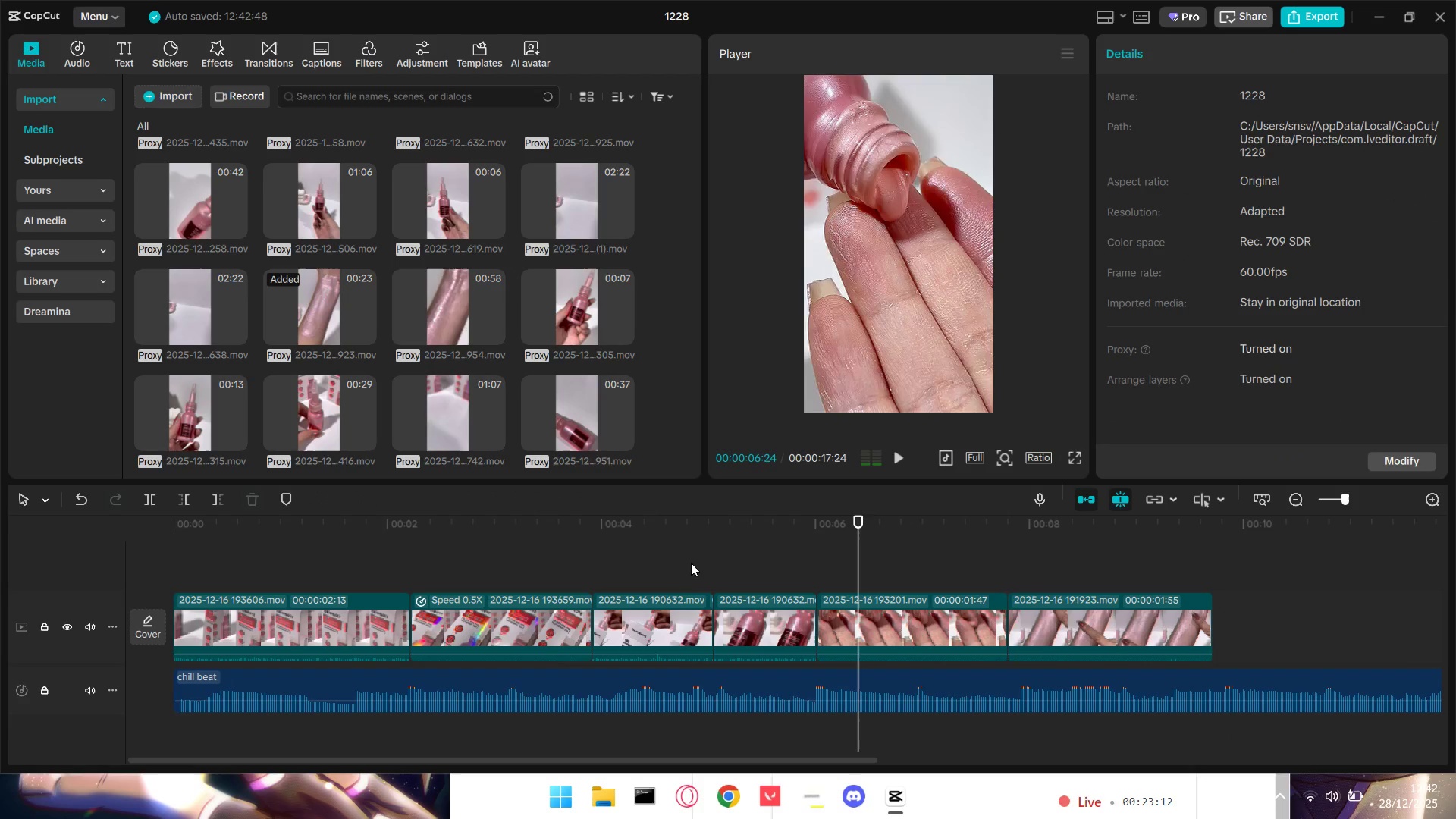 
left_click([691, 563])
 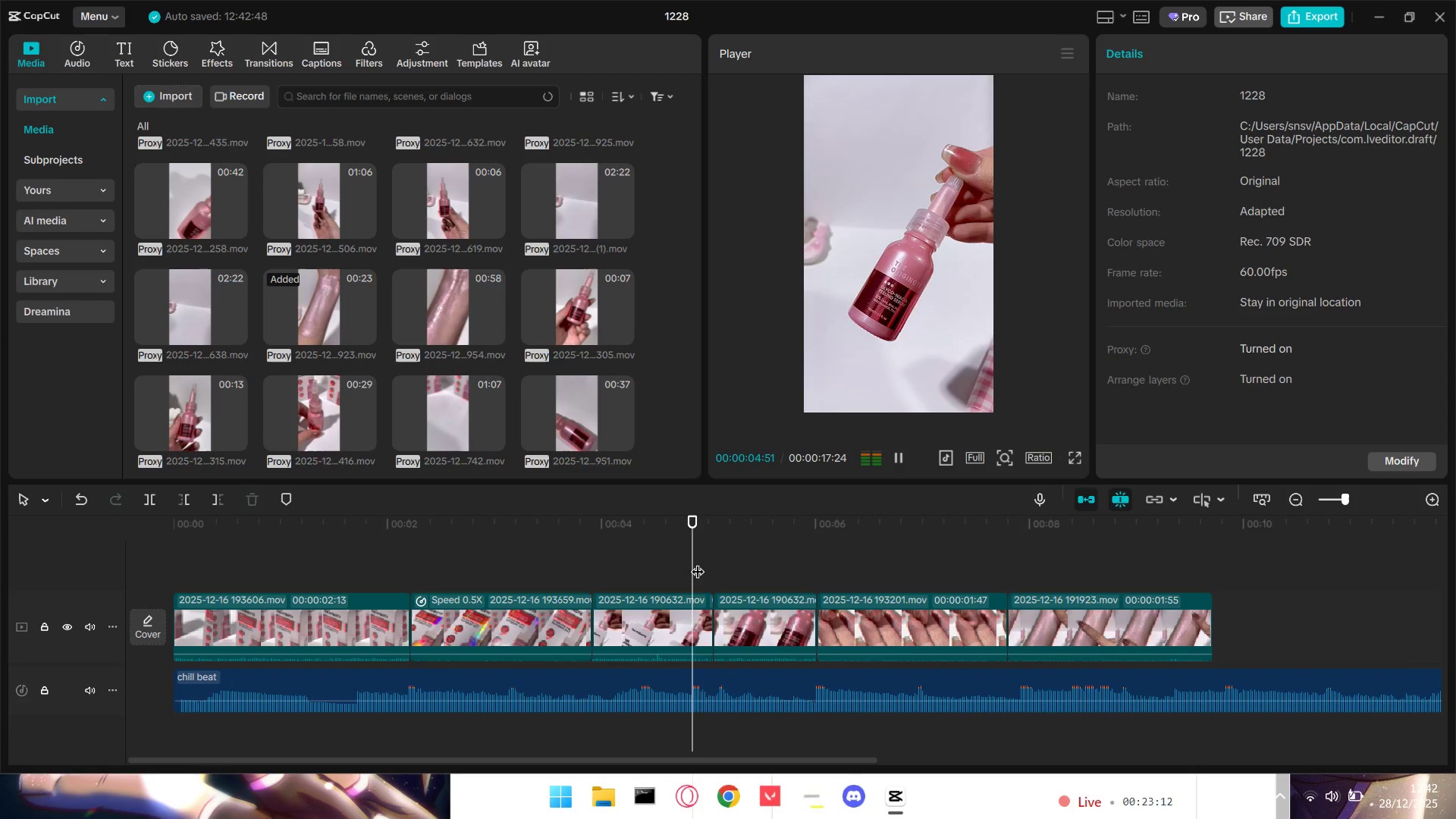 
key(Space)
 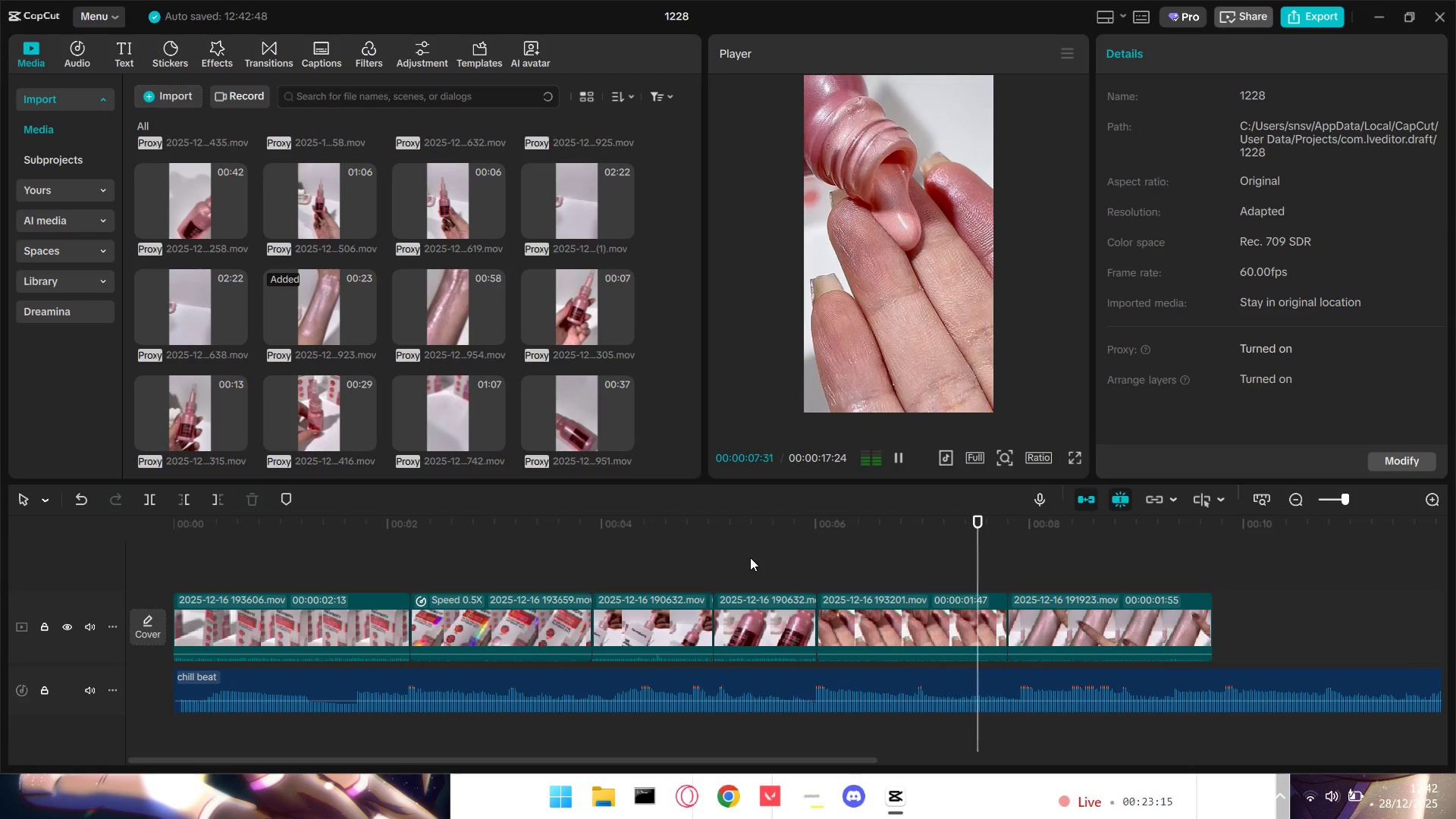 
key(Space)
 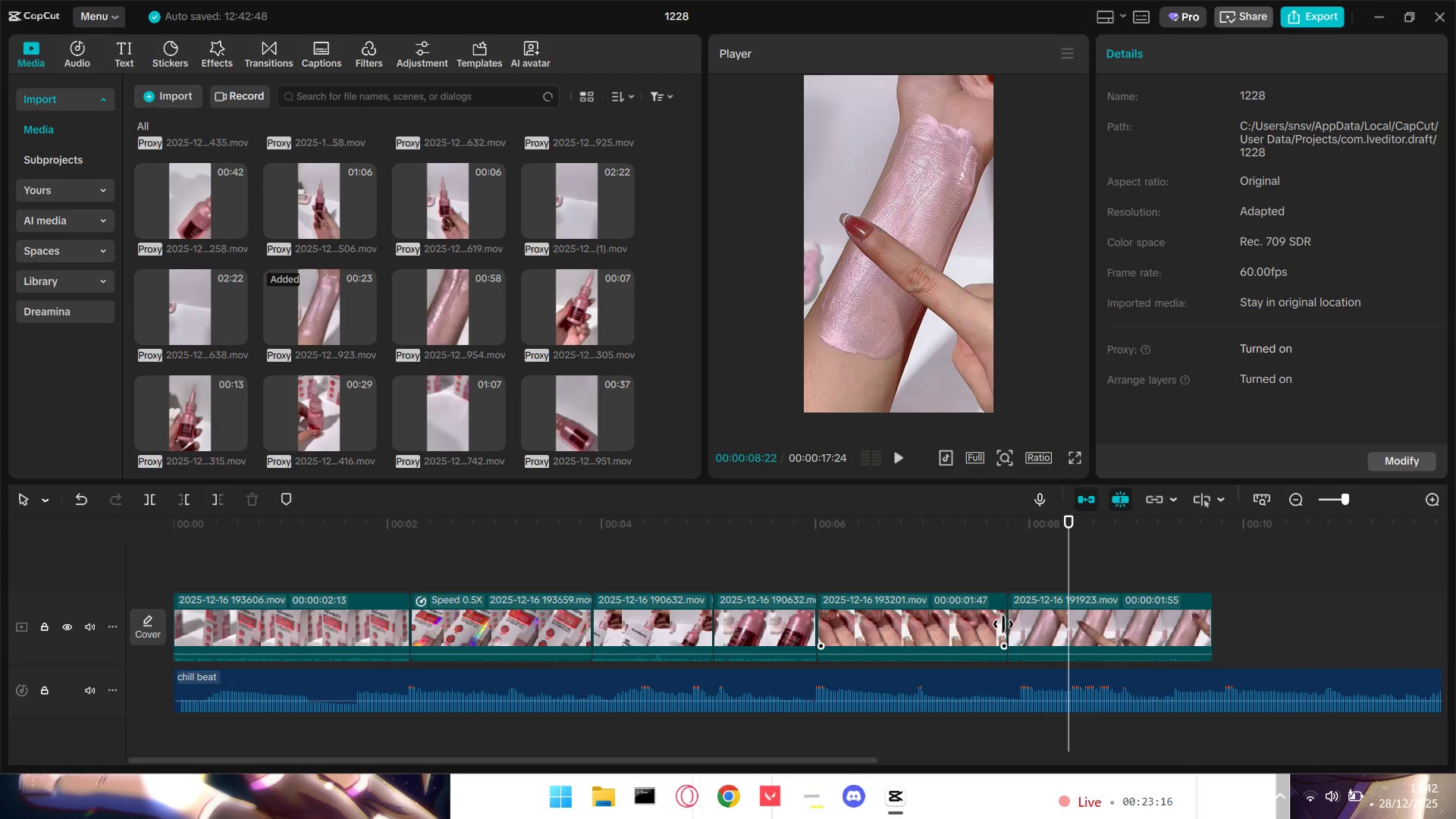 
left_click_drag(start_coordinate=[1003, 624], to_coordinate=[1016, 624])
 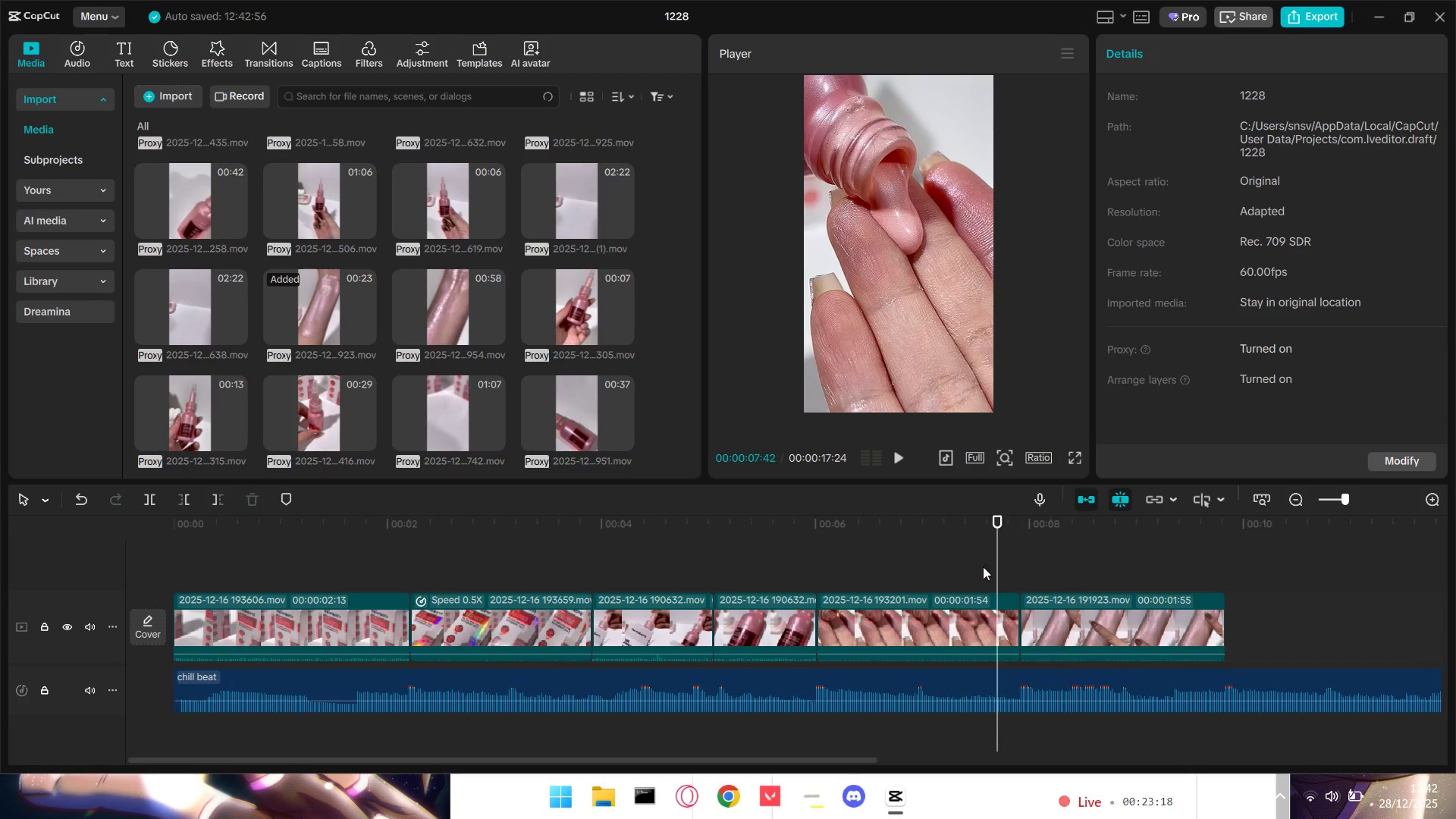 
double_click([965, 560])
 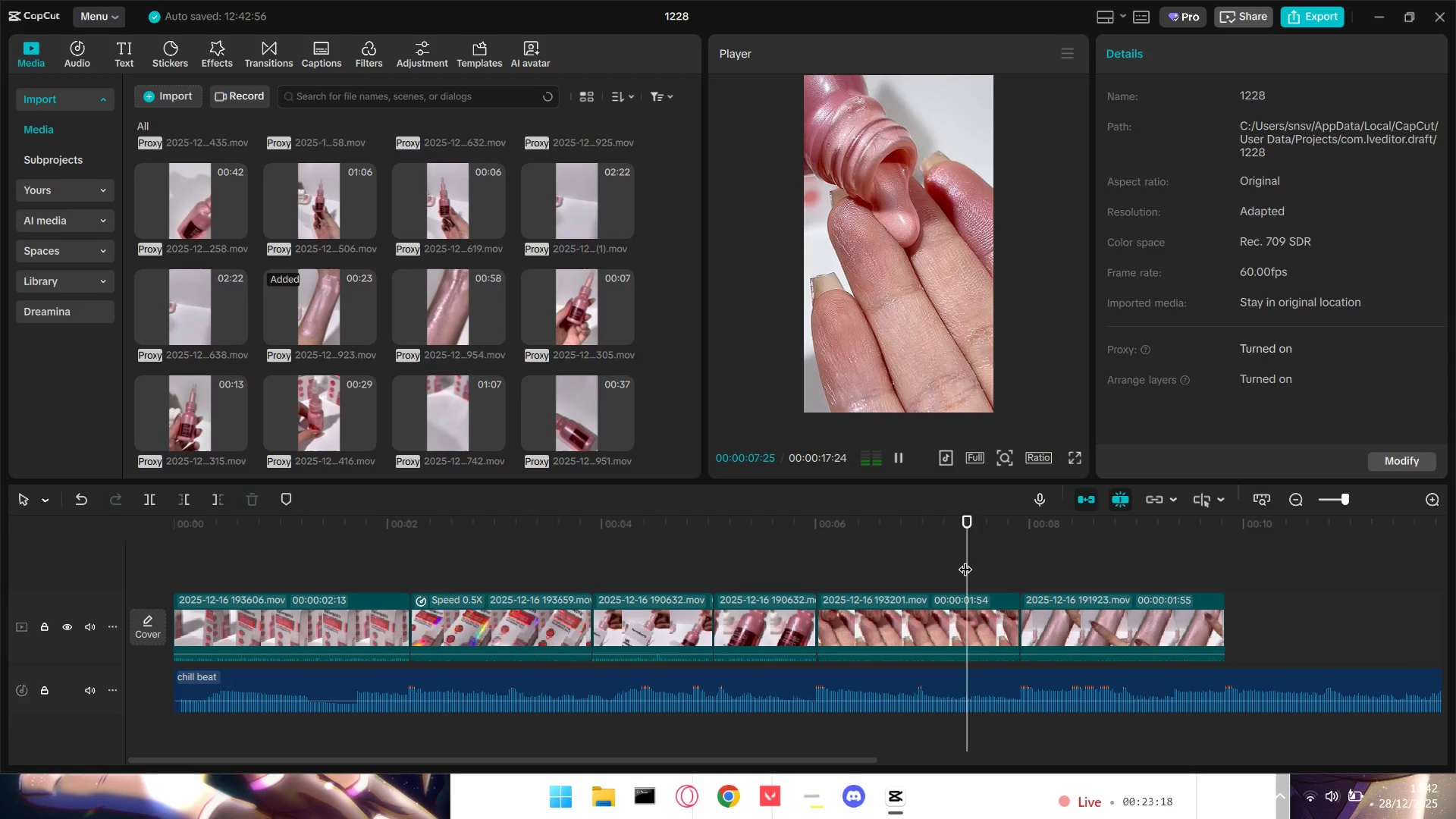 
key(Space)
 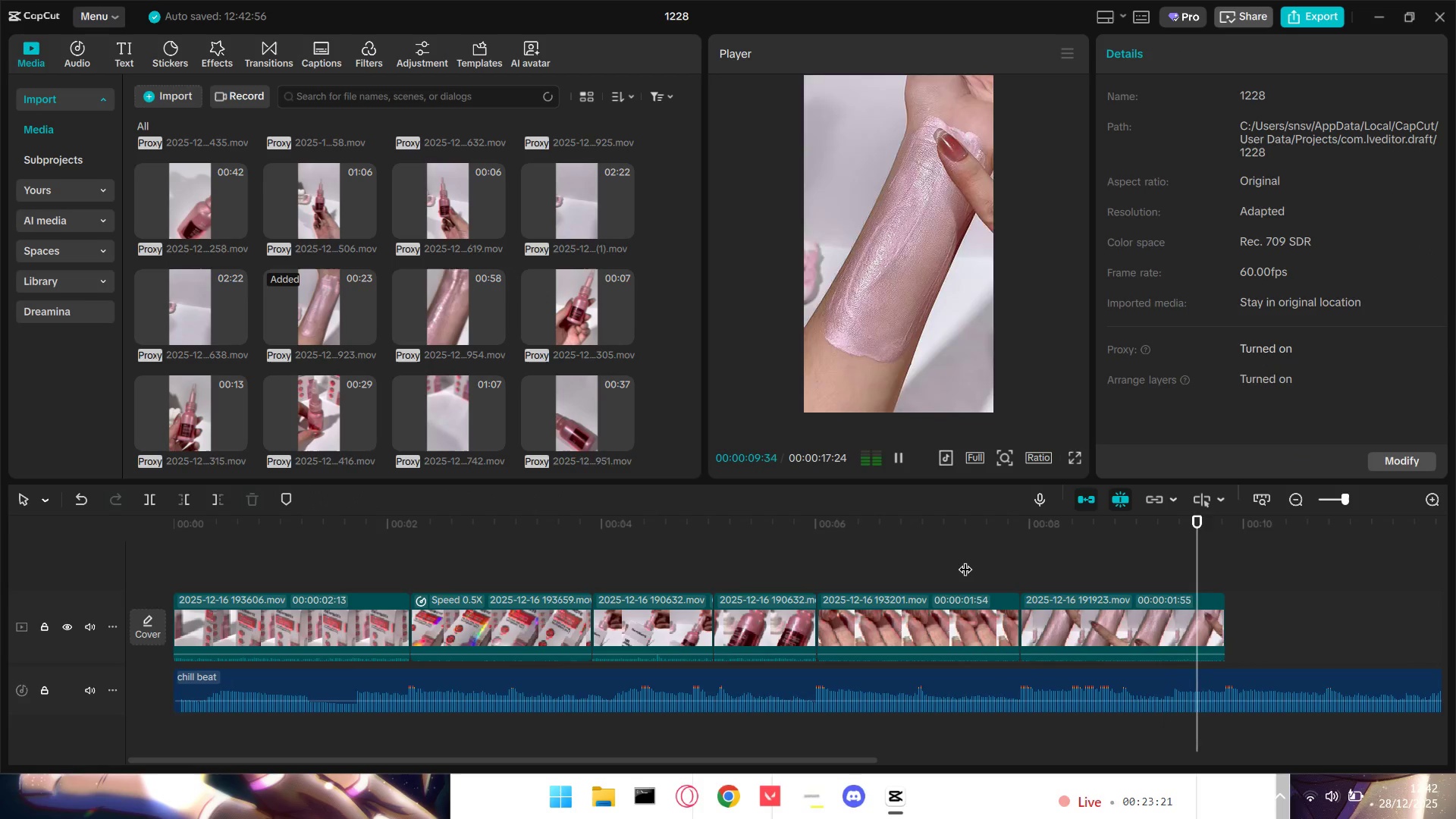 
key(Space)
 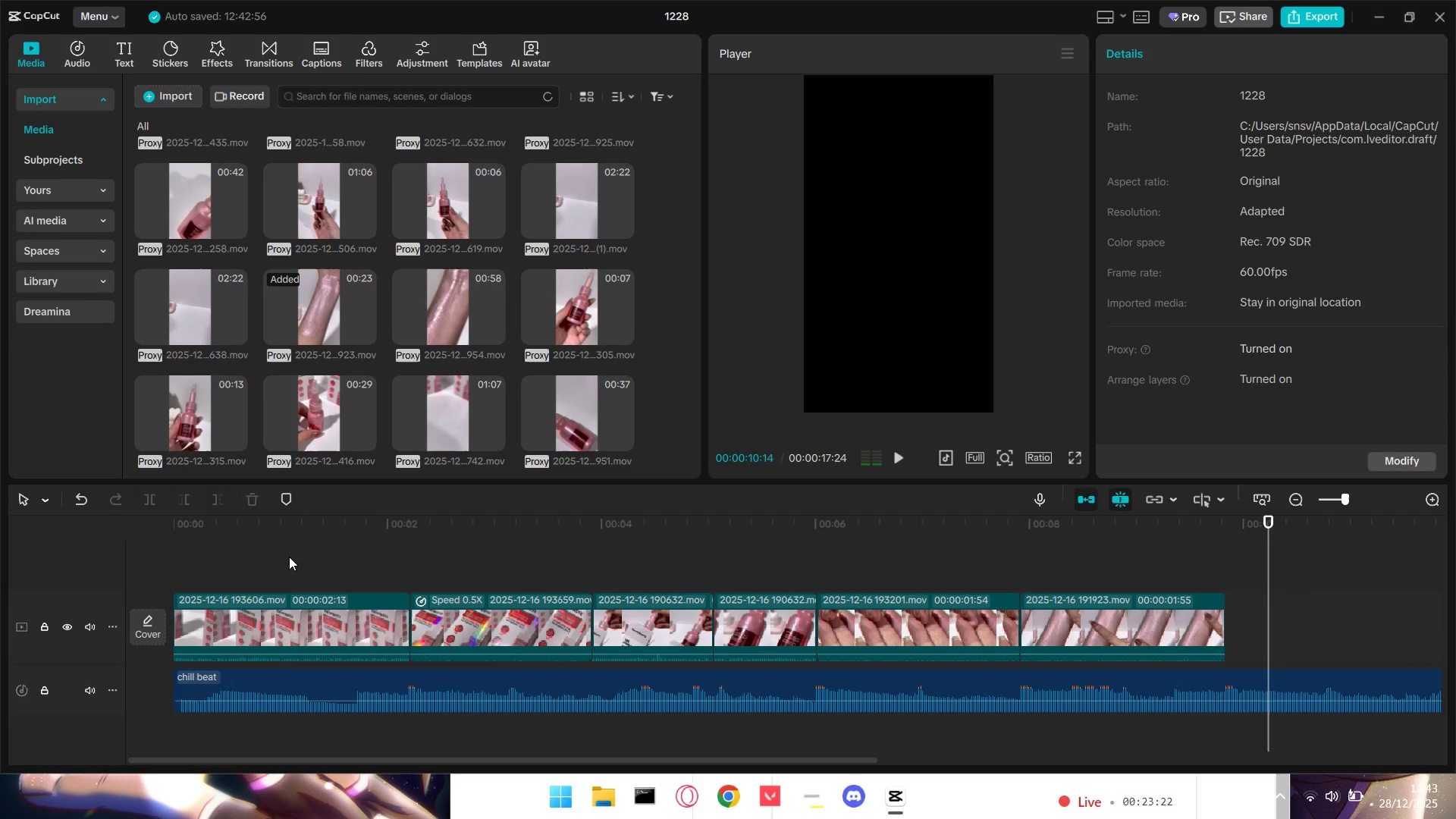 
left_click([289, 557])
 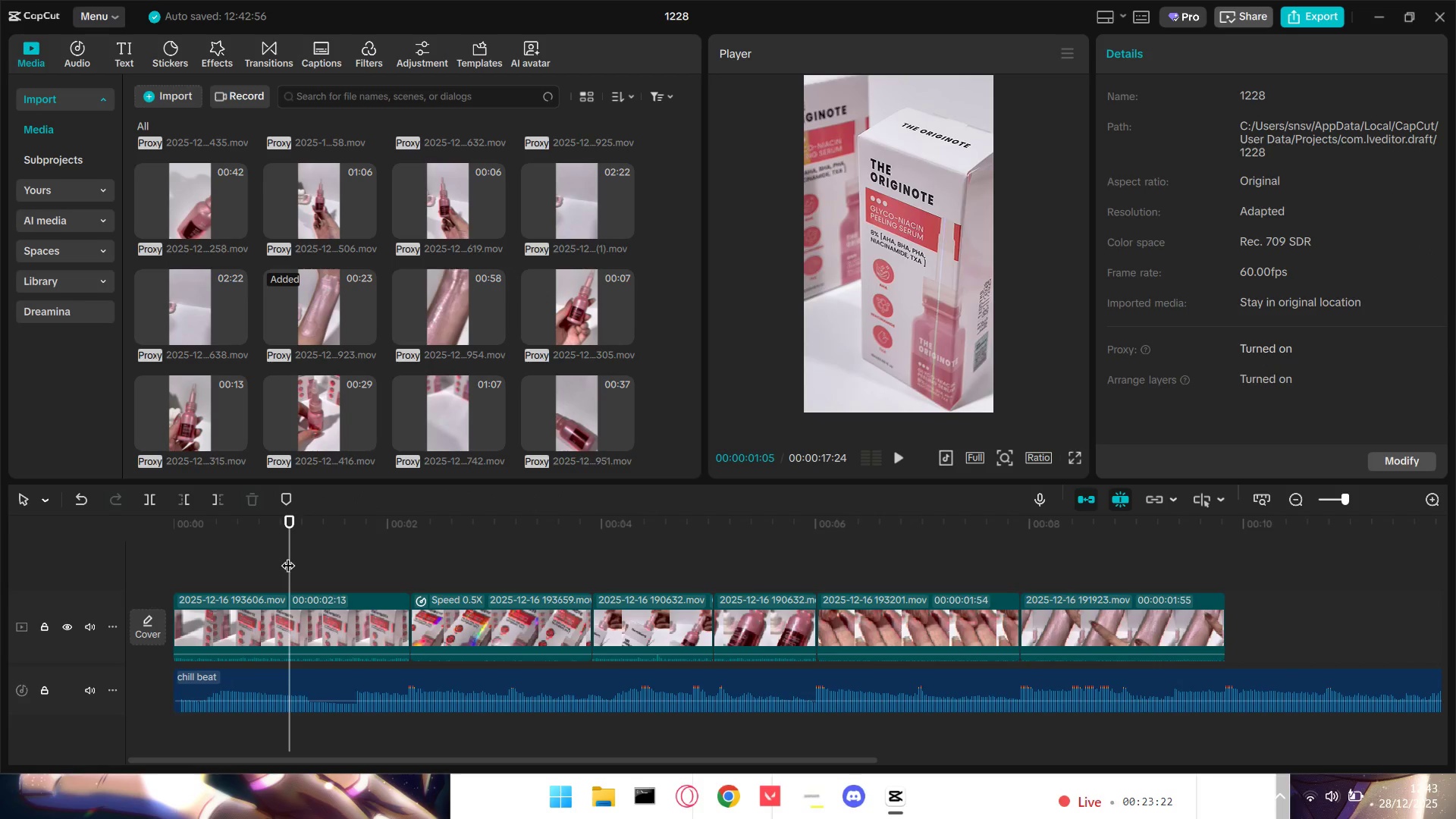 
left_click_drag(start_coordinate=[290, 556], to_coordinate=[55, 558])
 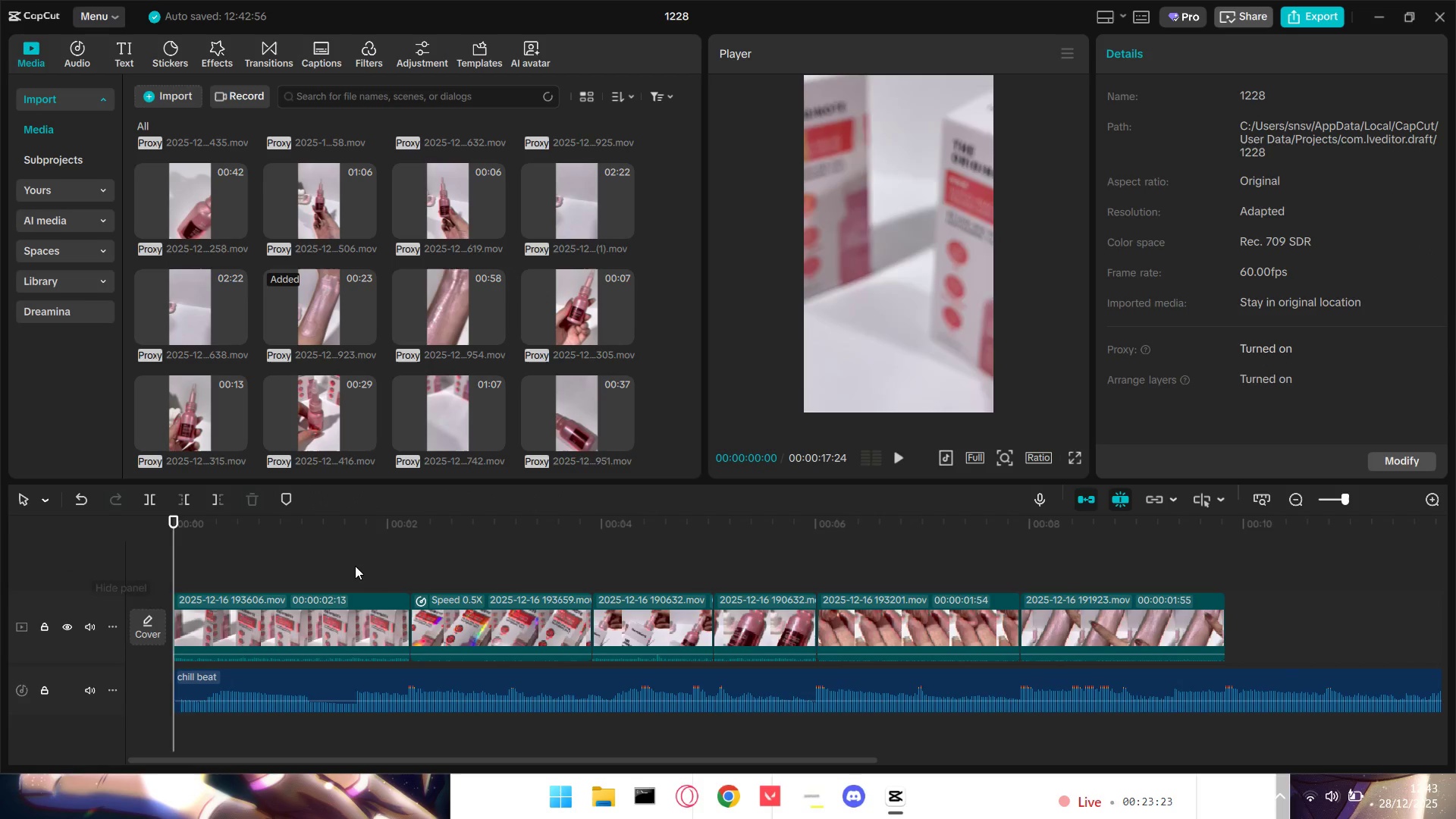 
key(Space)
 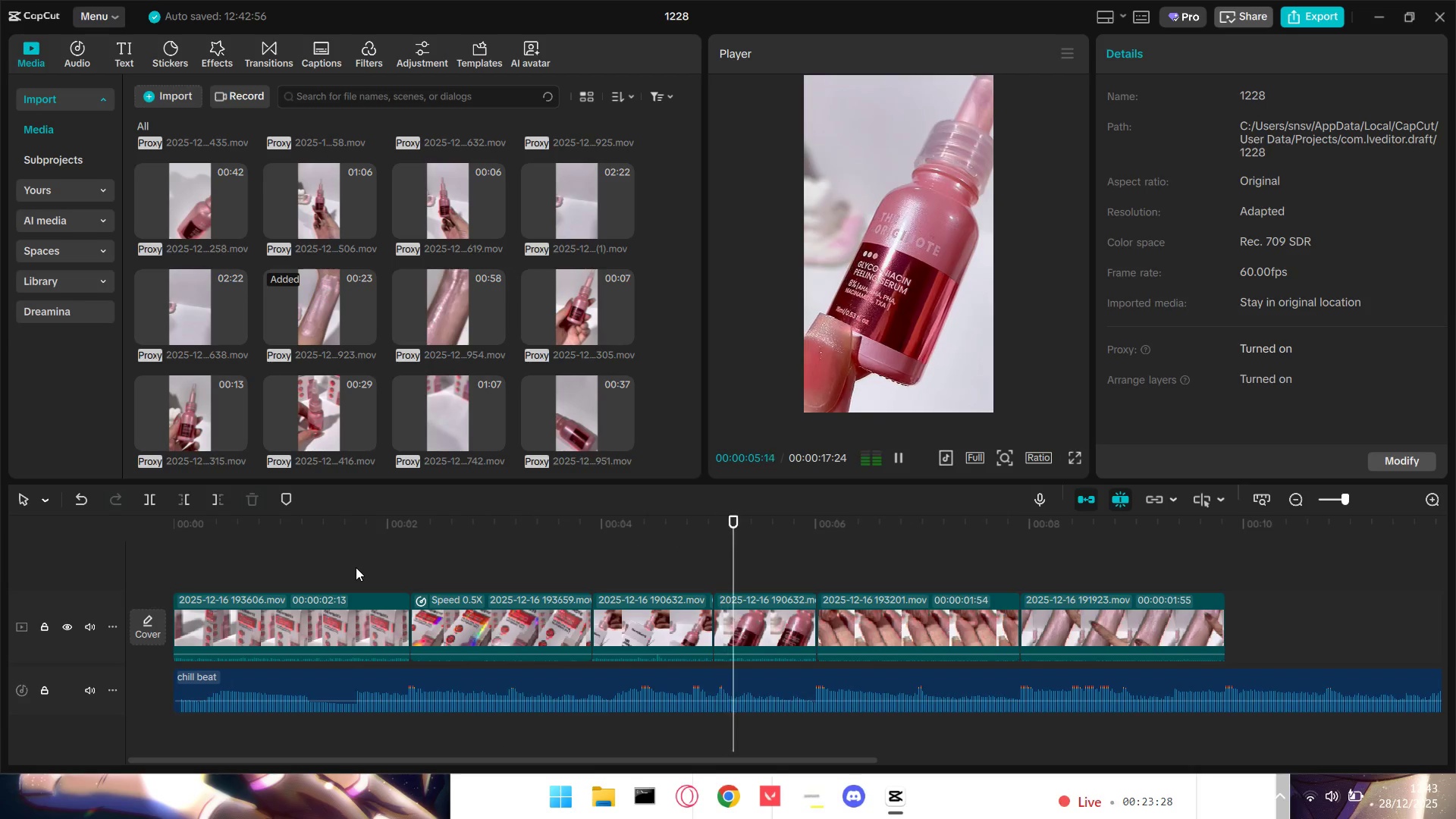 
wait(10.2)
 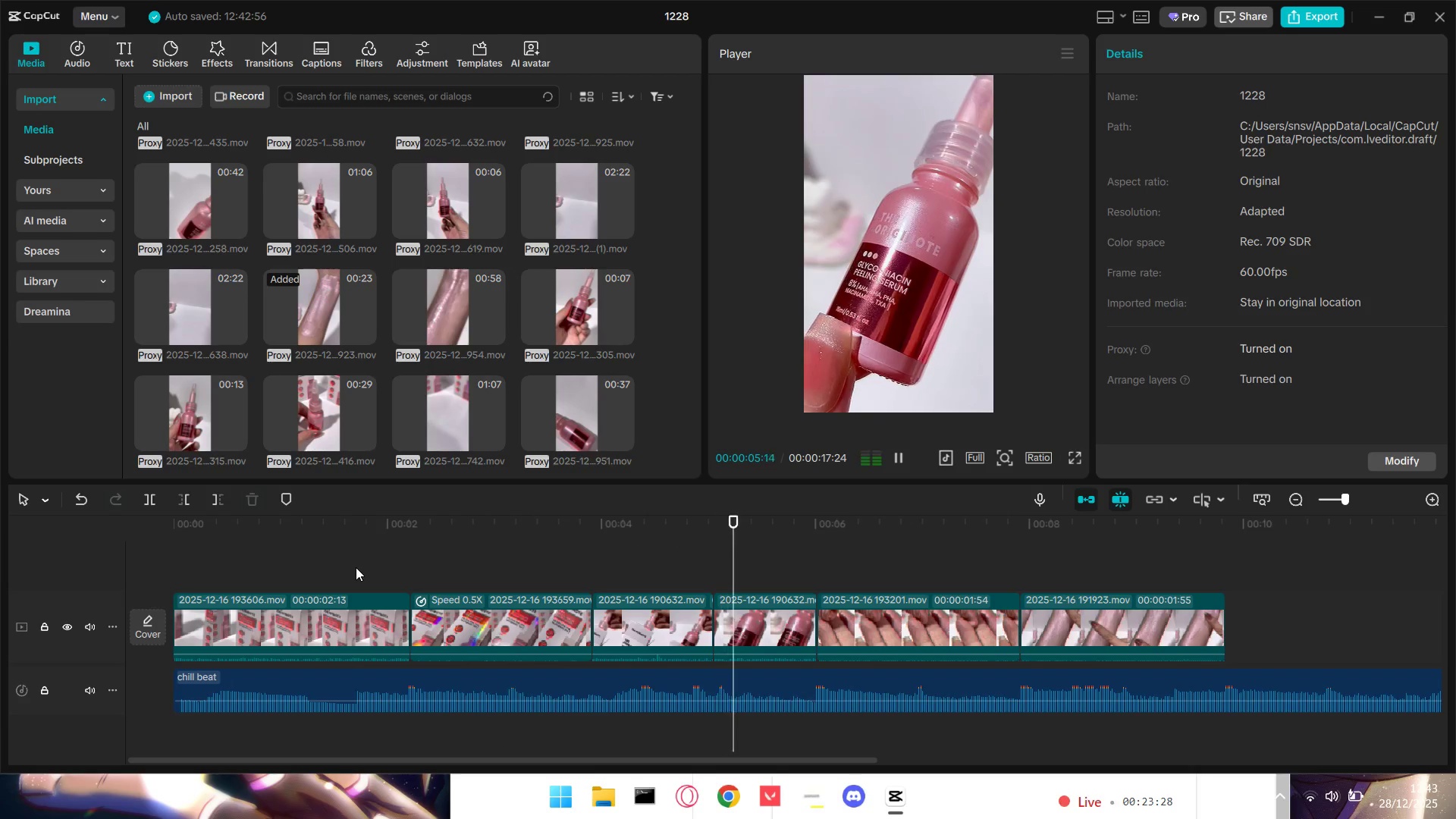 
key(Space)
 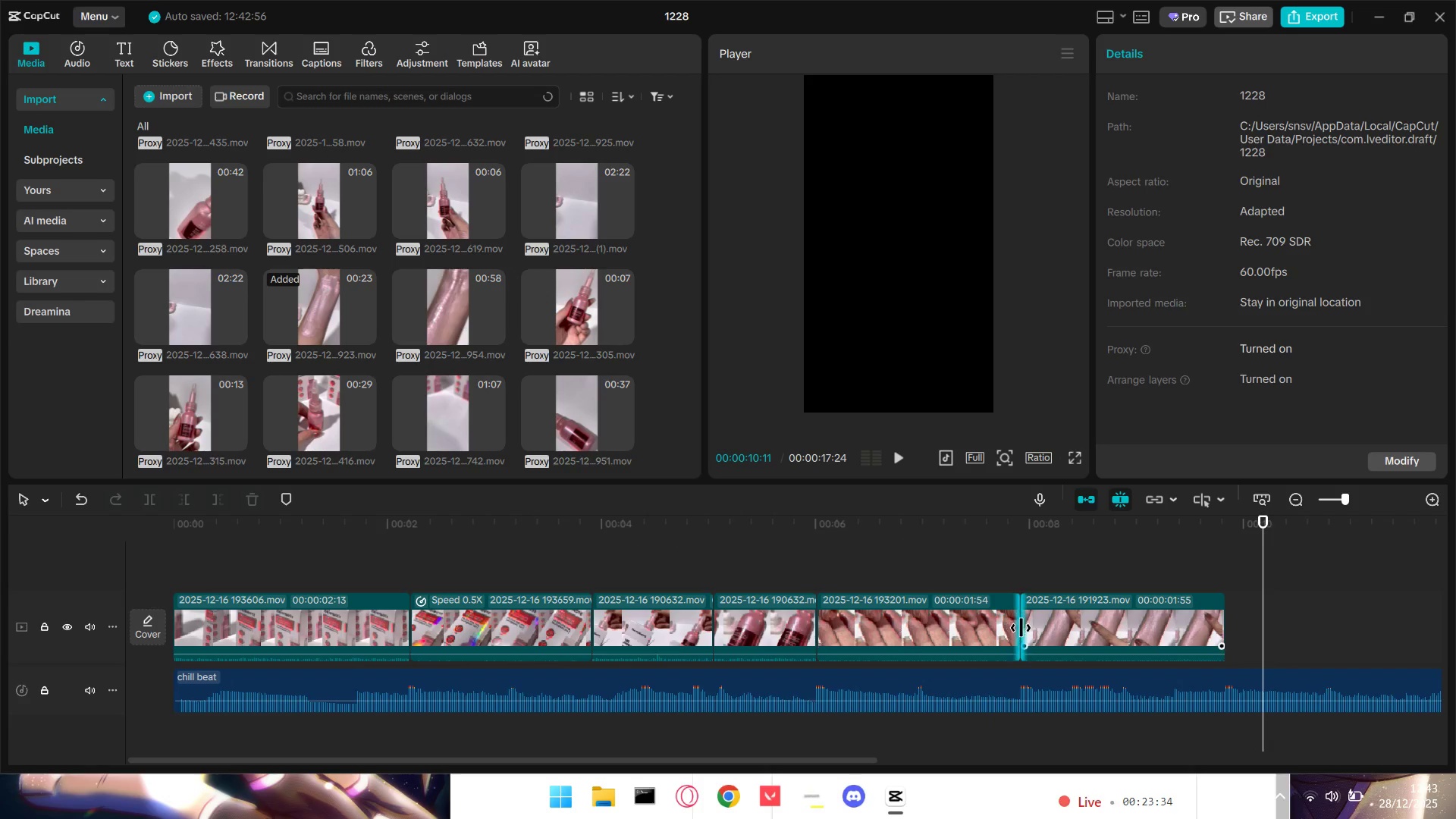 
left_click_drag(start_coordinate=[1021, 628], to_coordinate=[1087, 618])
 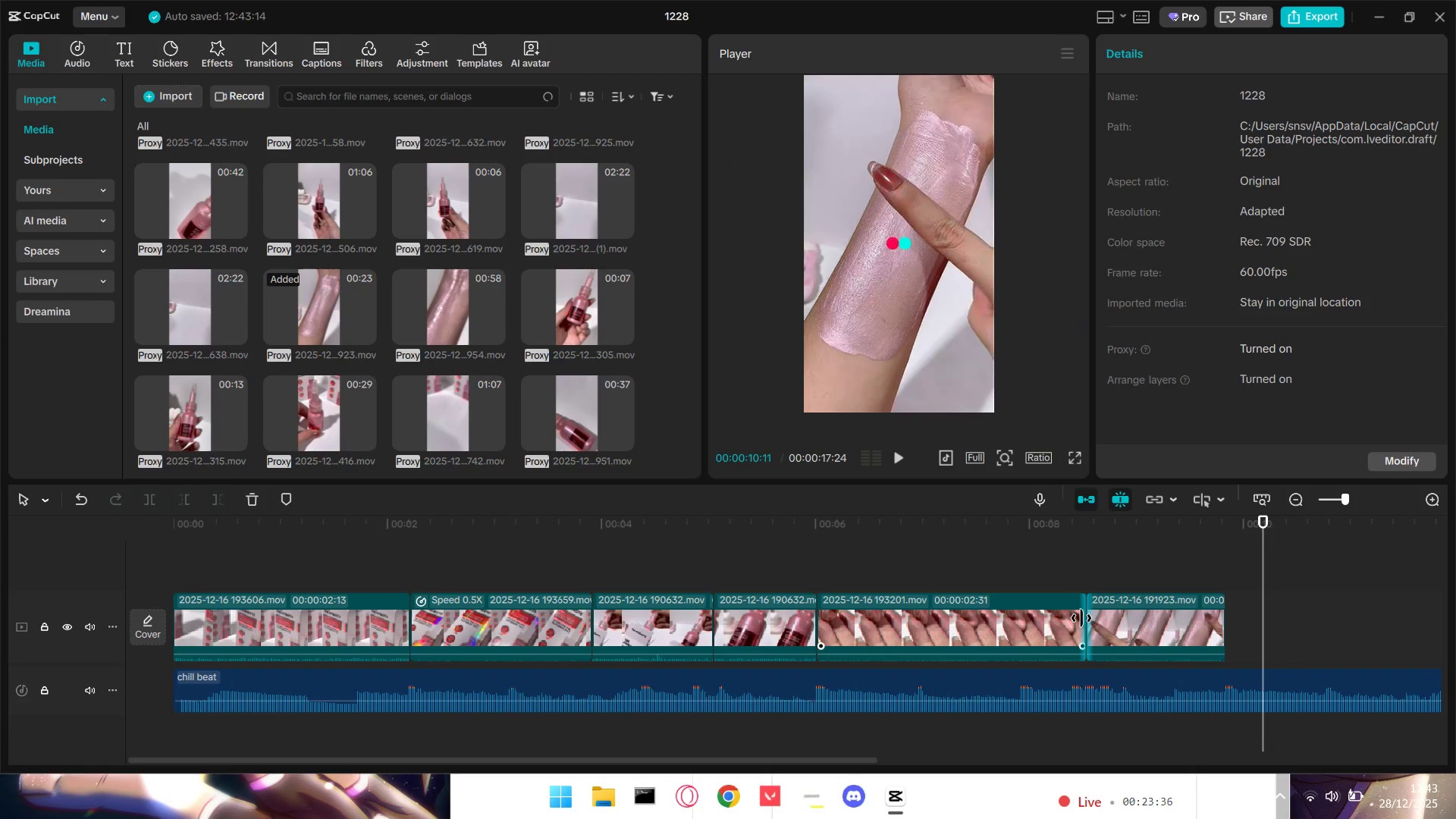 
key(Control+Z)
 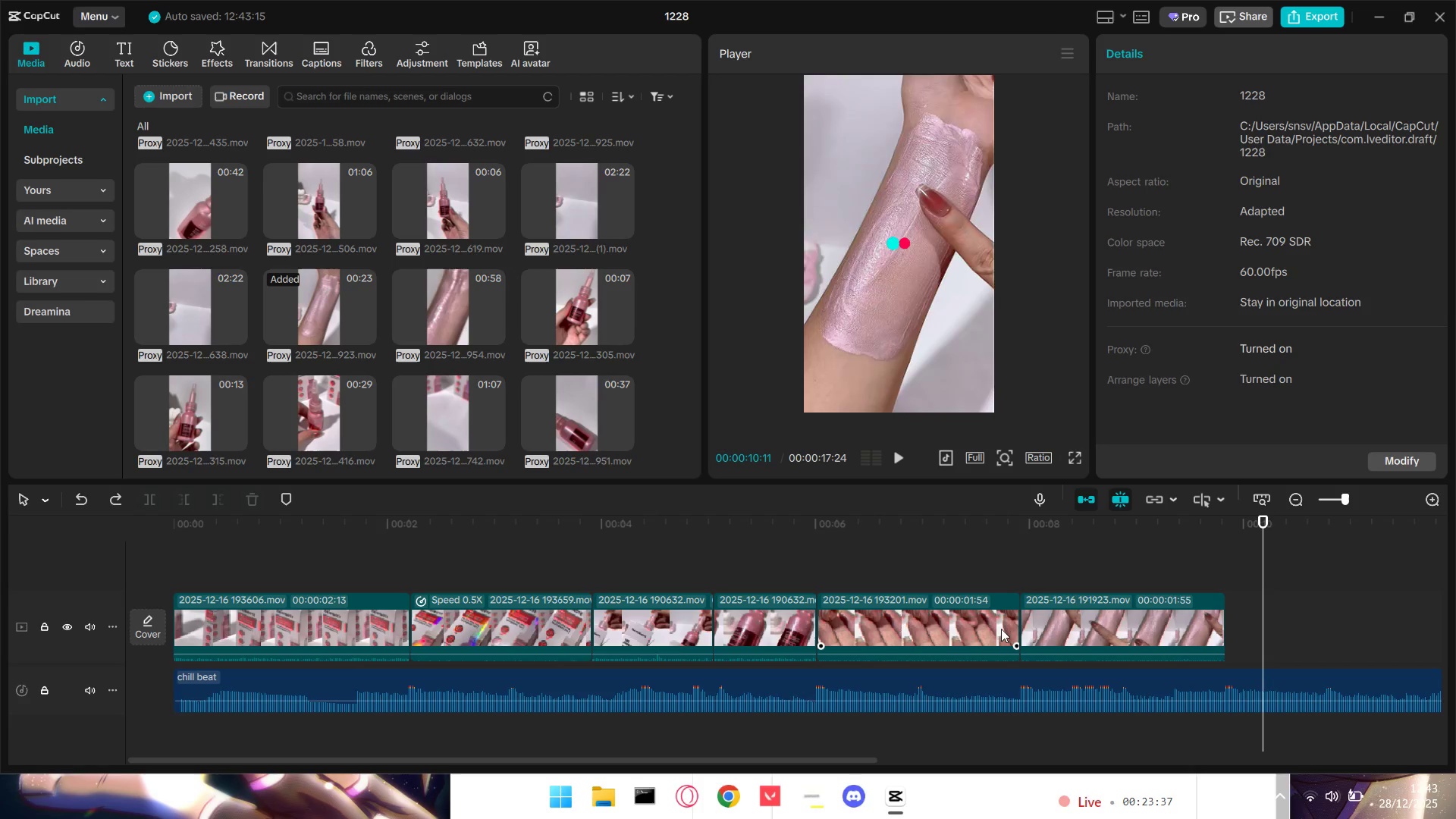 
left_click([1001, 629])
 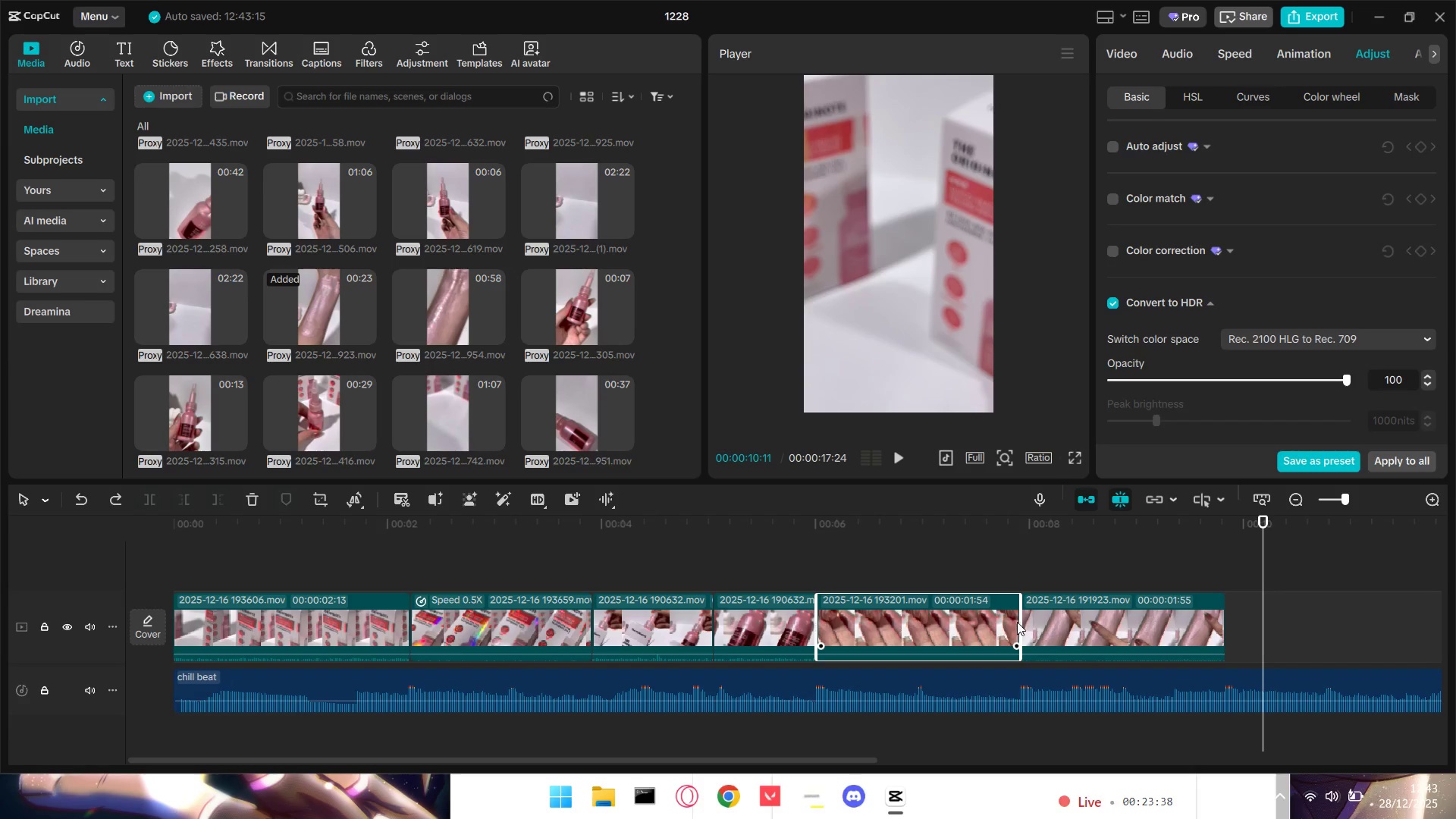 
left_click_drag(start_coordinate=[1020, 623], to_coordinate=[1232, 622])
 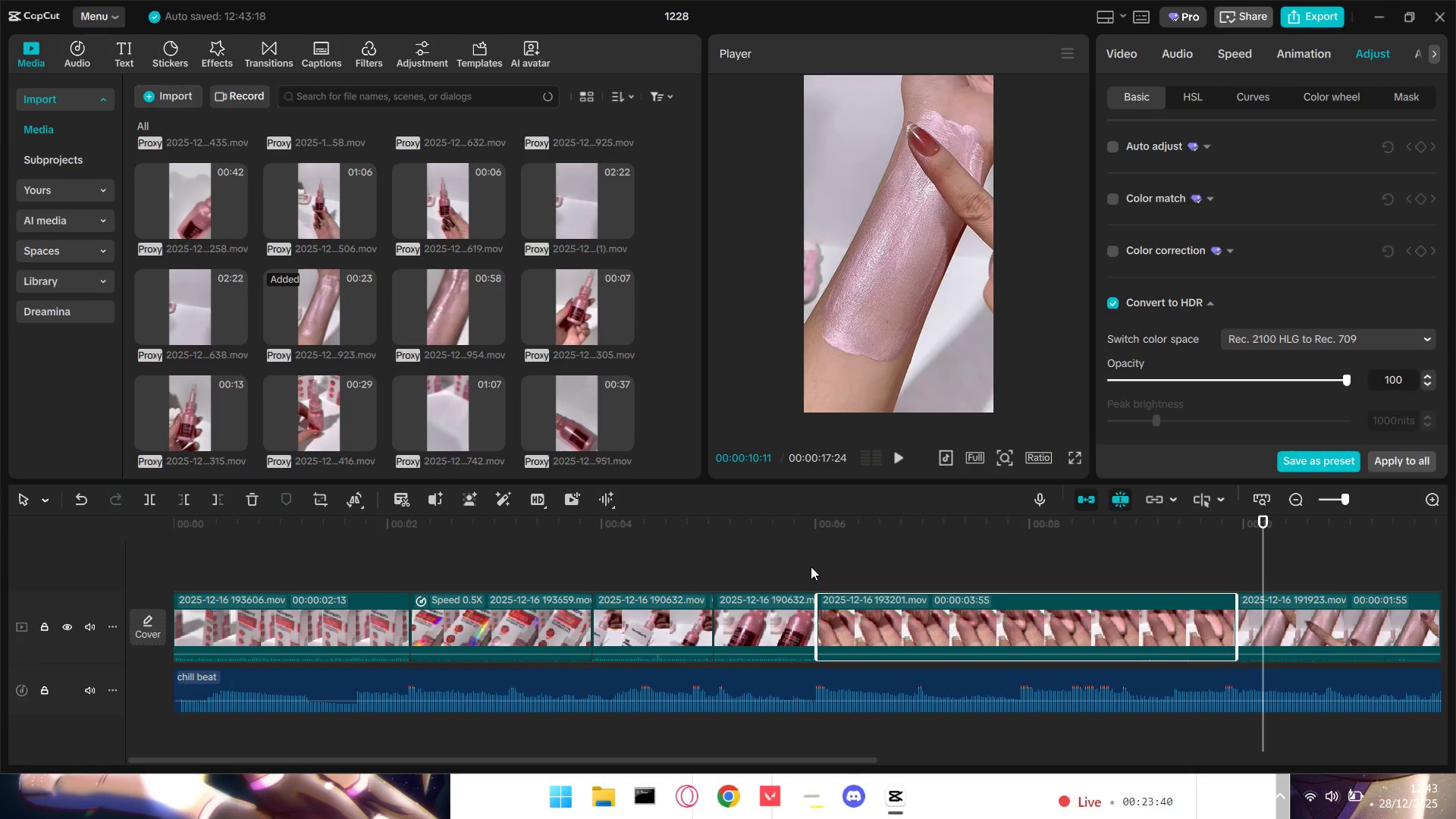 
left_click([811, 566])
 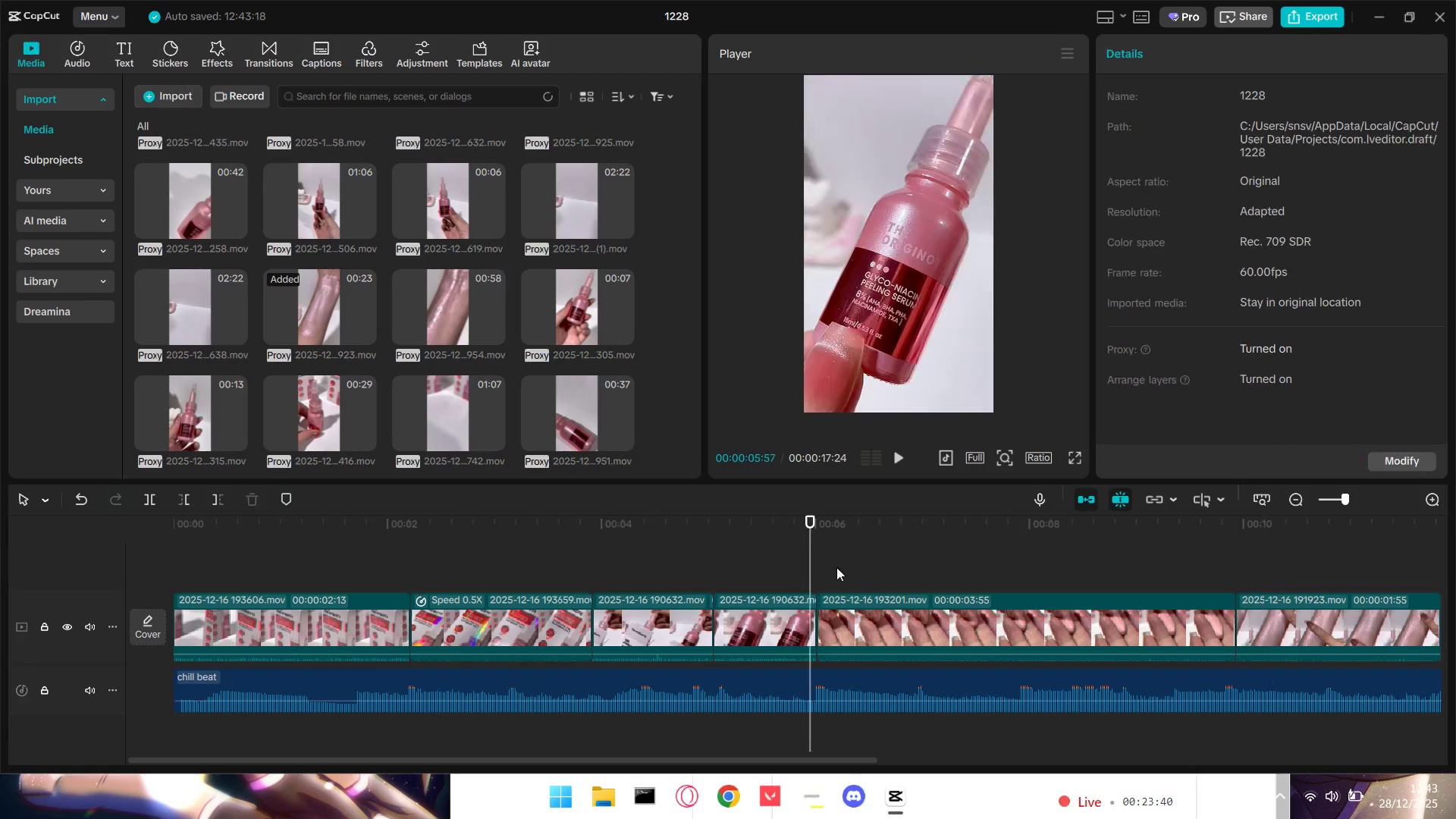 
key(Space)
 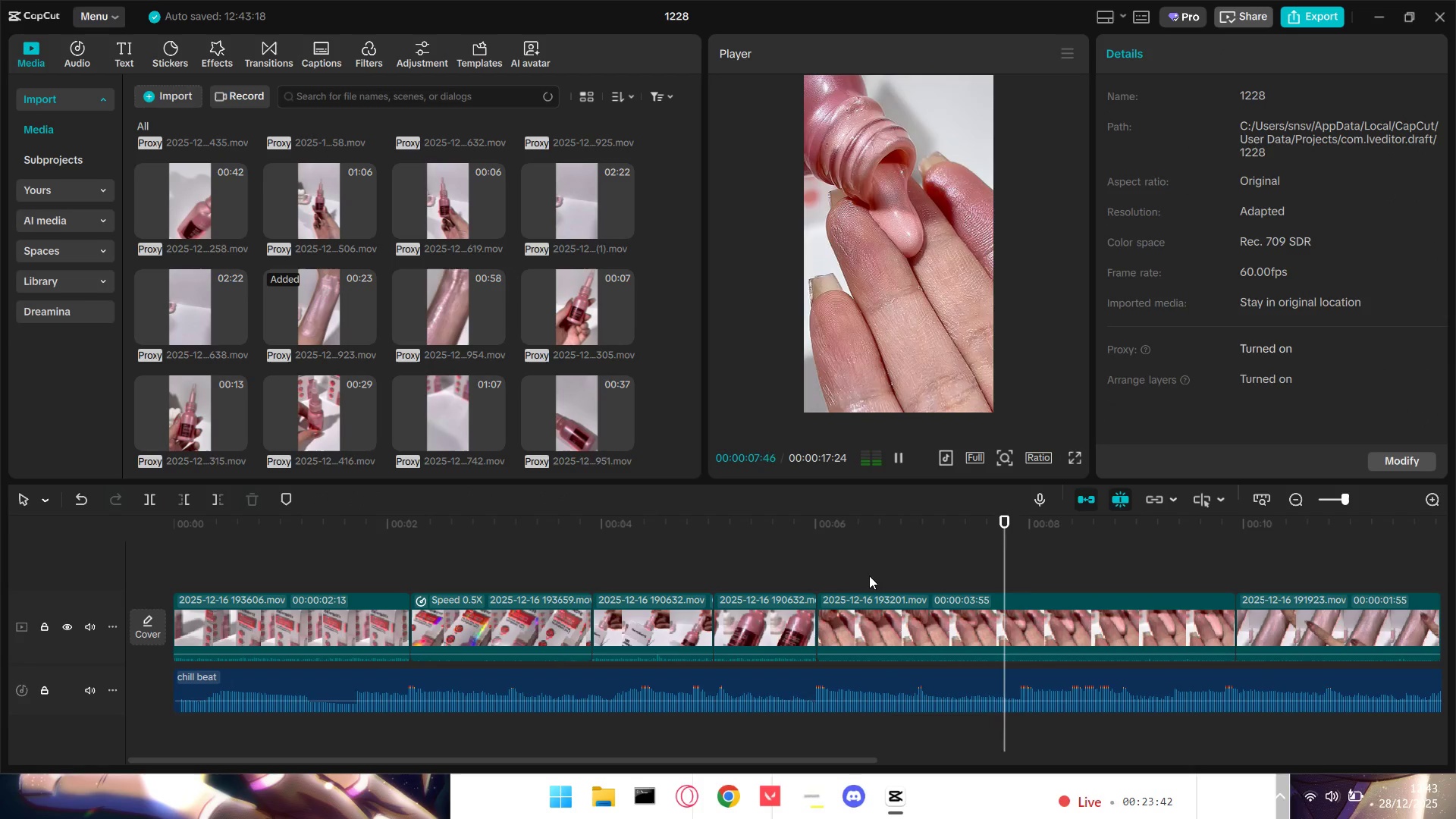 
key(Space)
 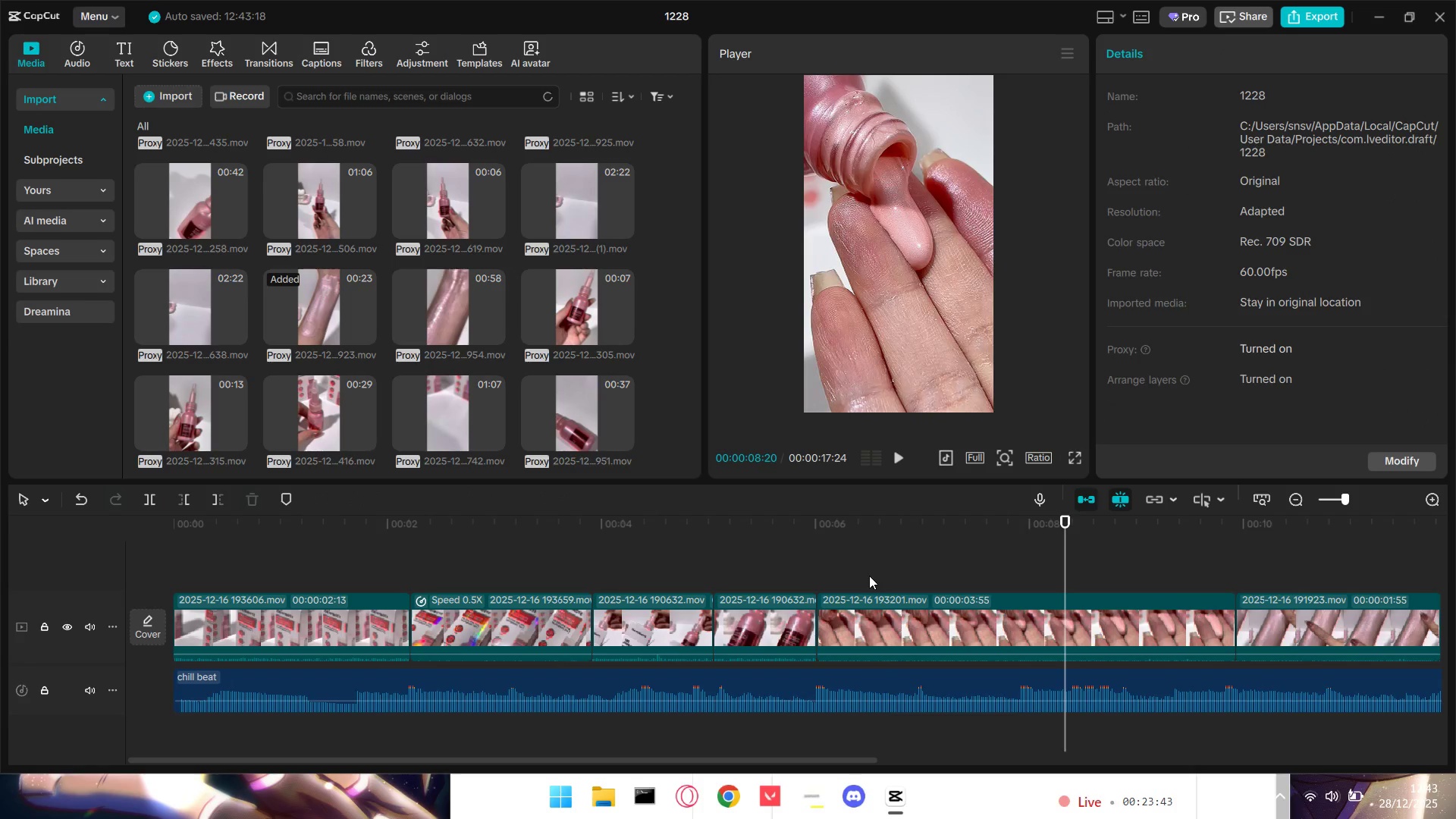 
key(Space)
 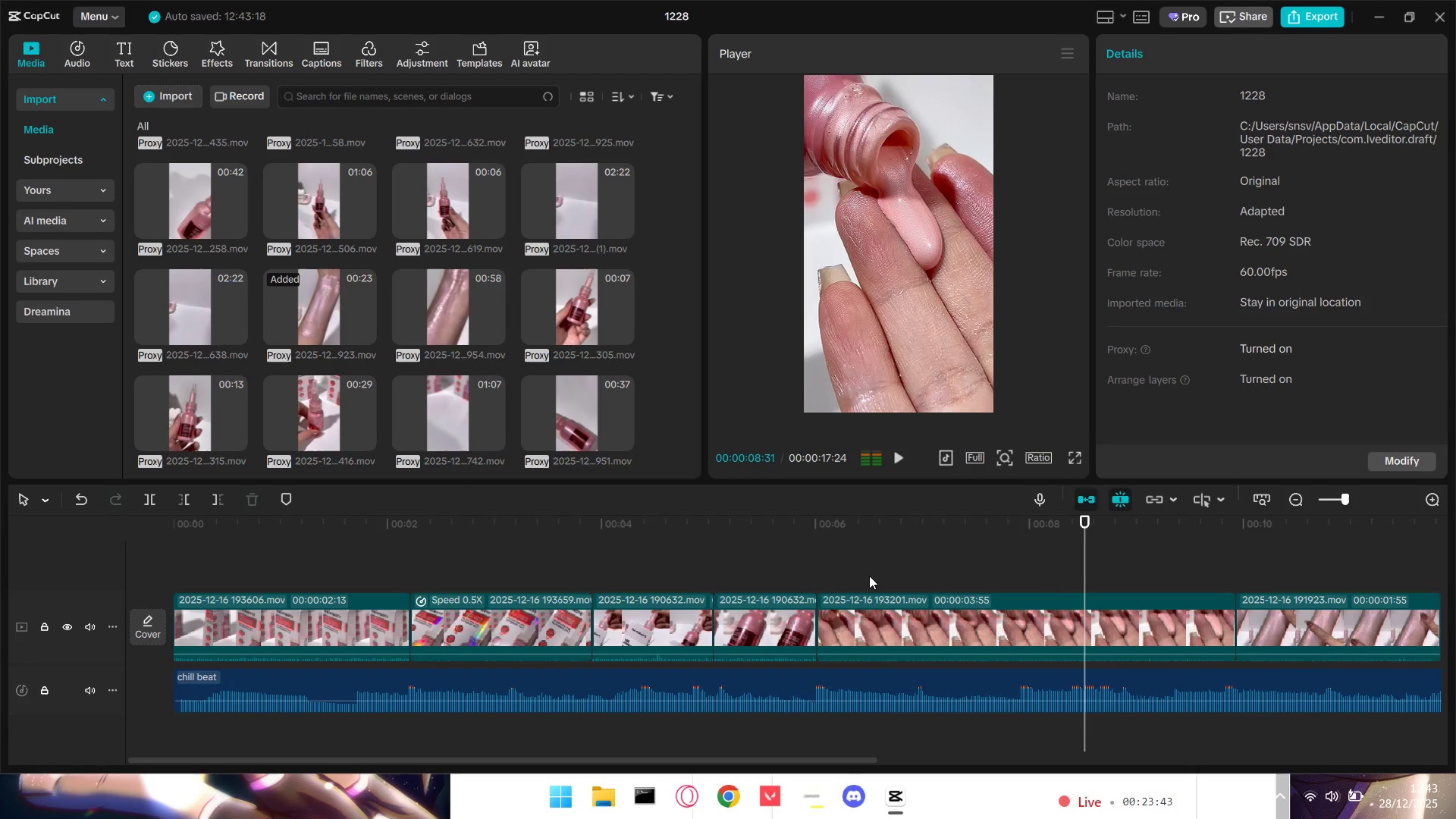 
key(Space)
 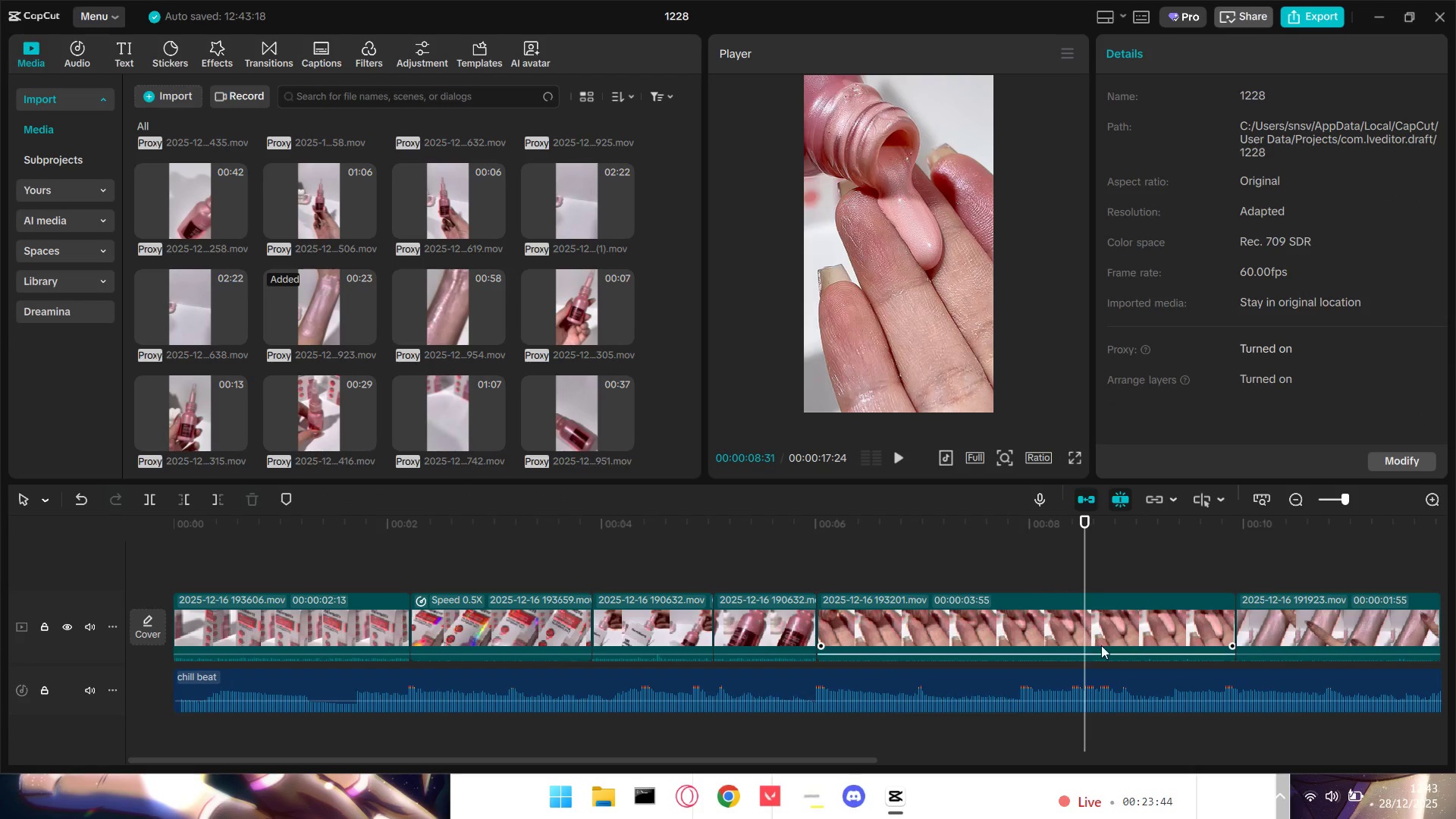 
left_click([1106, 623])
 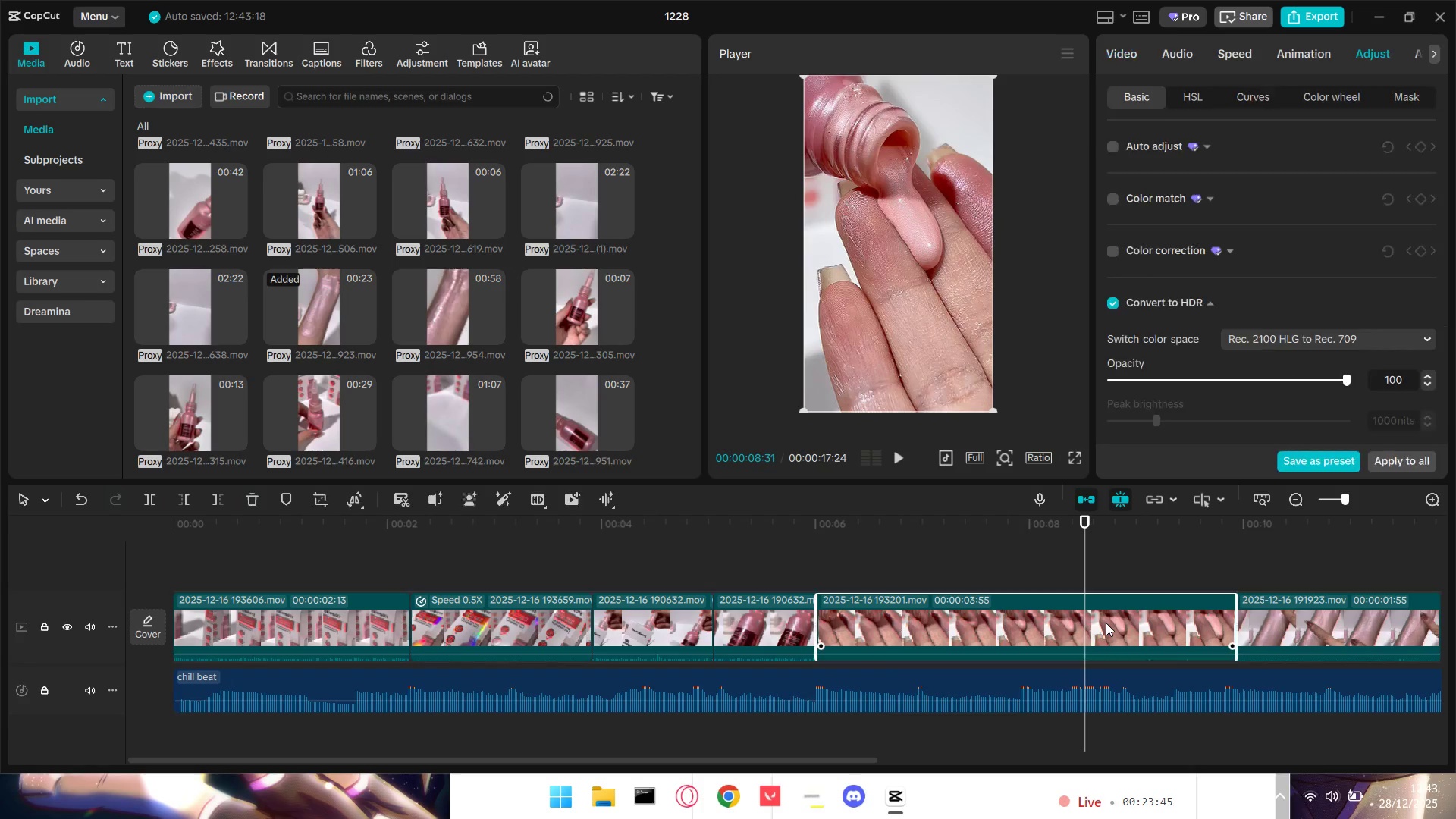 
key(W)
 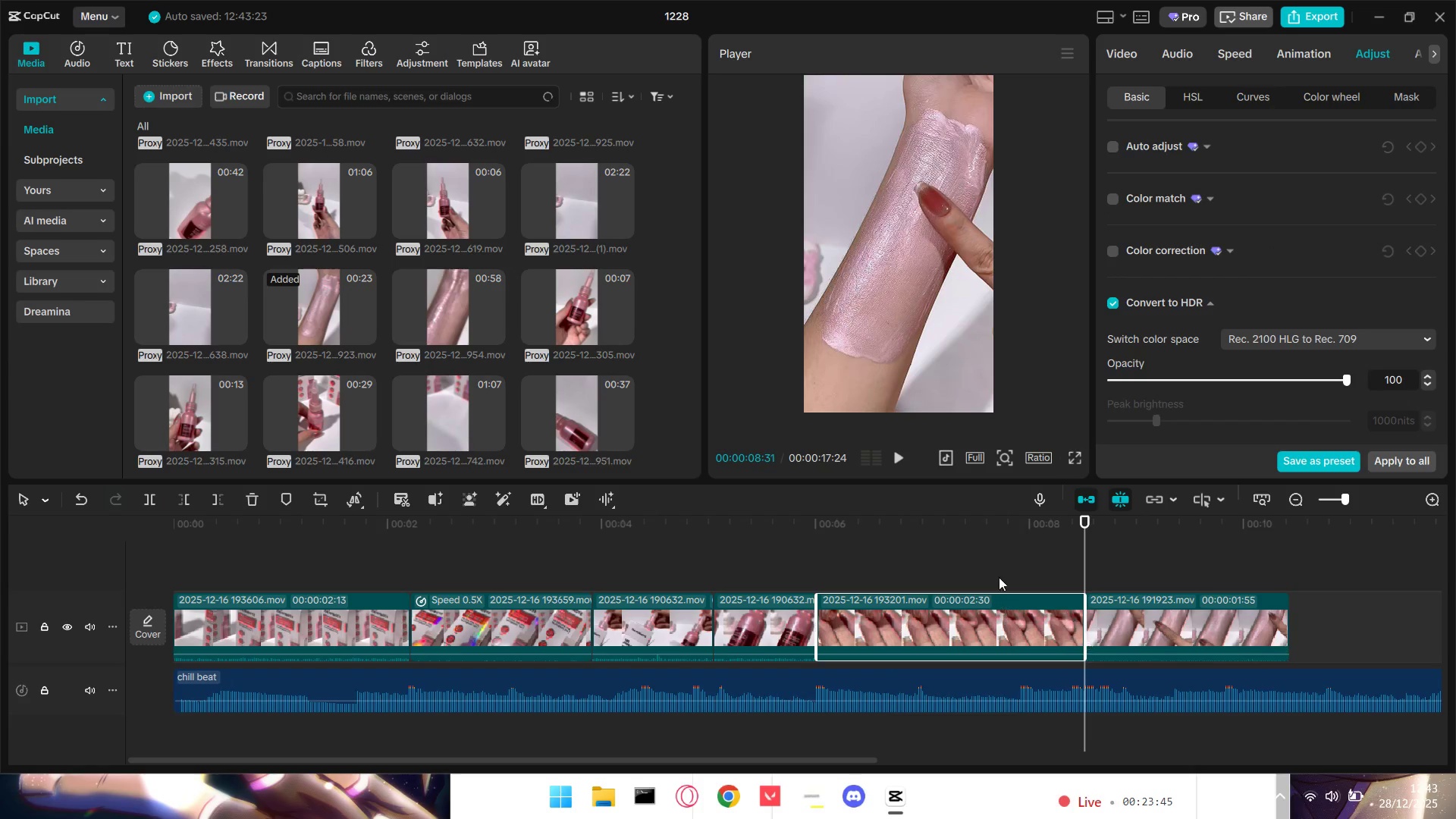 
left_click([1006, 567])
 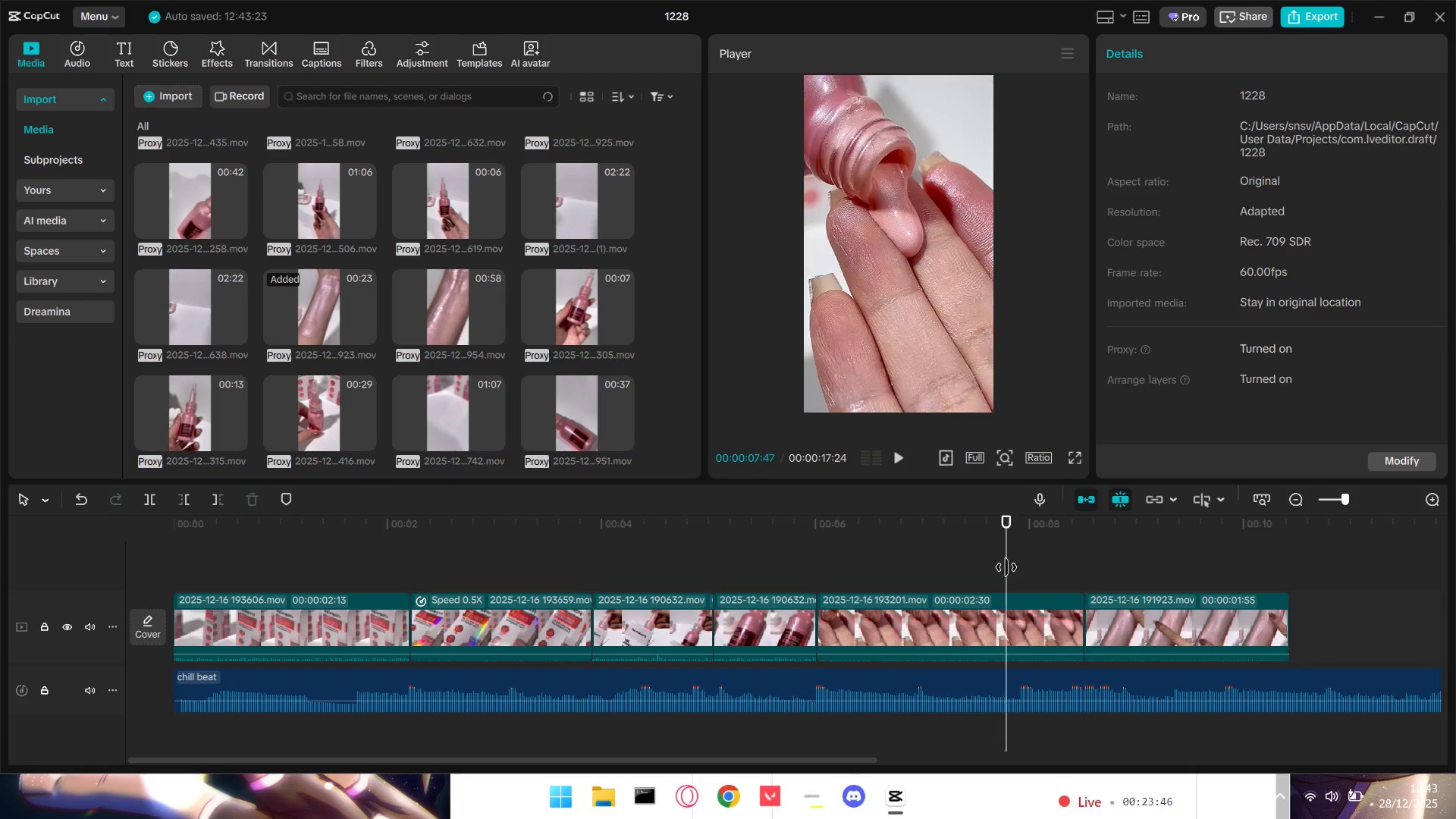 
key(Space)
 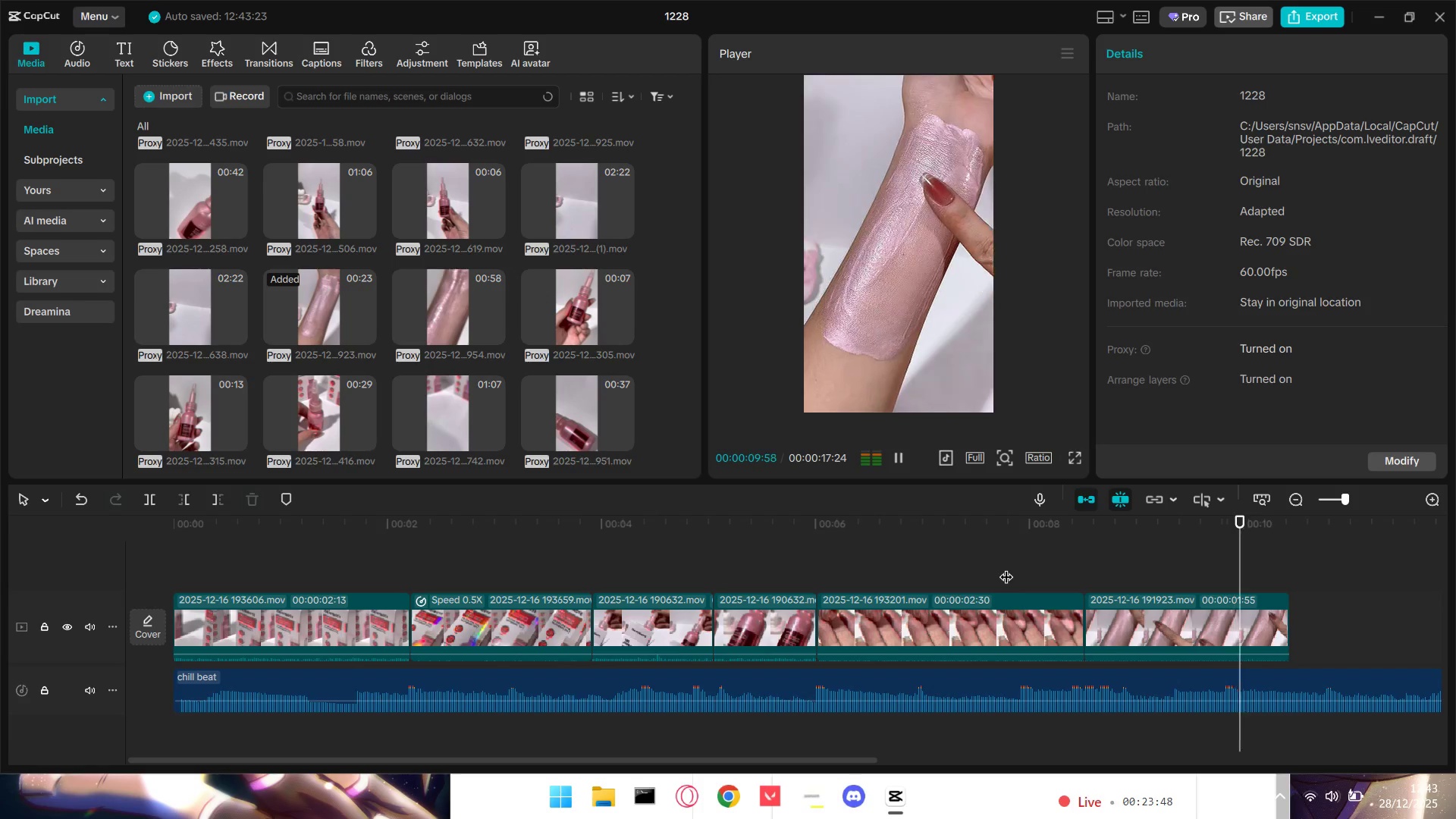 
left_click([971, 586])
 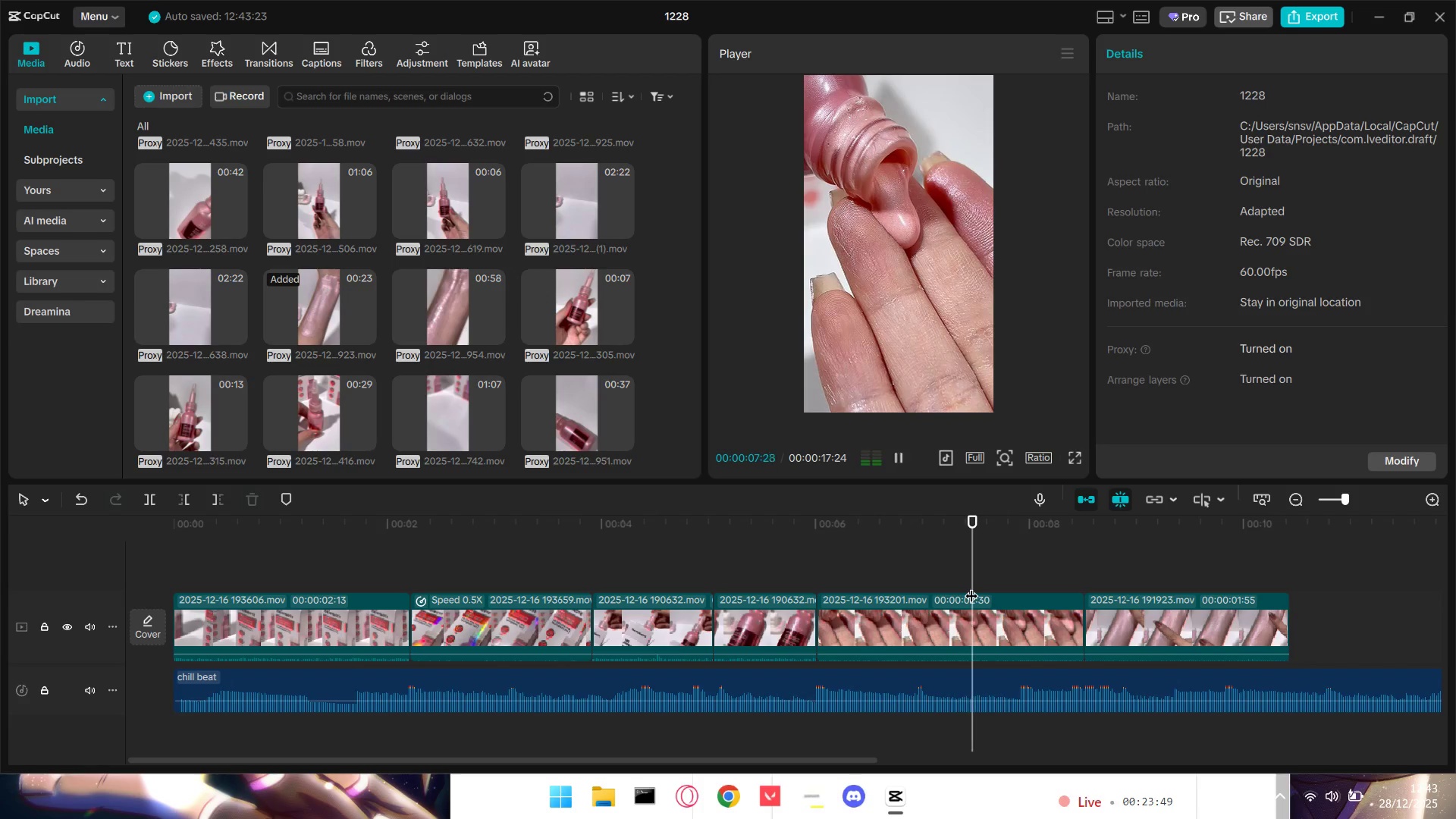 
key(Space)
 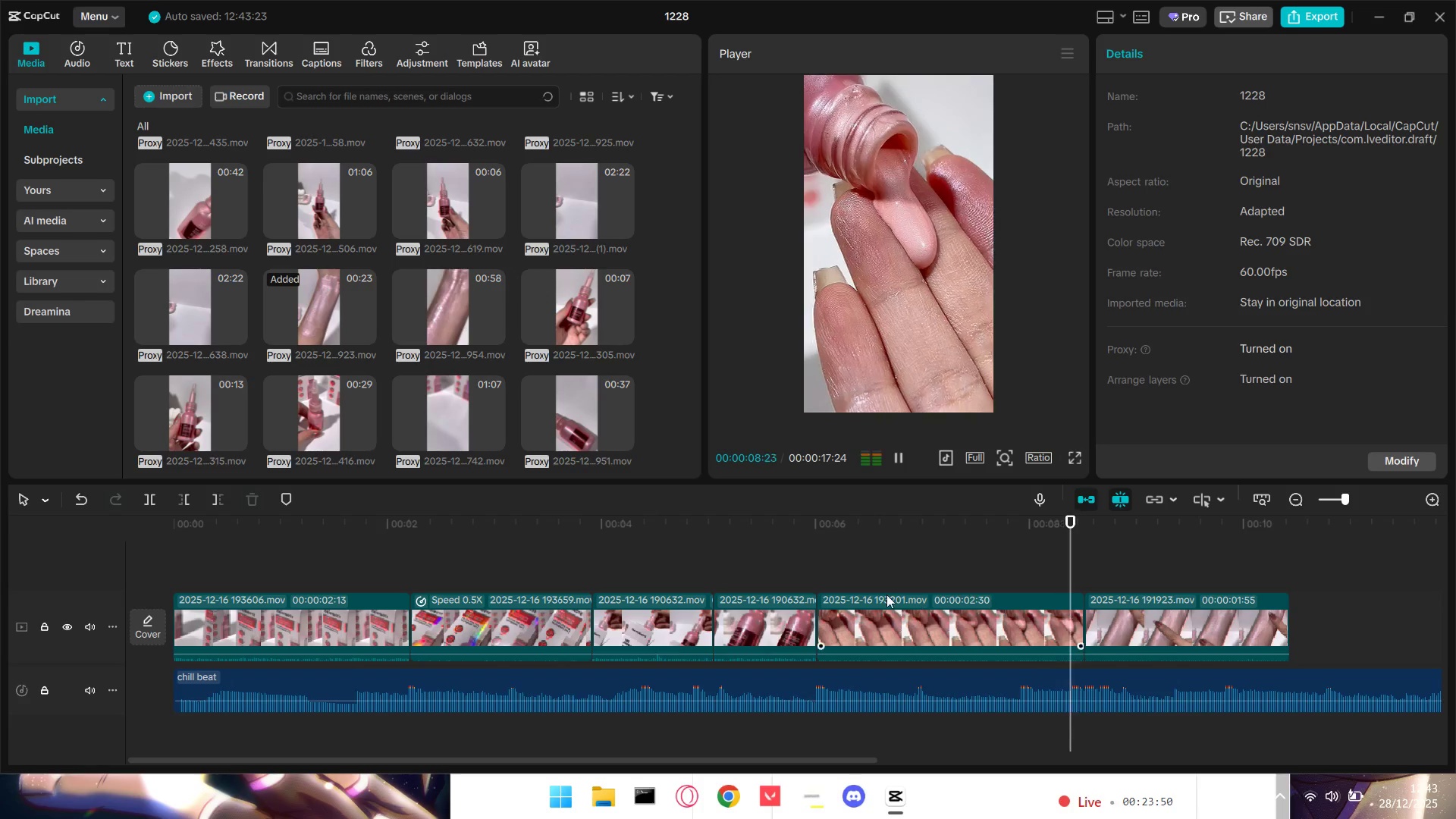 
left_click([863, 574])
 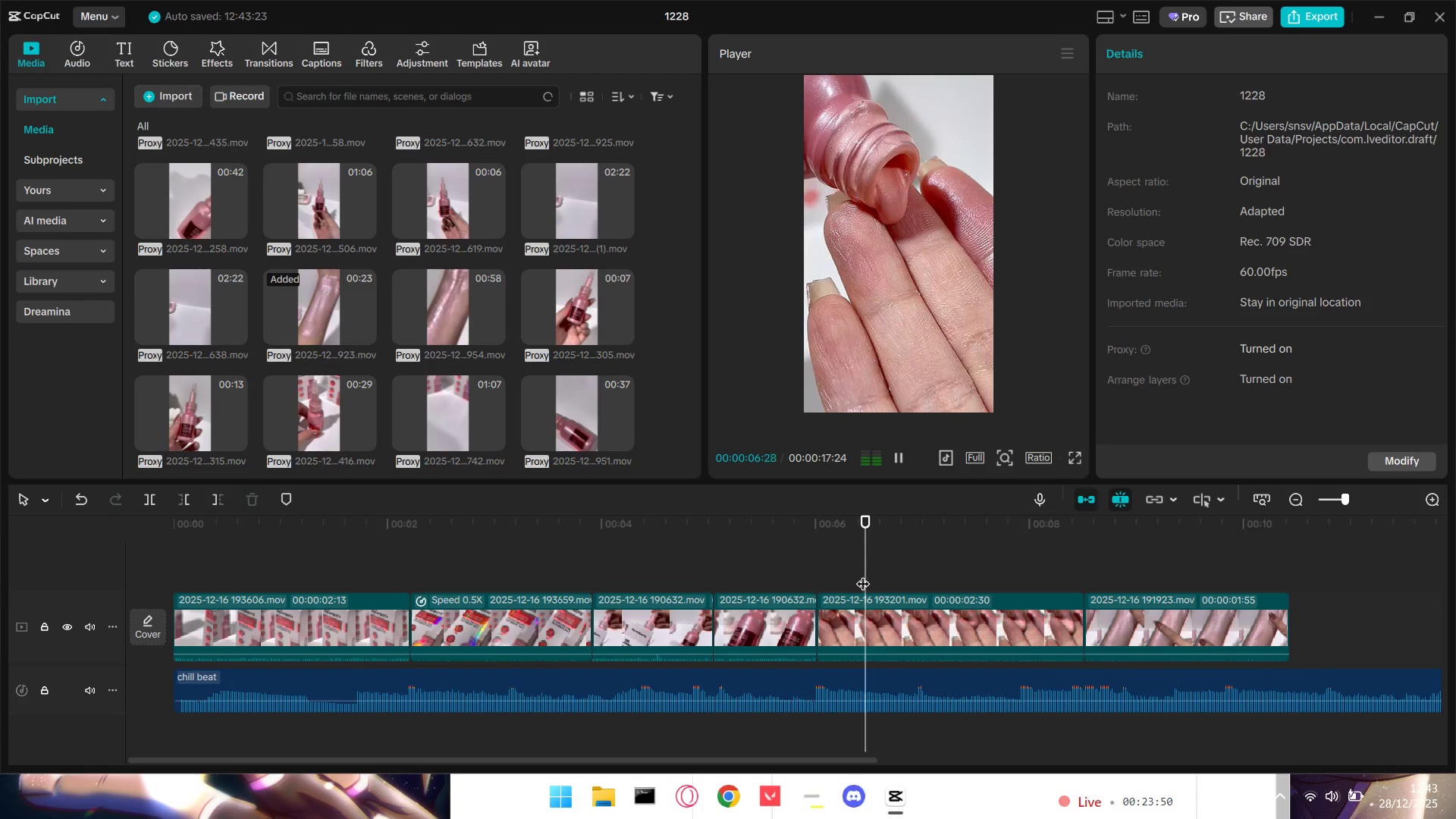 
key(Space)
 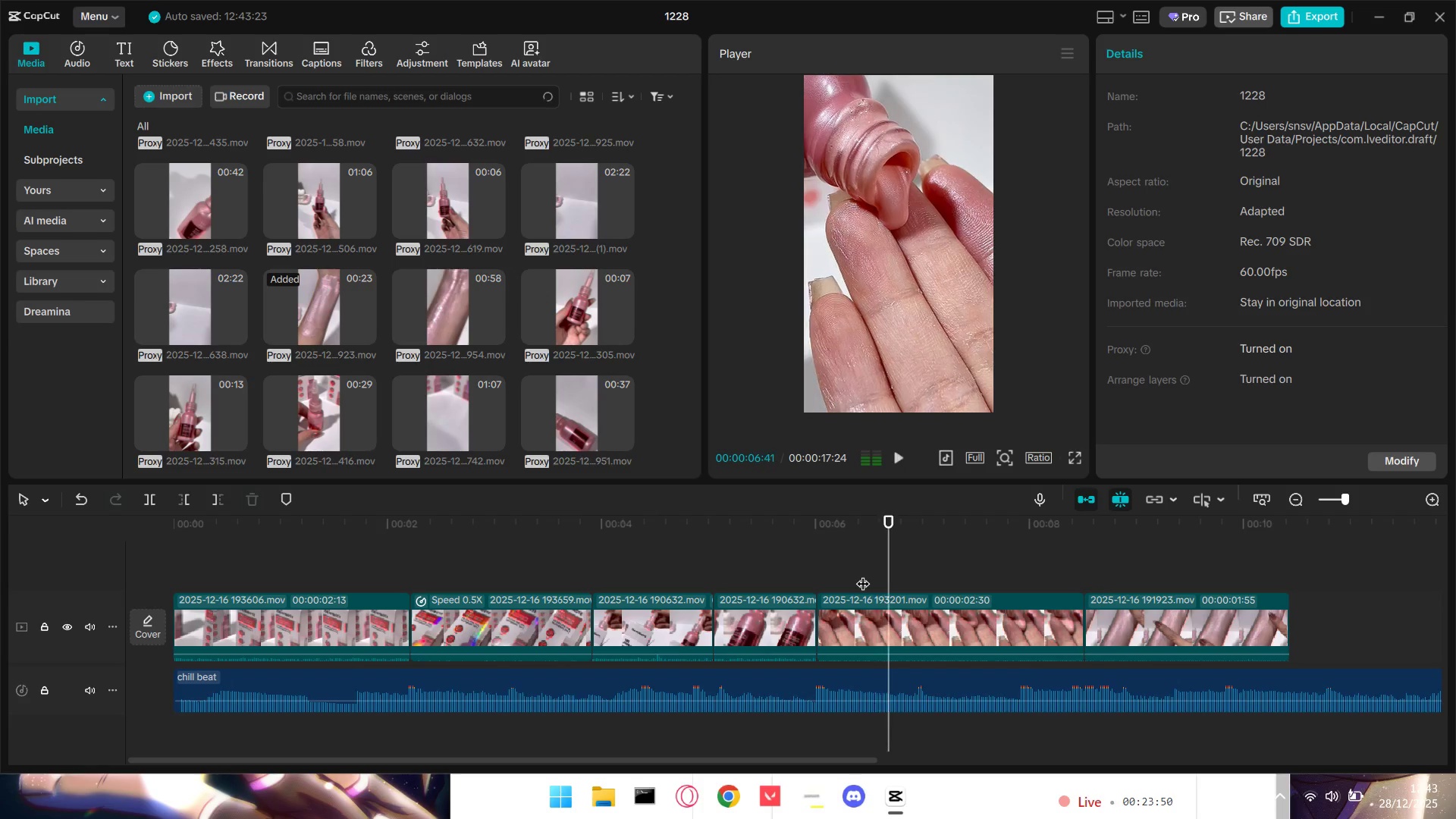 
key(Space)
 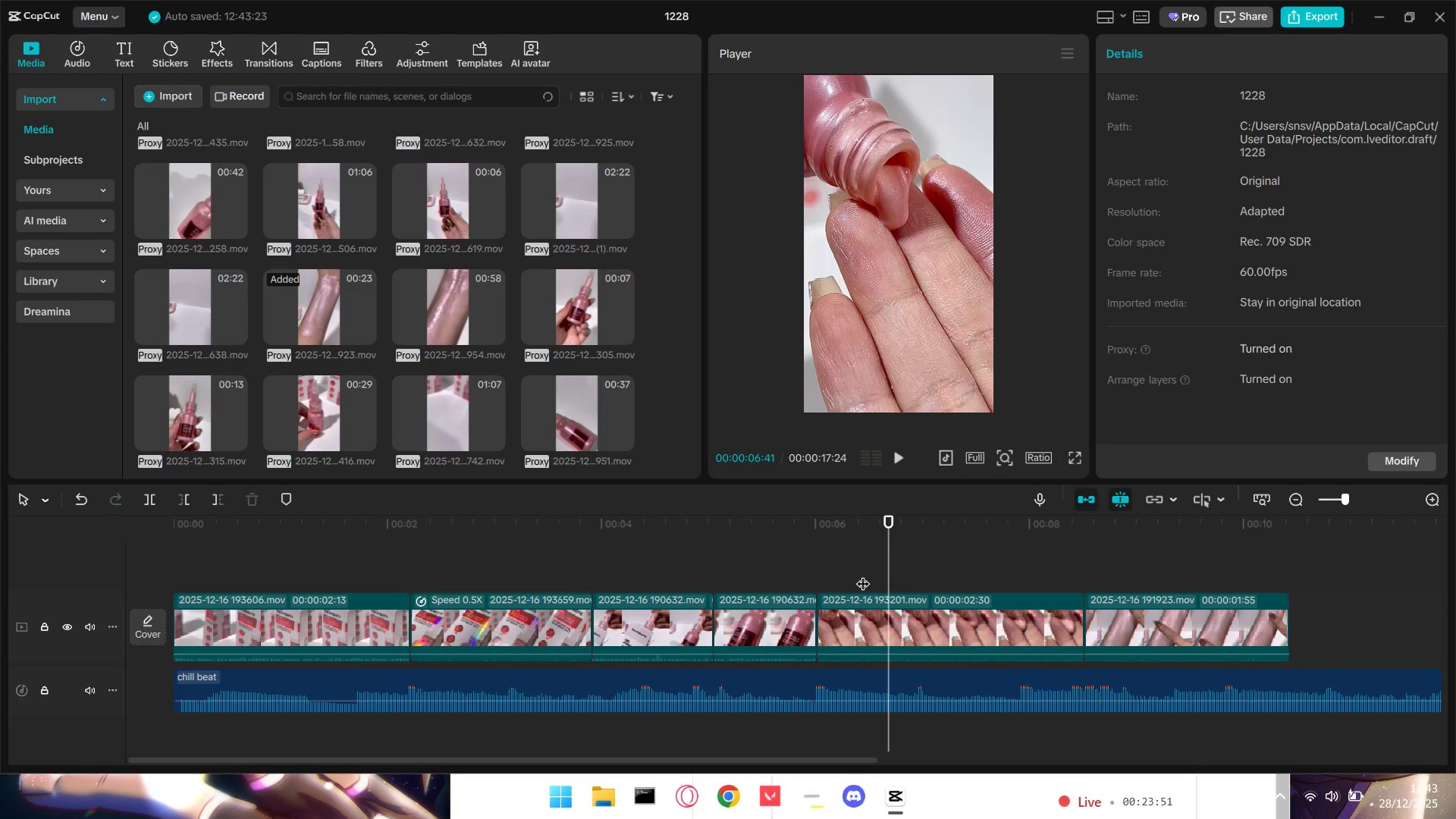 
key(Space)
 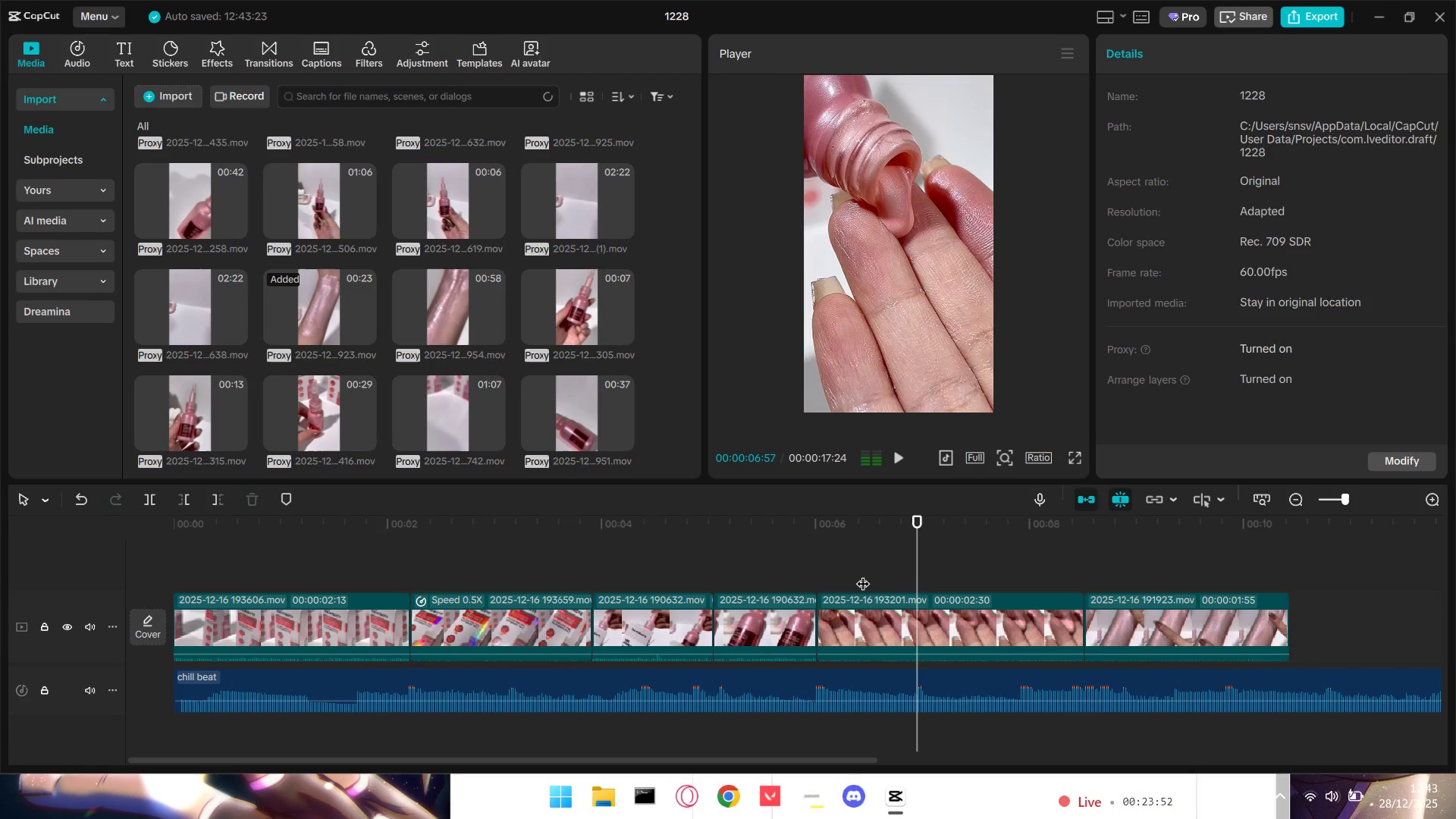 
key(Space)
 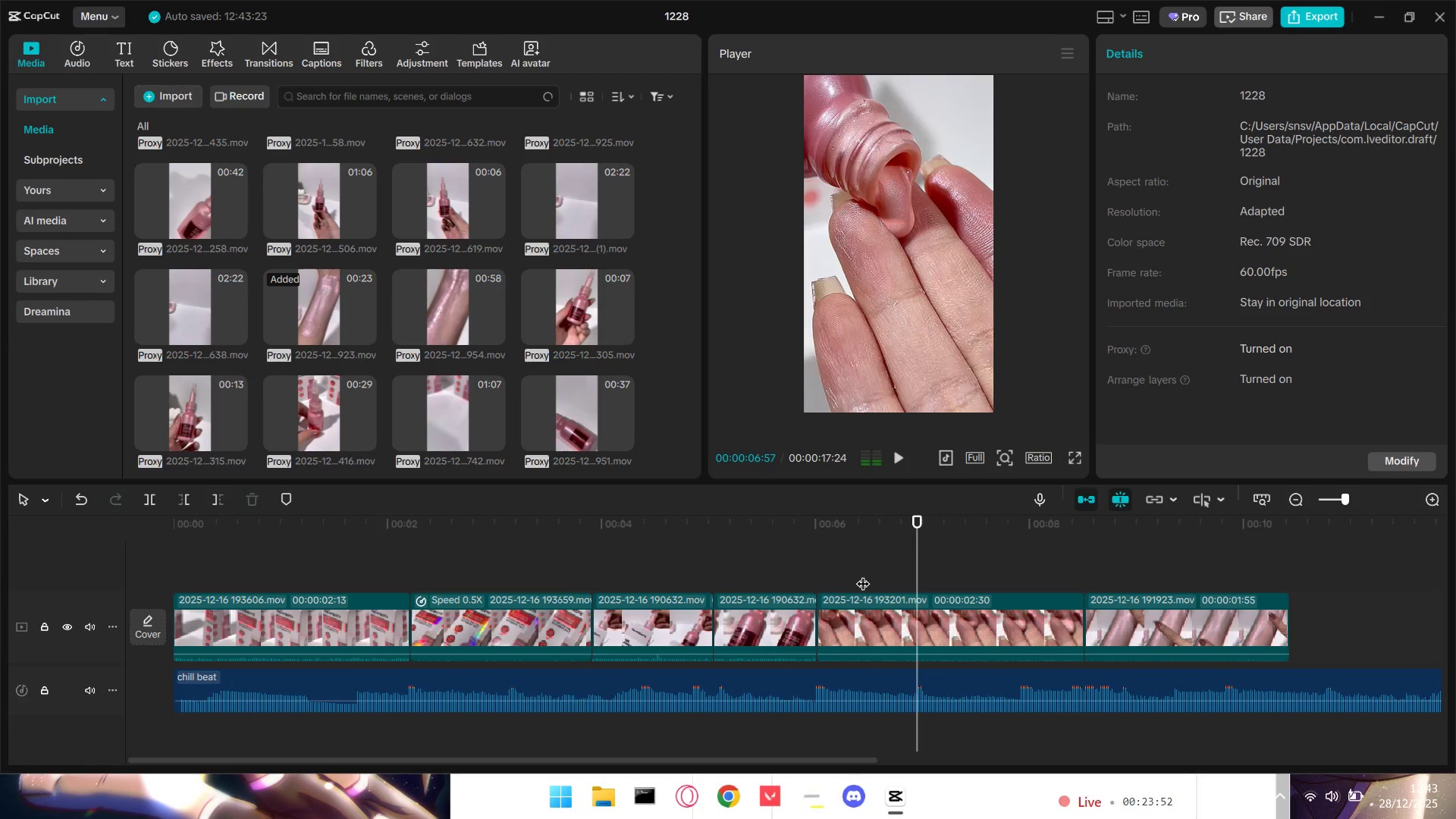 
key(Space)
 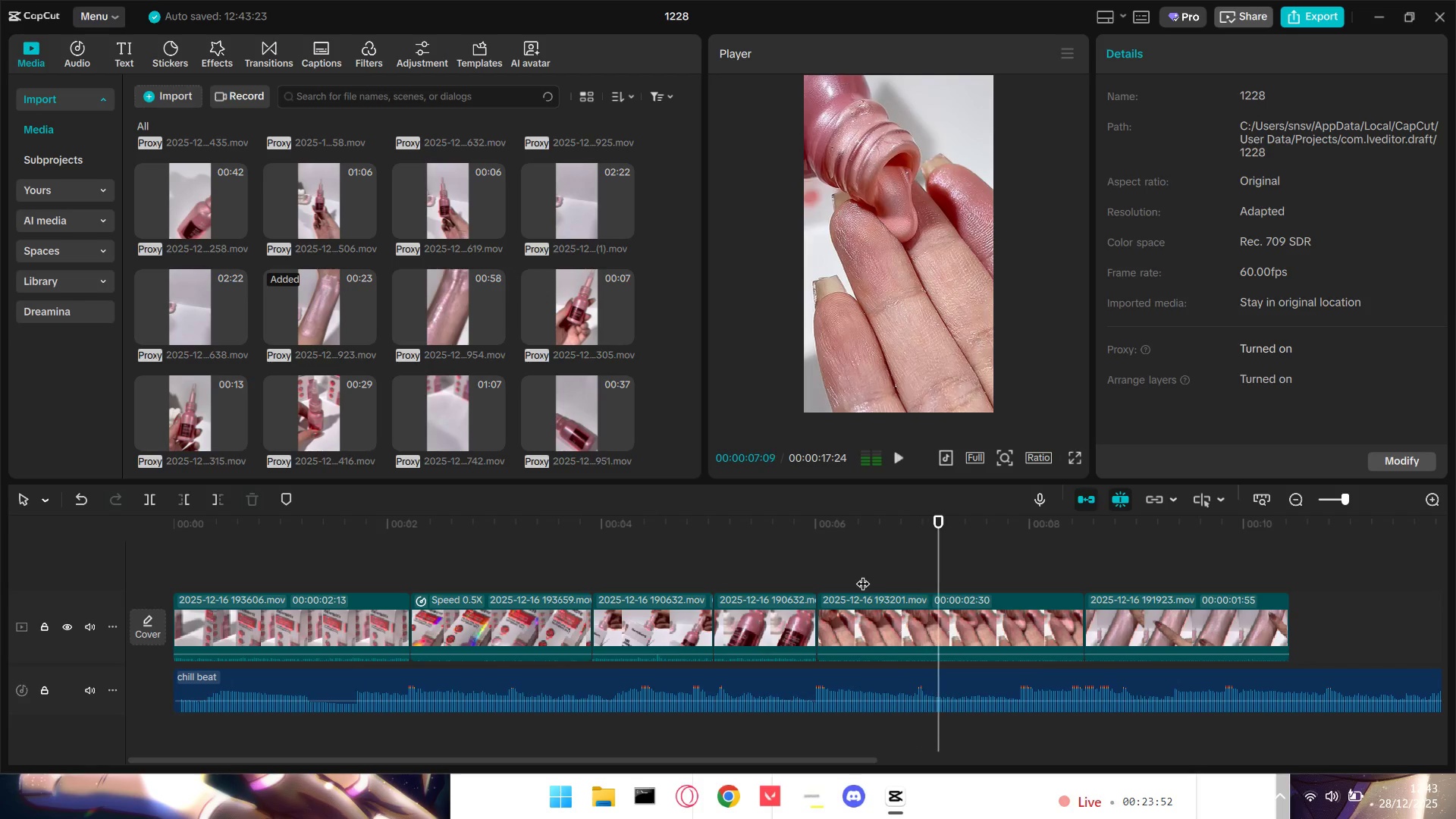 
key(Space)
 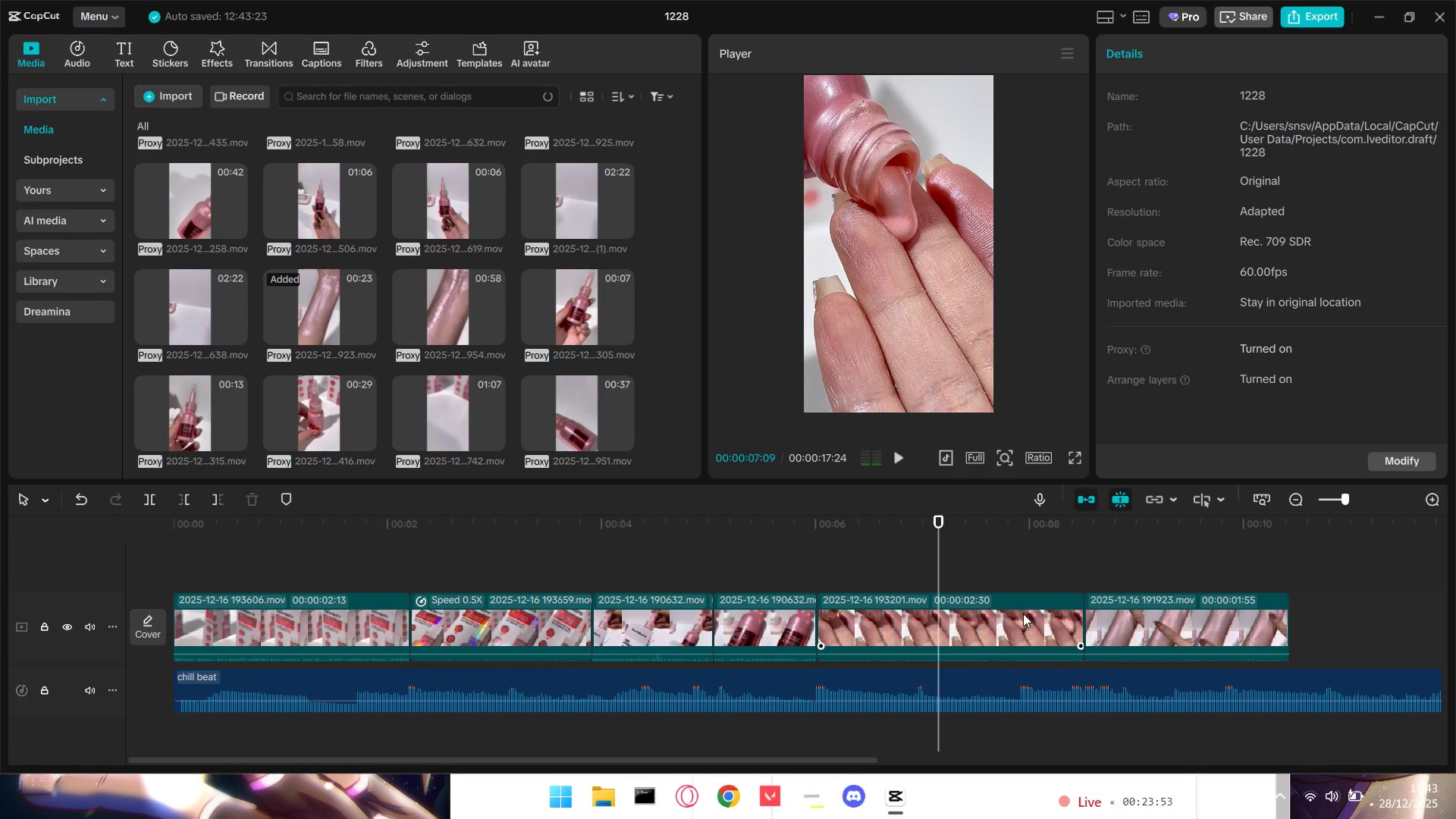 
left_click([1023, 613])
 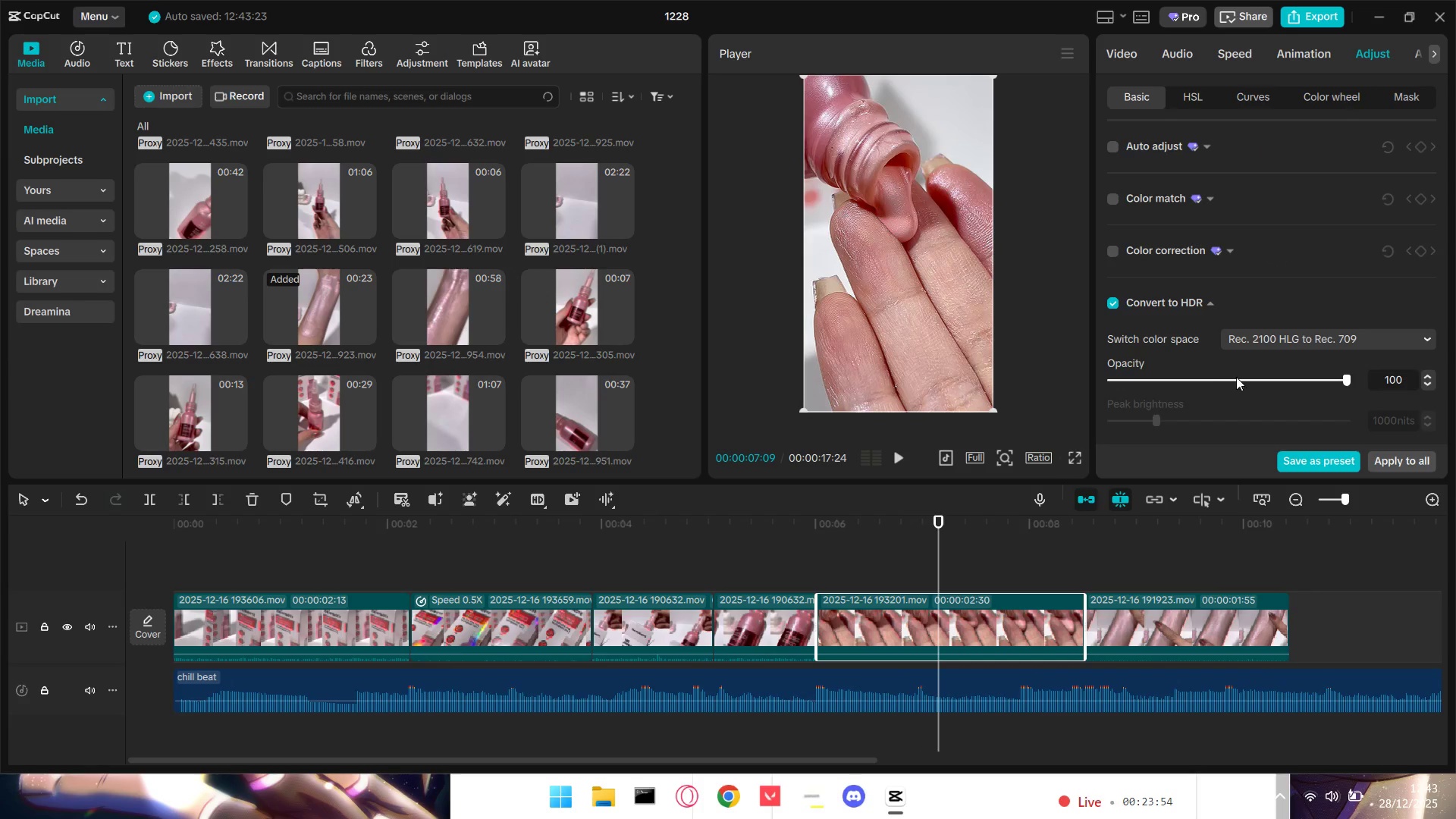 
scroll: coordinate [1223, 357], scroll_direction: down, amount: 10.0
 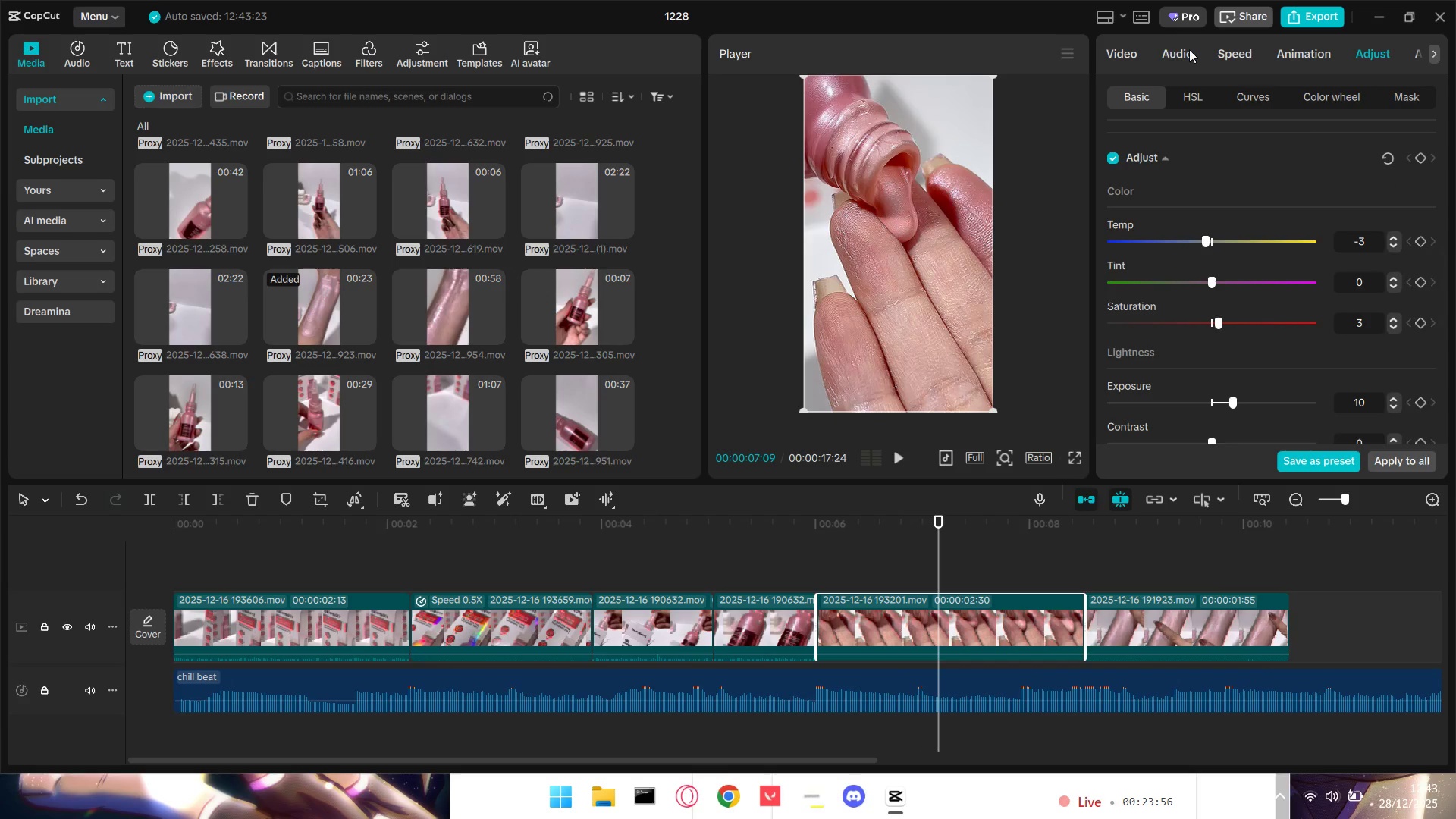 
double_click([1248, 52])
 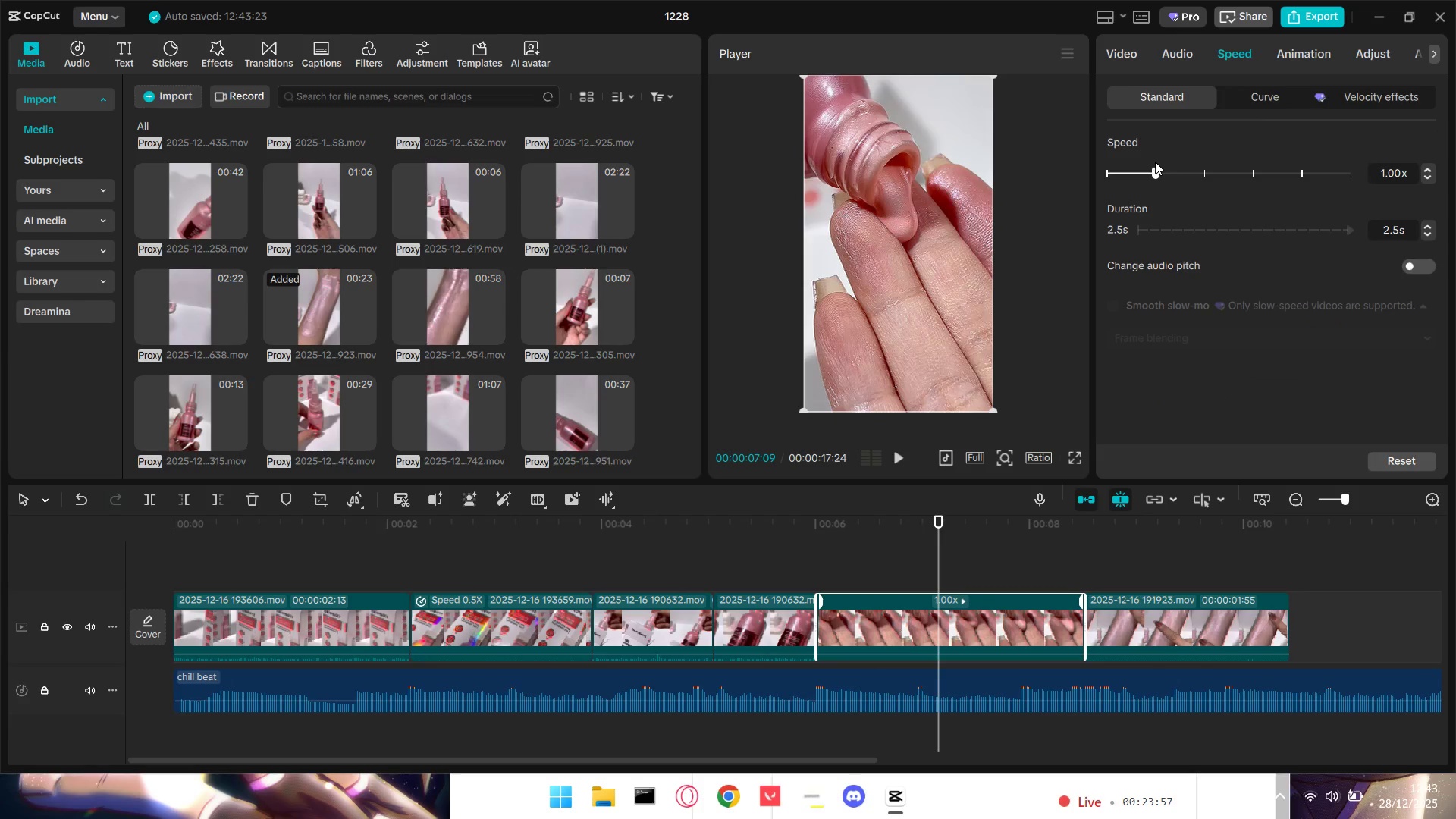 
left_click_drag(start_coordinate=[1150, 168], to_coordinate=[1132, 174])
 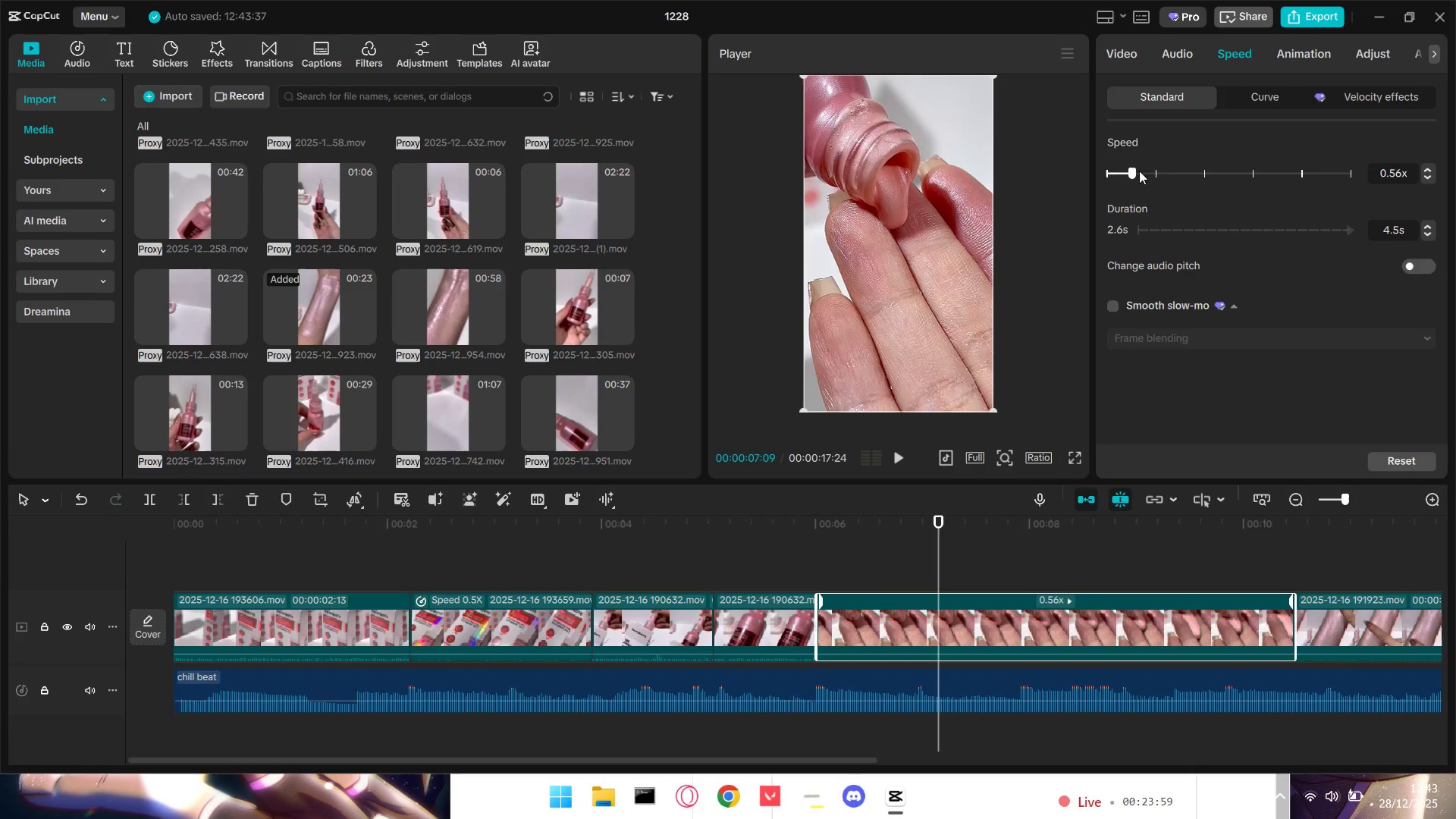 
left_click_drag(start_coordinate=[1137, 172], to_coordinate=[1141, 174])
 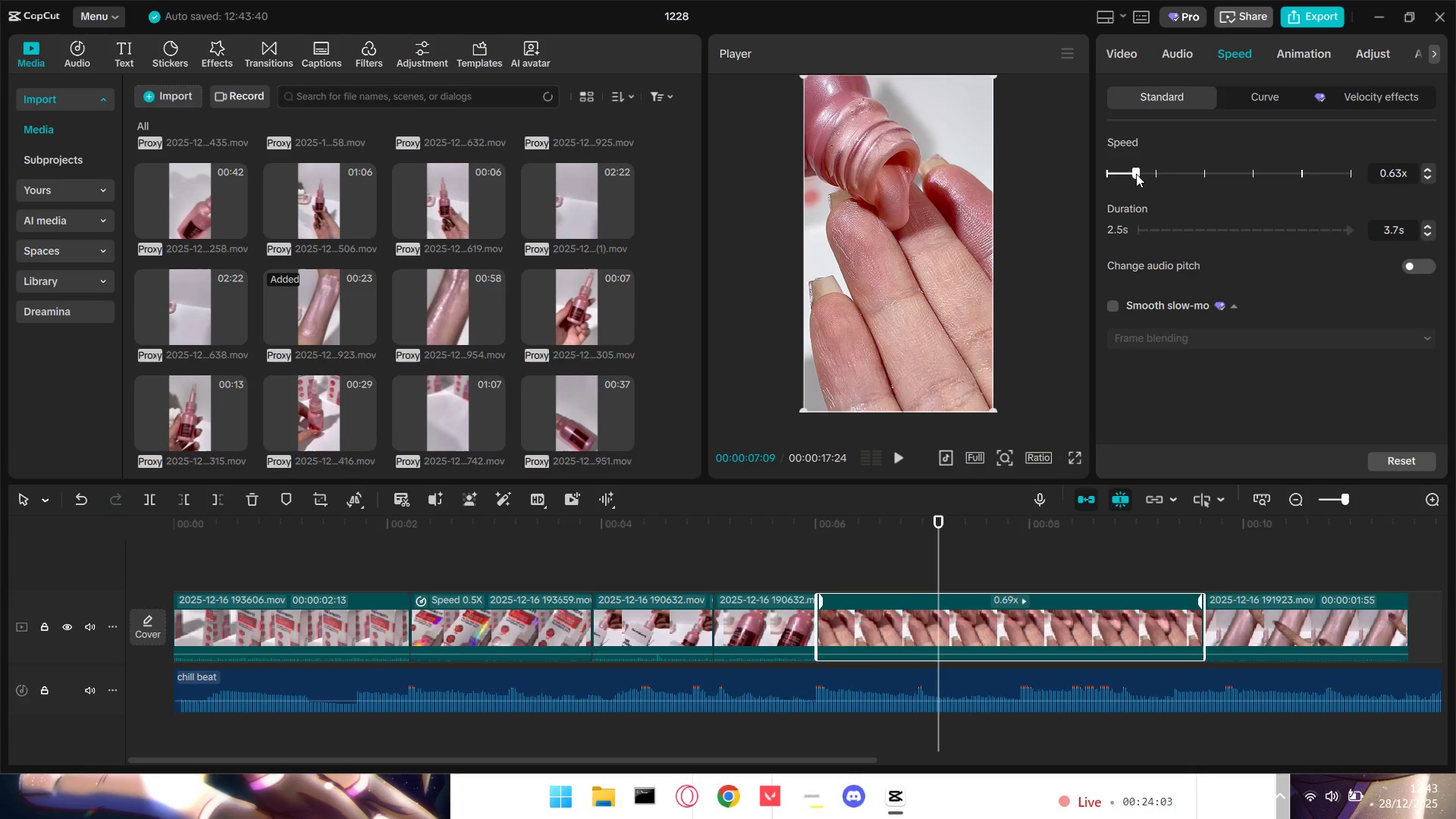 
left_click([1429, 165])
 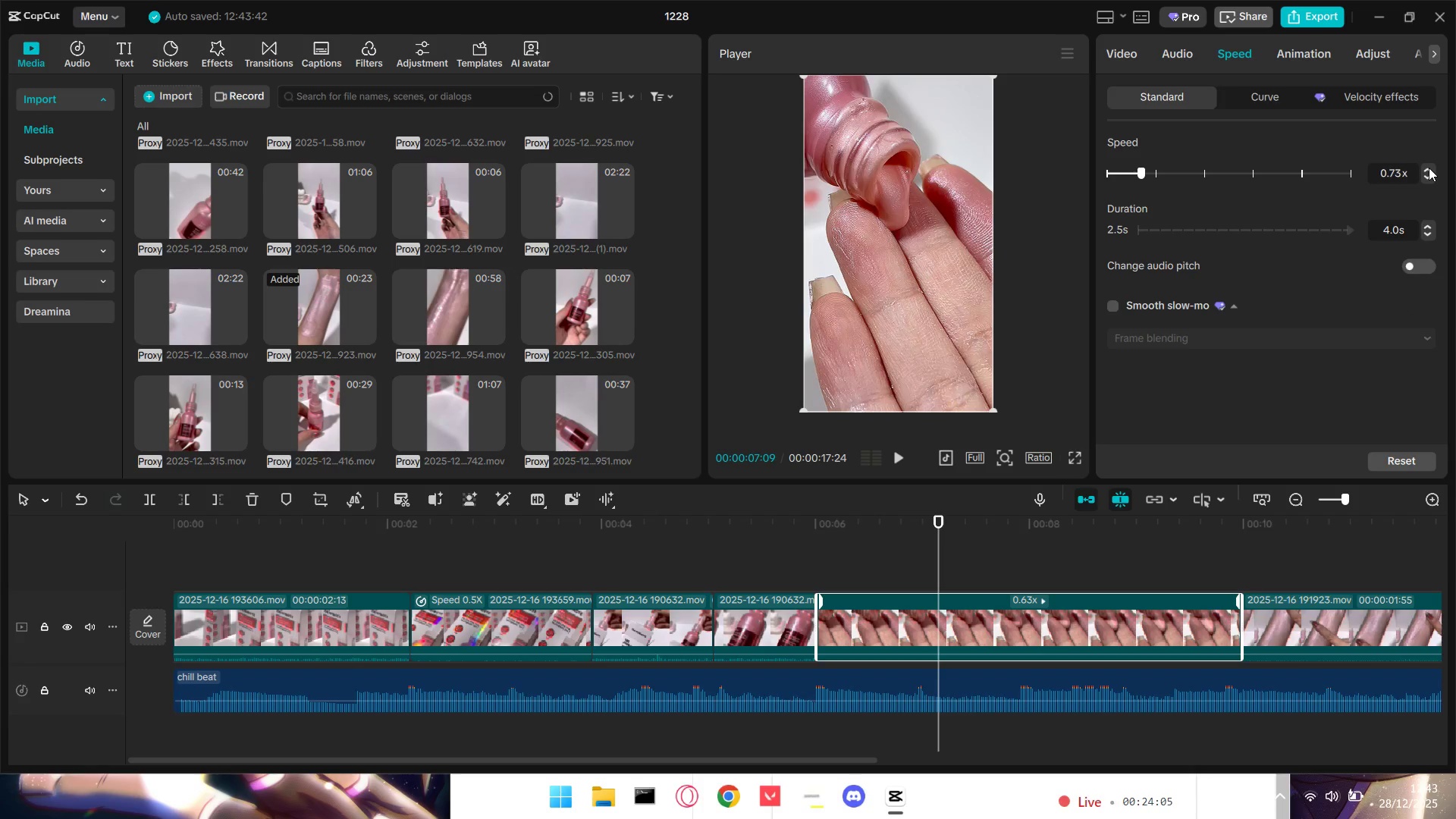 
double_click([1429, 168])
 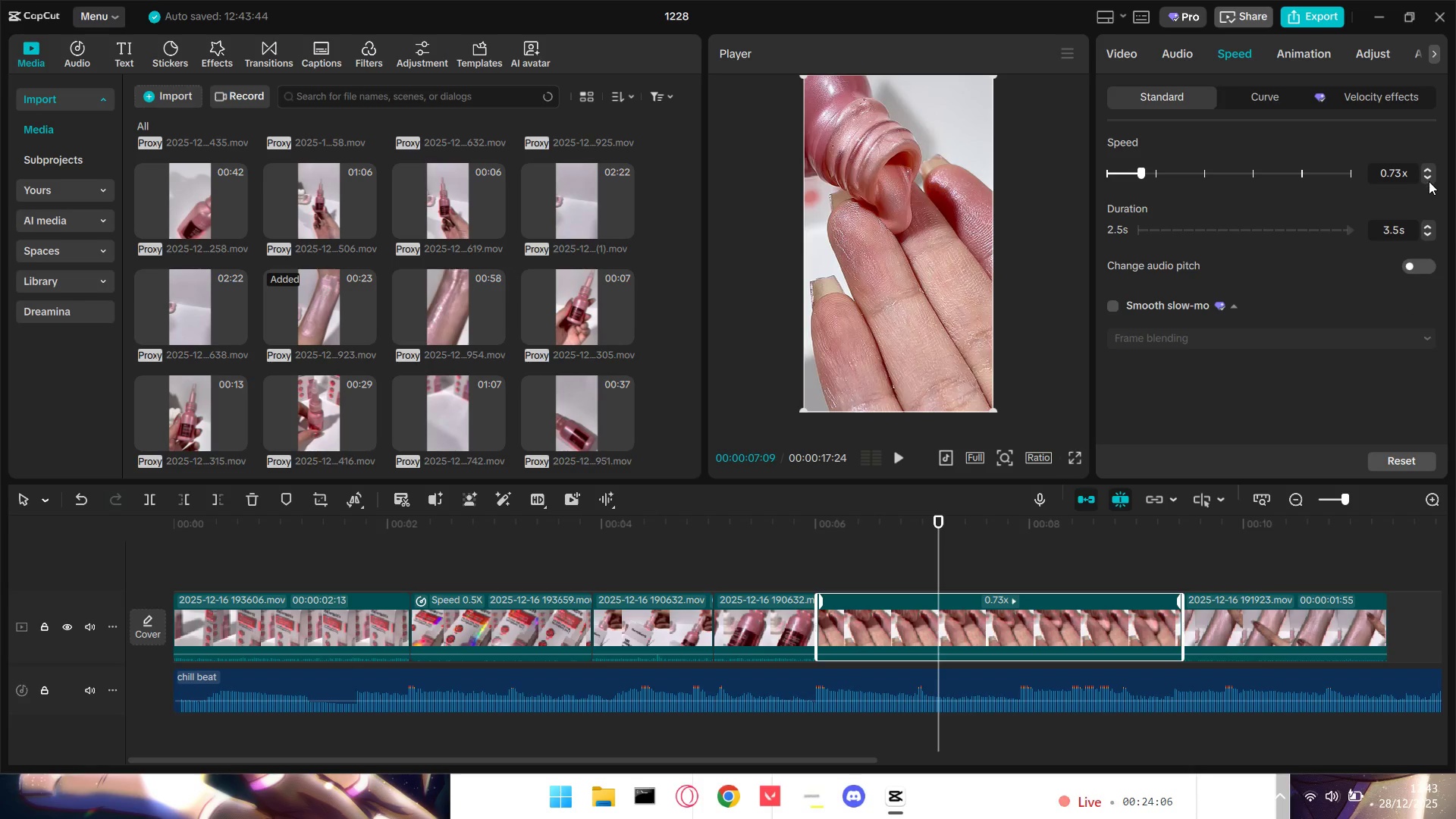 
left_click([1429, 181])
 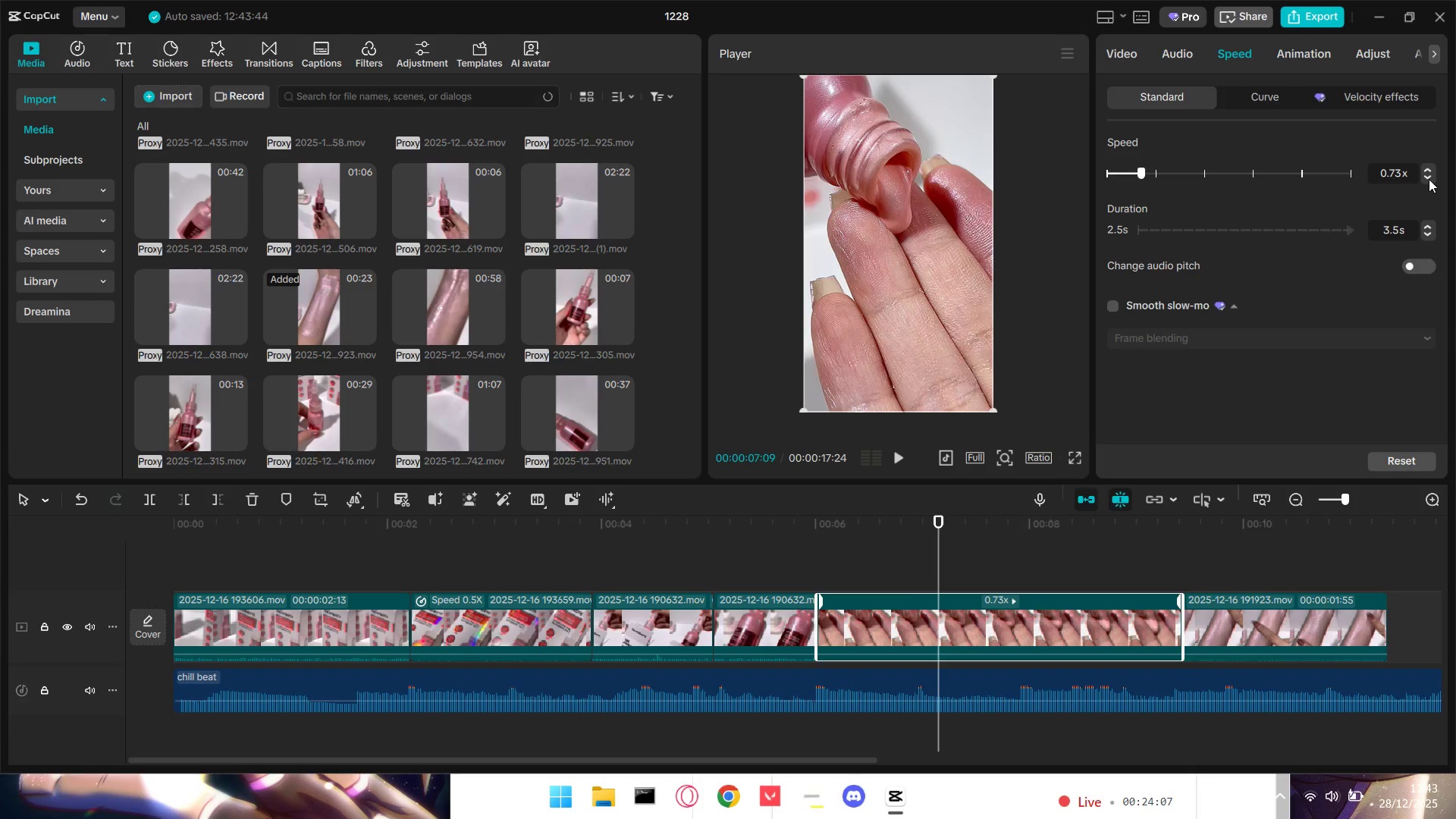 
left_click([1429, 179])
 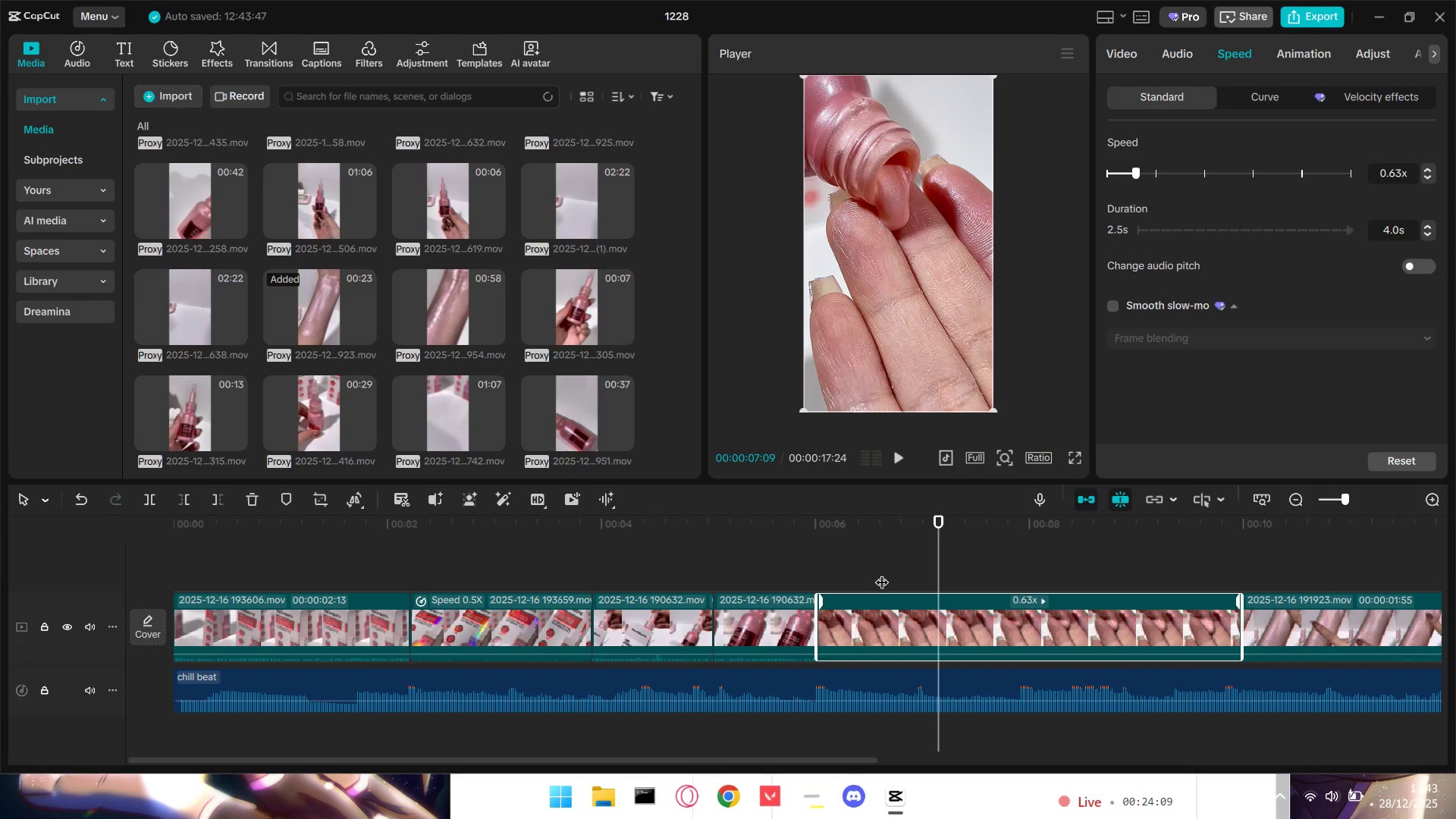 
left_click([774, 557])
 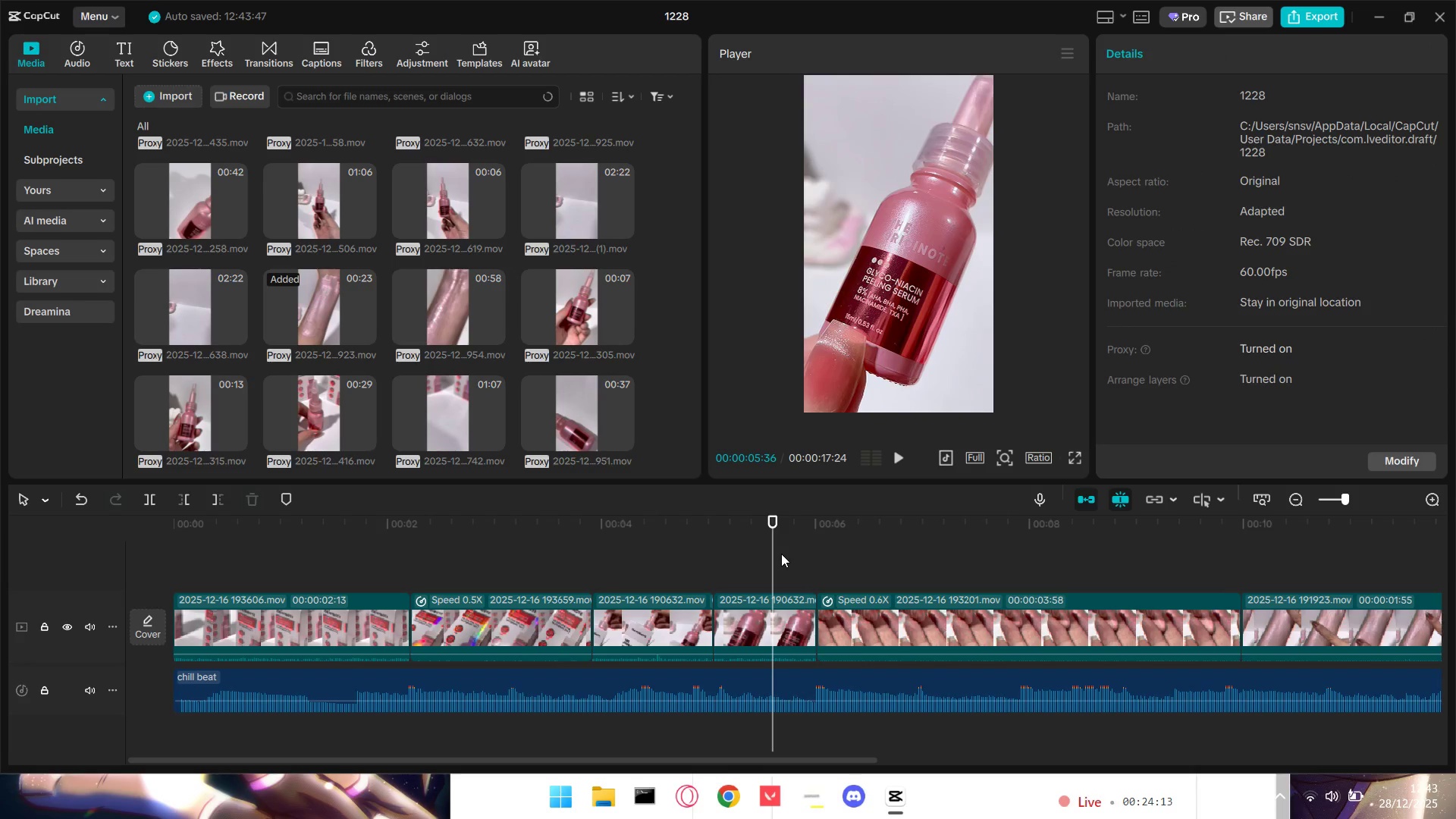 
key(Space)
 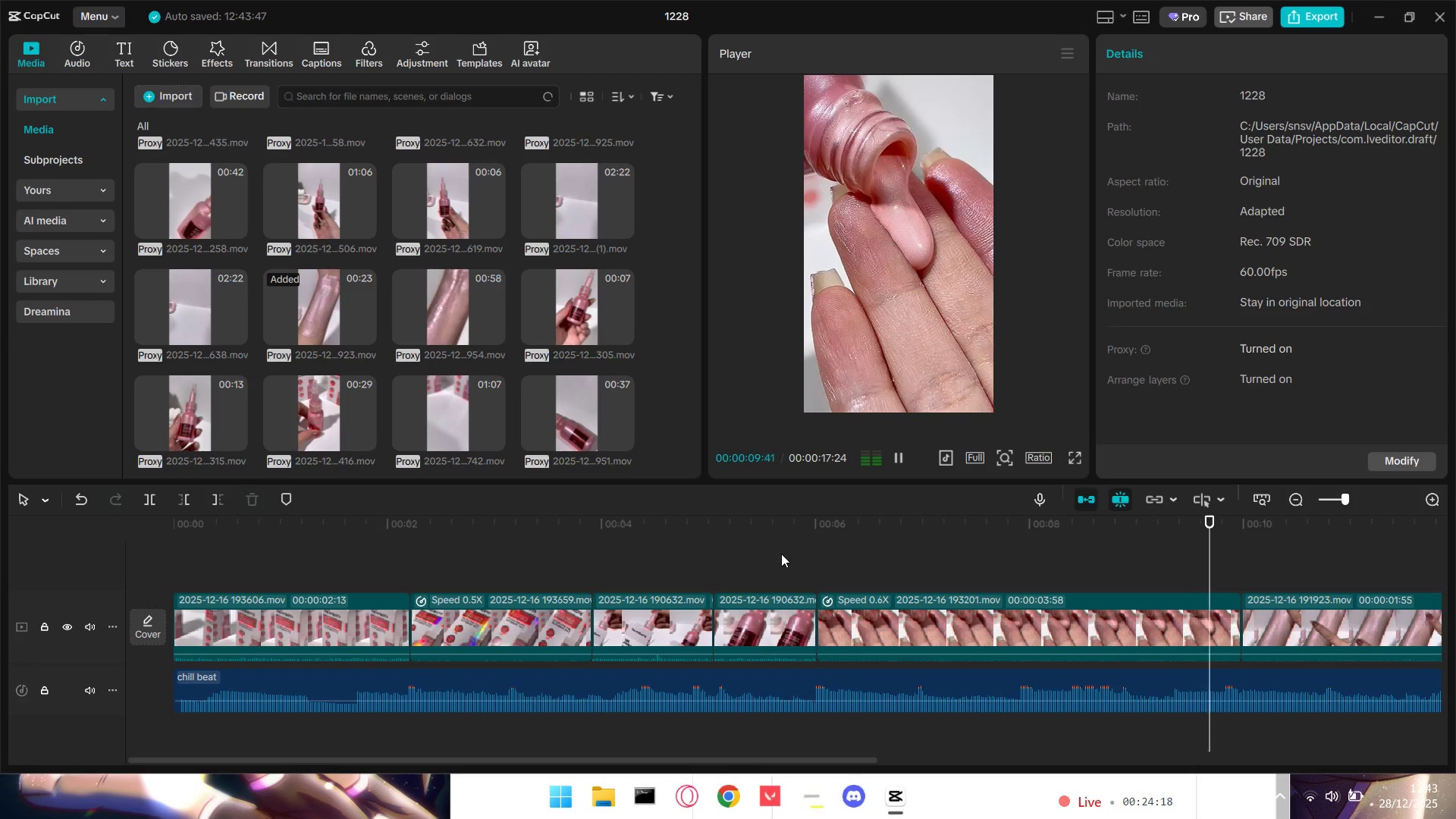 
wait(5.3)
 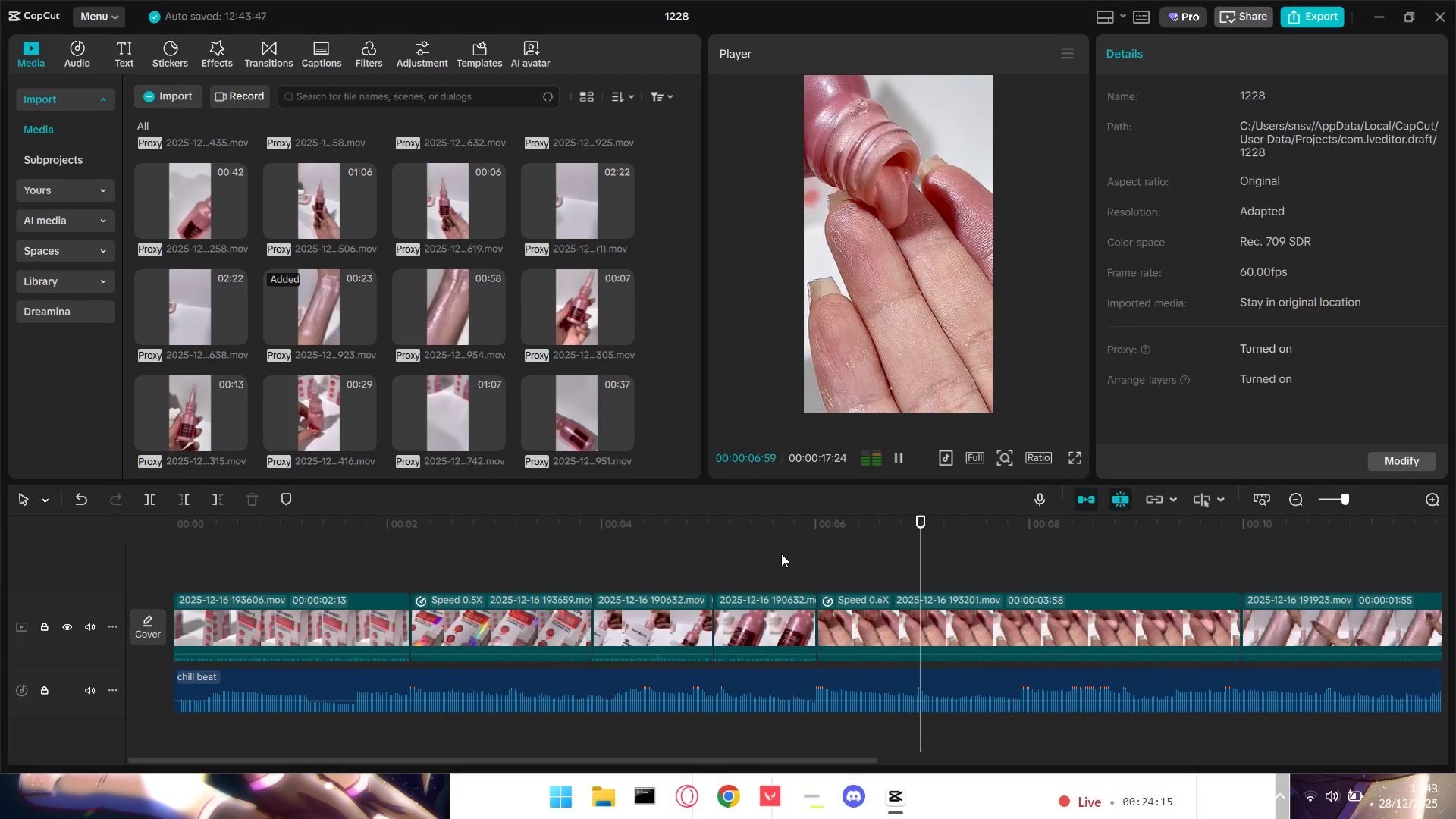 
key(Space)
 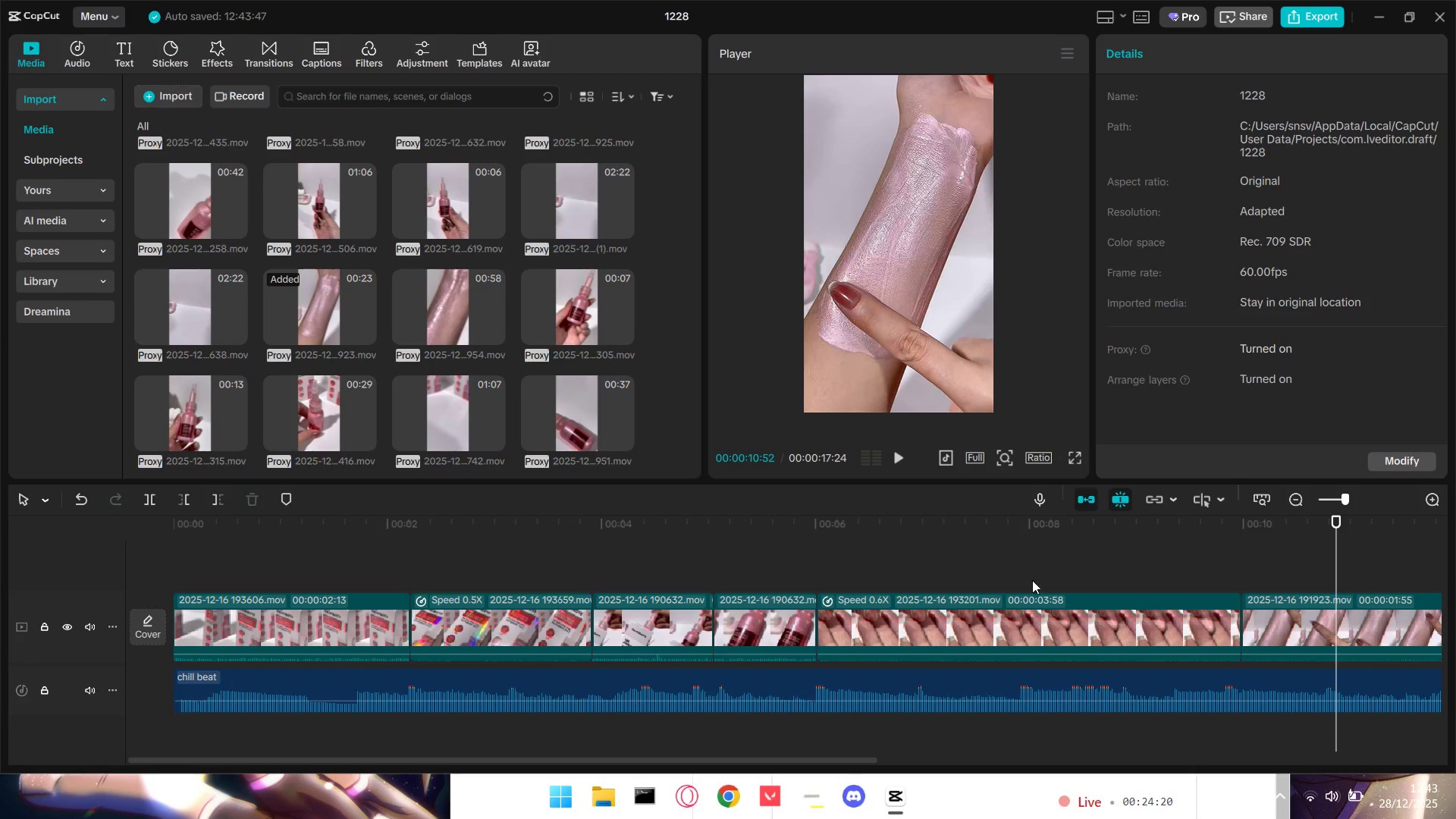 
left_click([996, 598])
 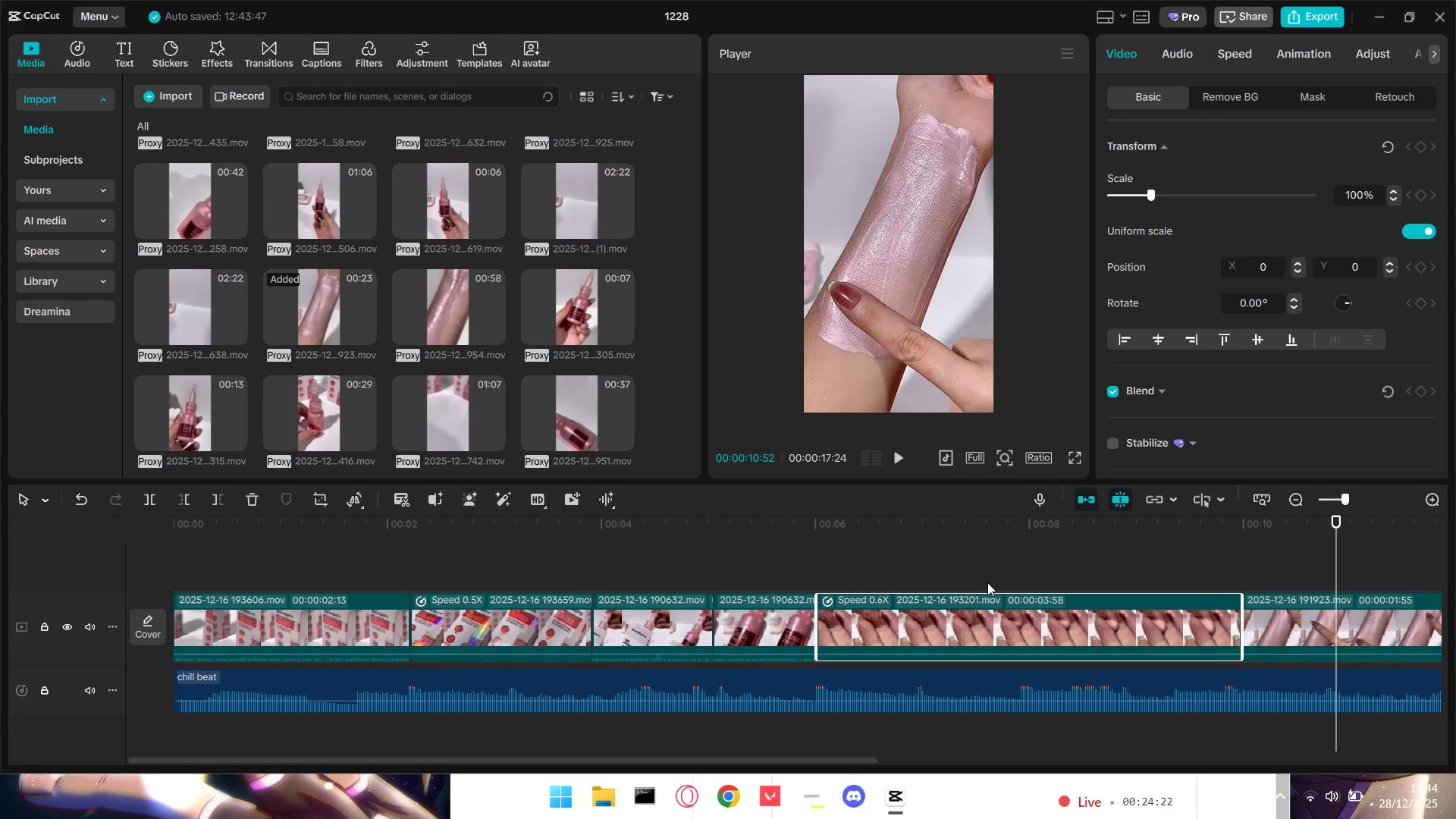 
left_click([984, 580])
 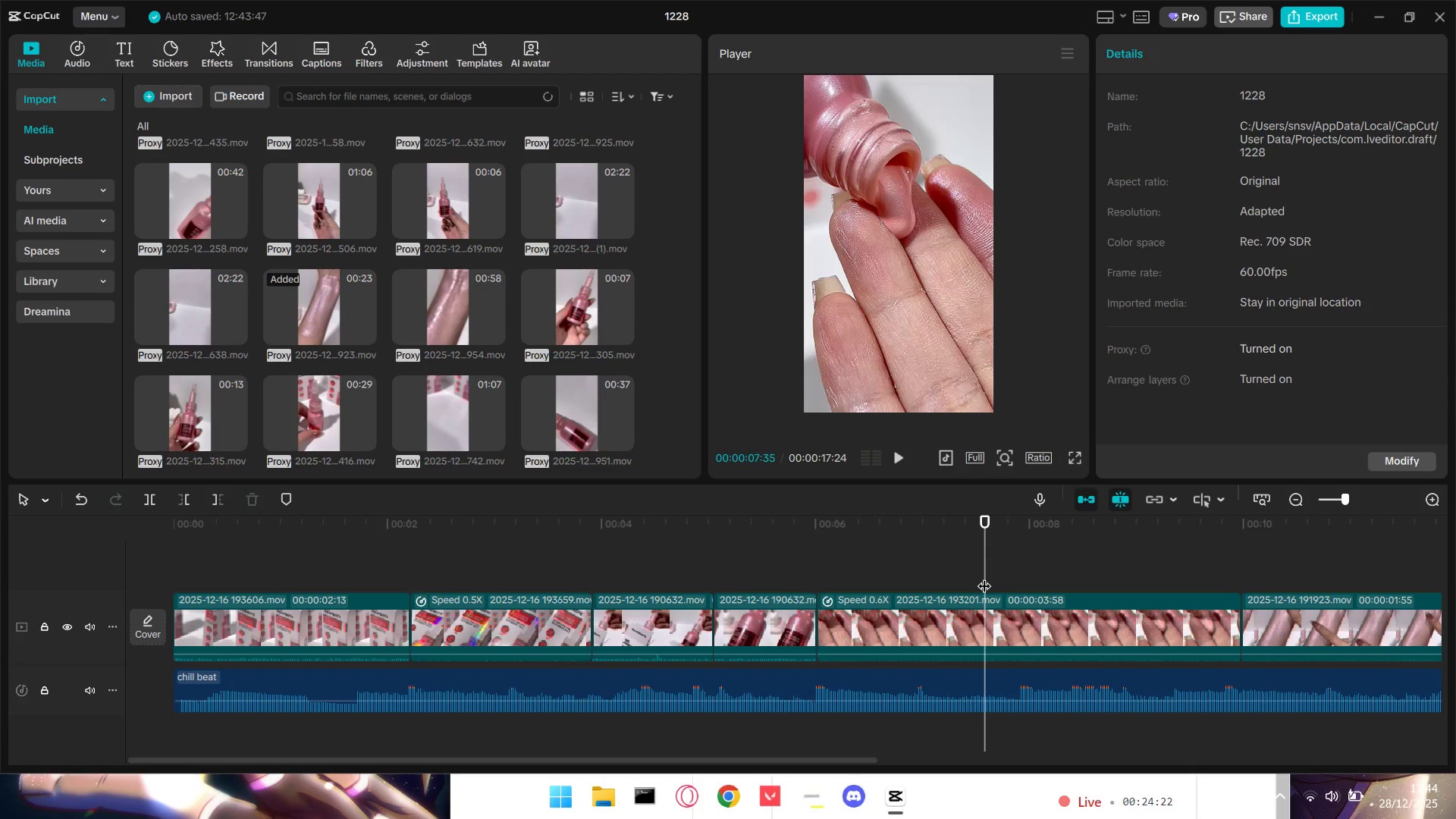 
key(Space)
 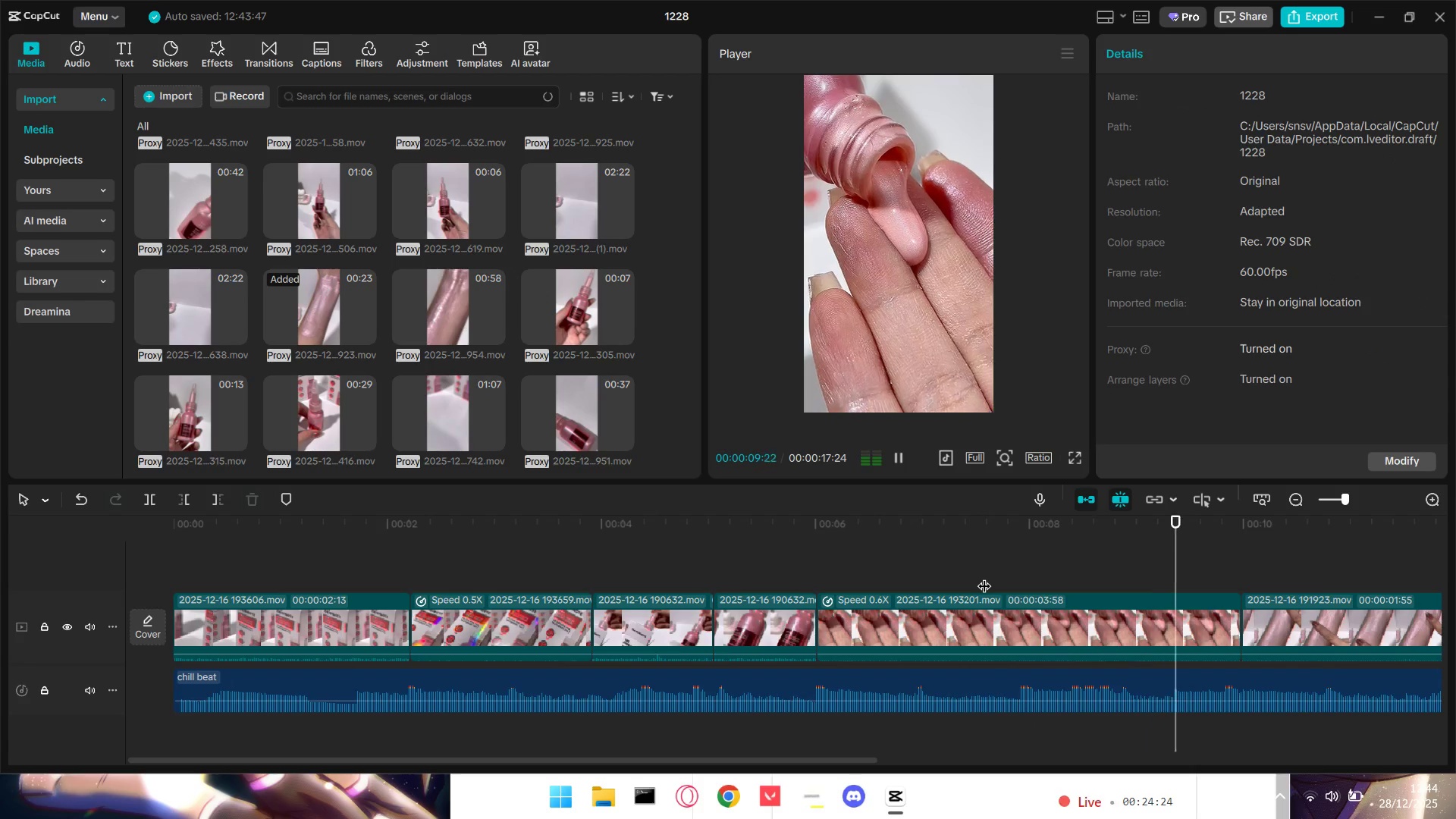 
key(Space)
 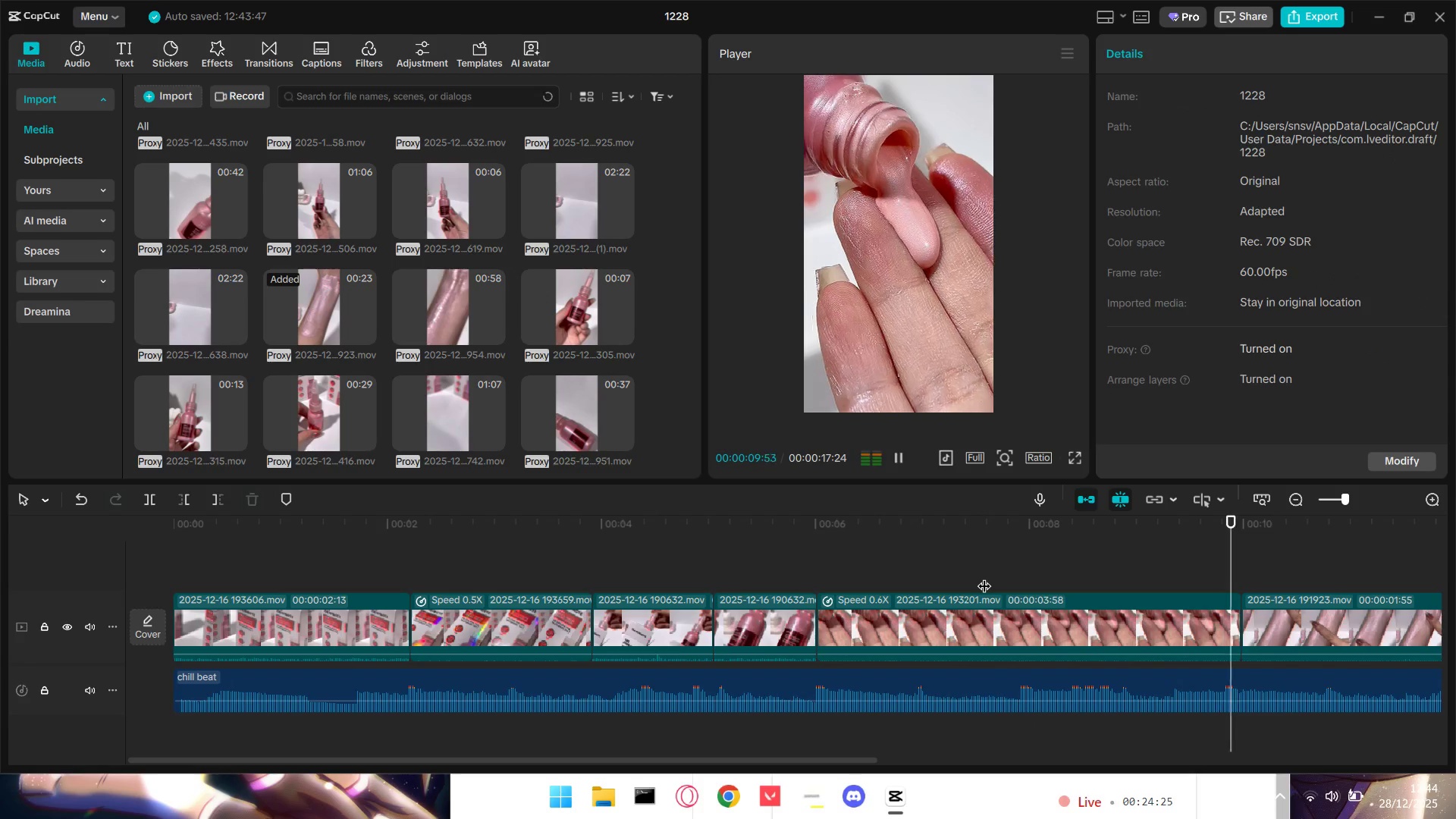 
key(Space)
 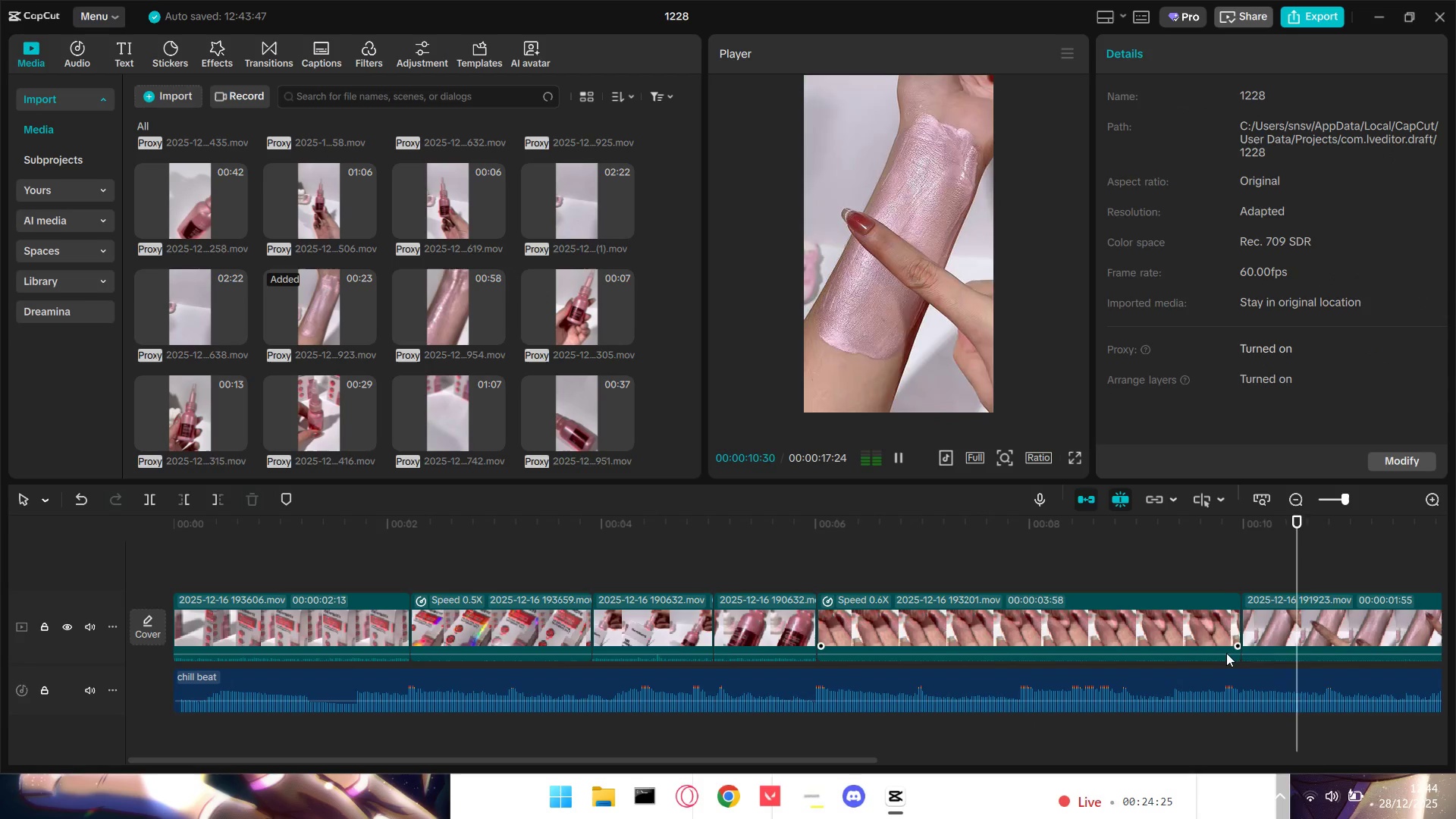 
hold_key(key=ControlLeft, duration=0.7)
scroll: coordinate [1288, 659], scroll_direction: down, amount: 8.0
 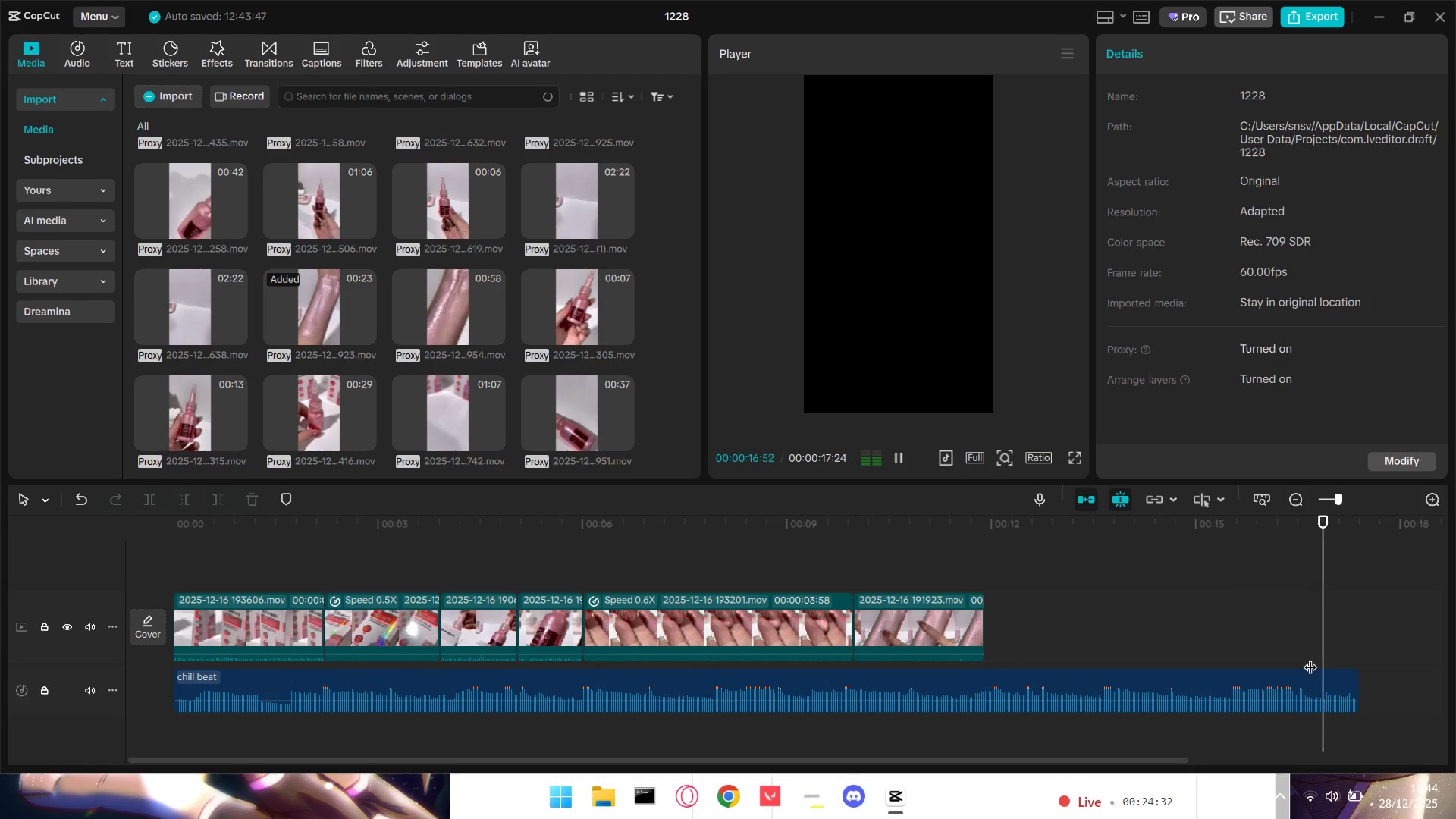 
wait(10.21)
 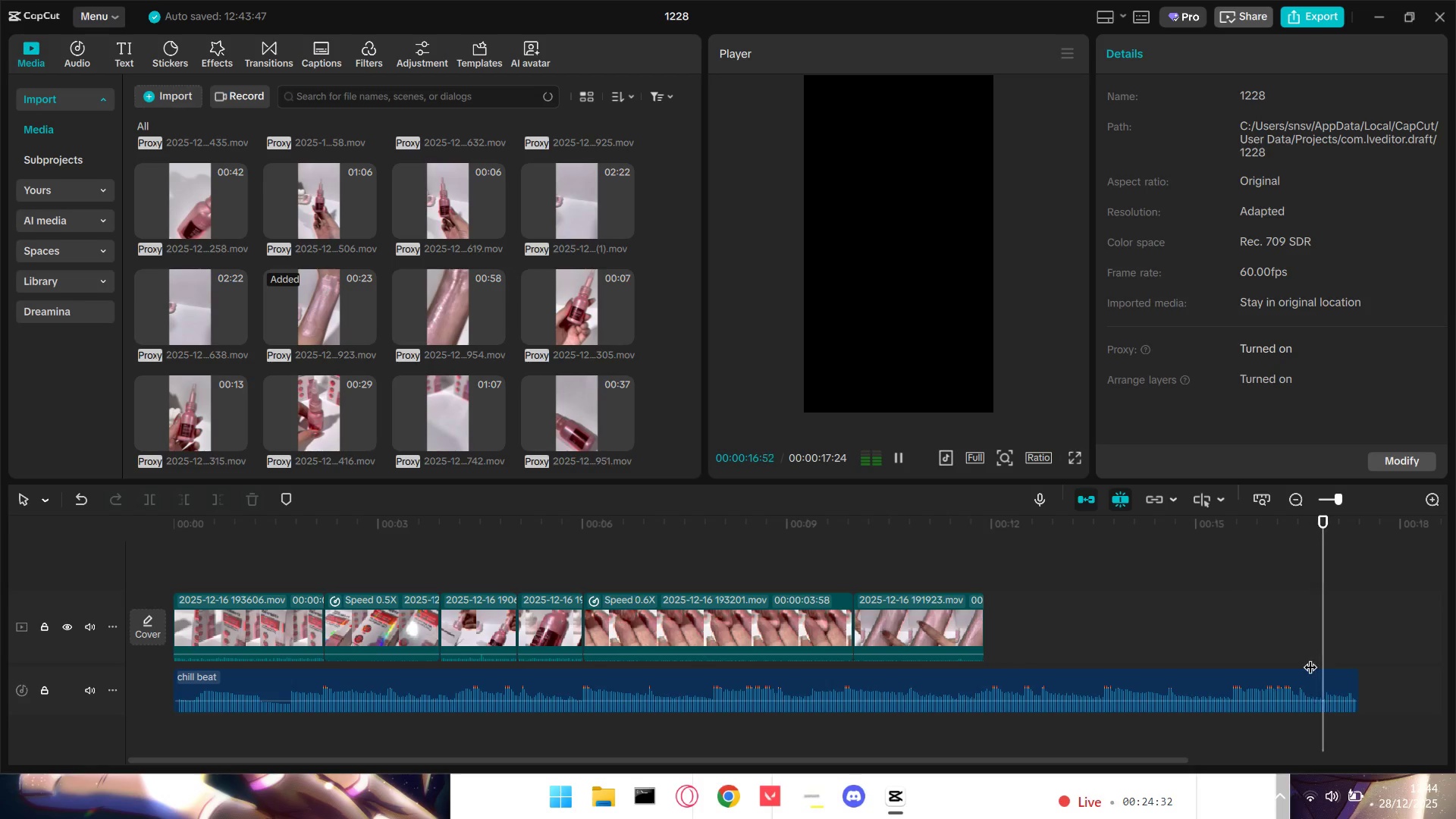 
scroll: coordinate [563, 324], scroll_direction: down, amount: 2.0
 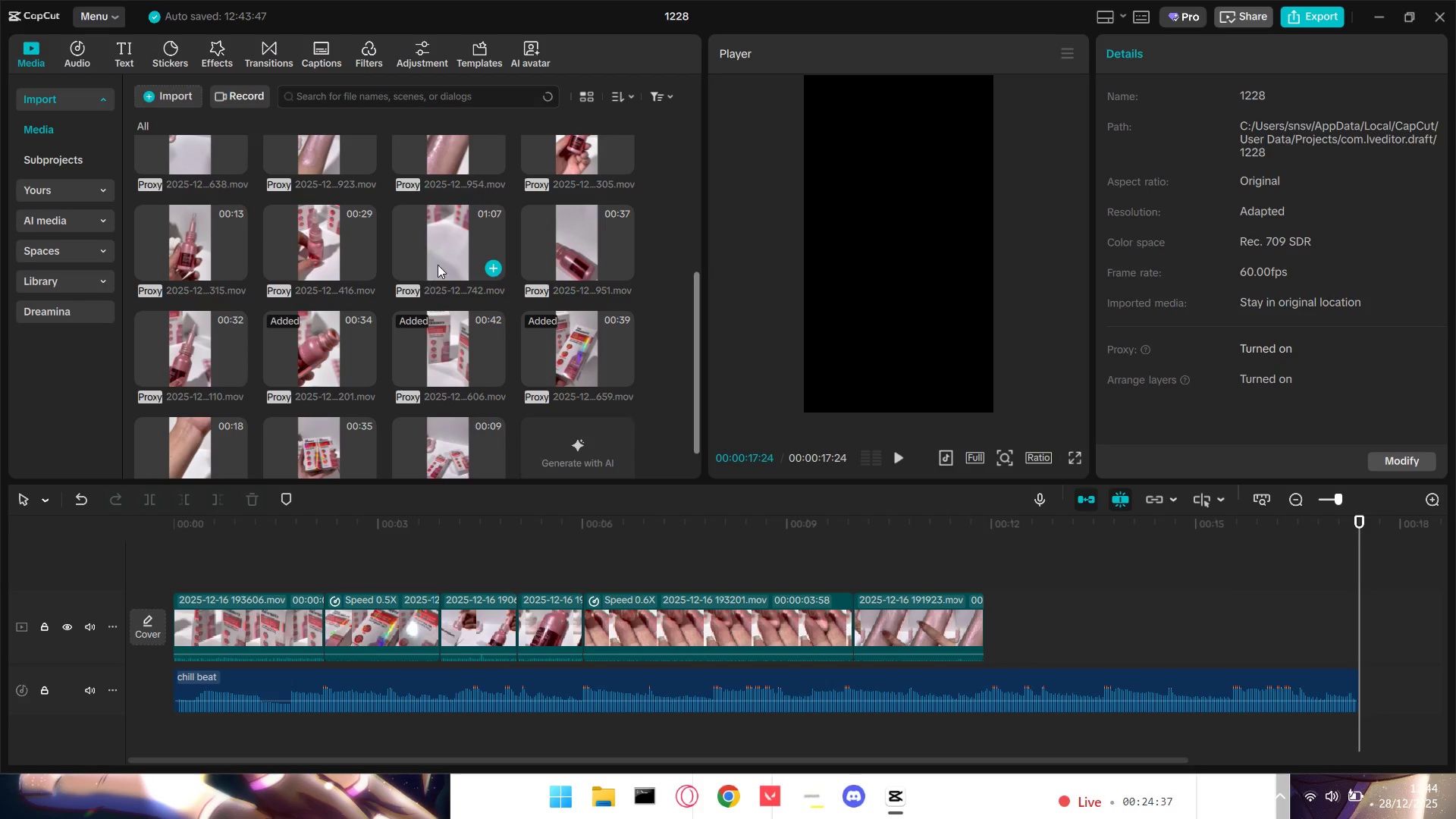 
left_click([441, 255])
 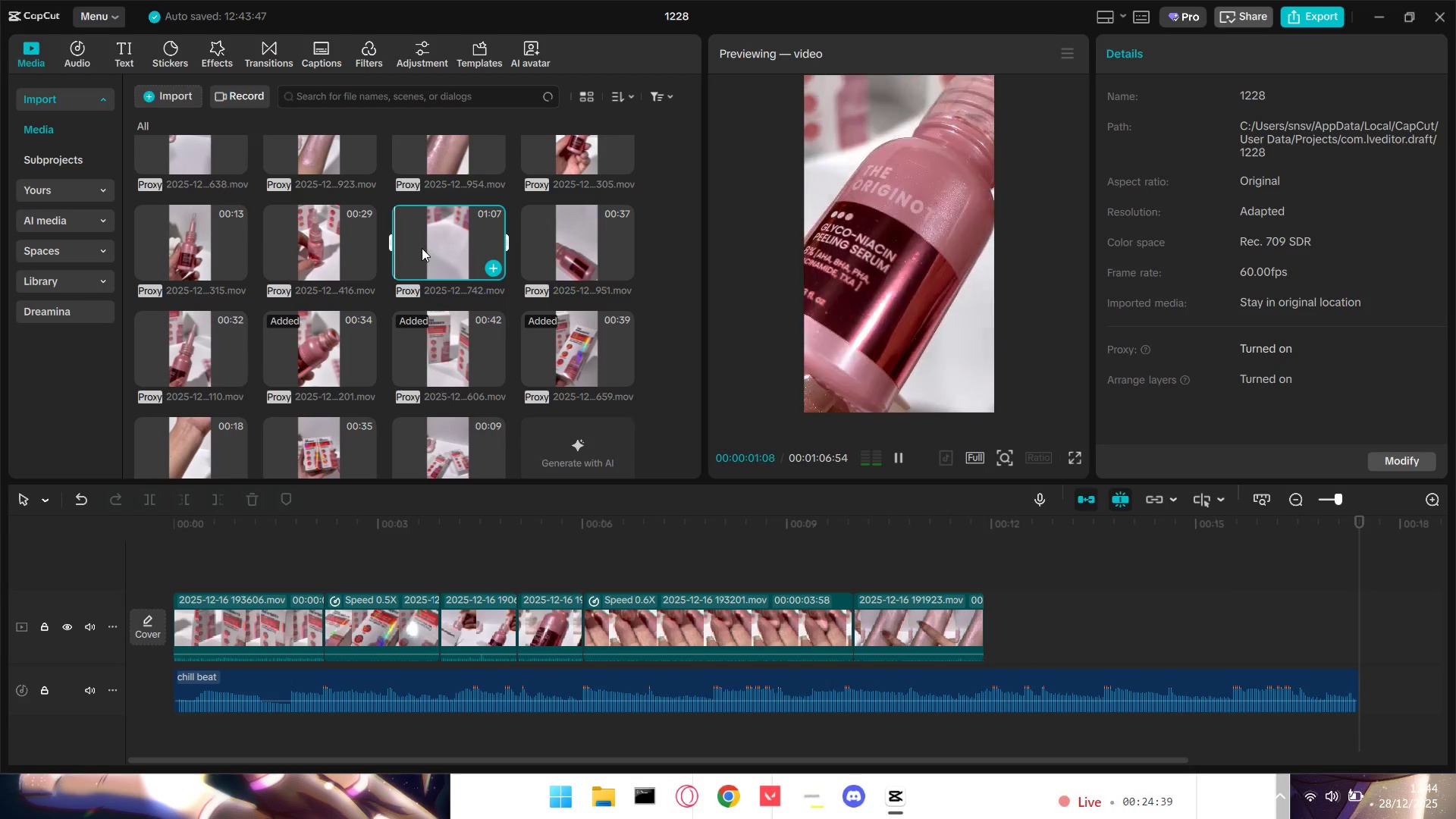 
left_click([422, 247])
 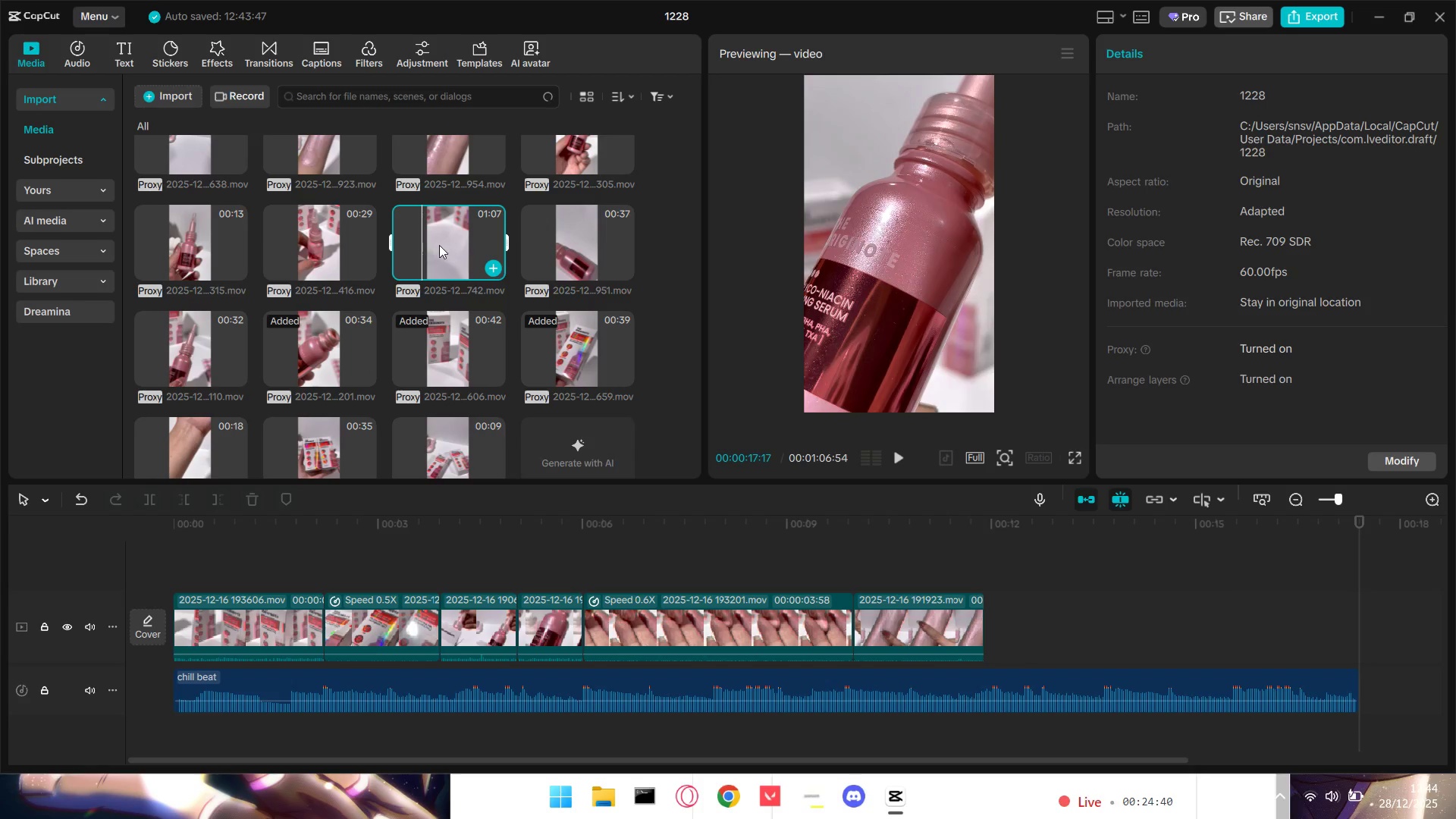 
double_click([440, 245])
 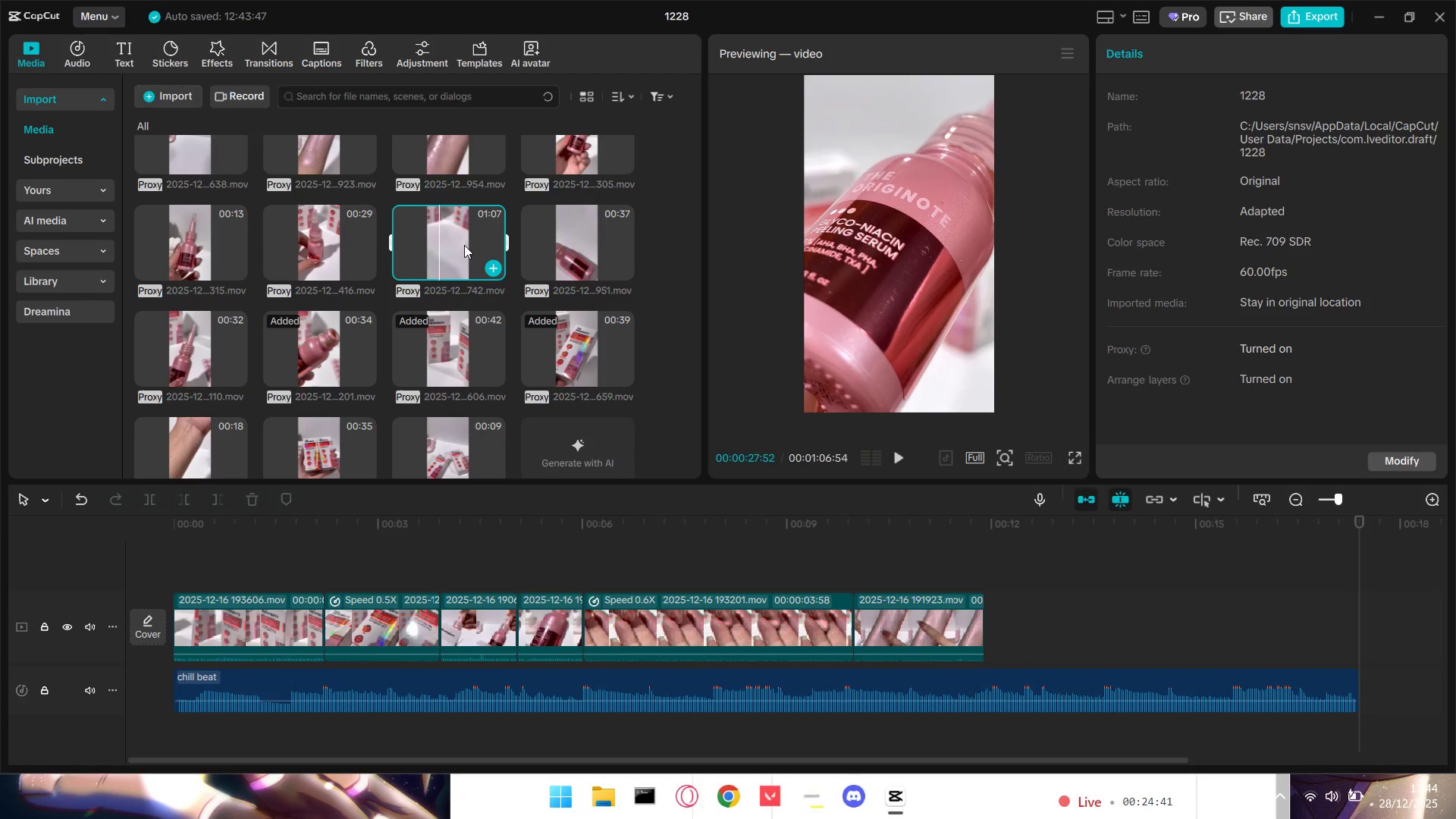 
key(Space)
 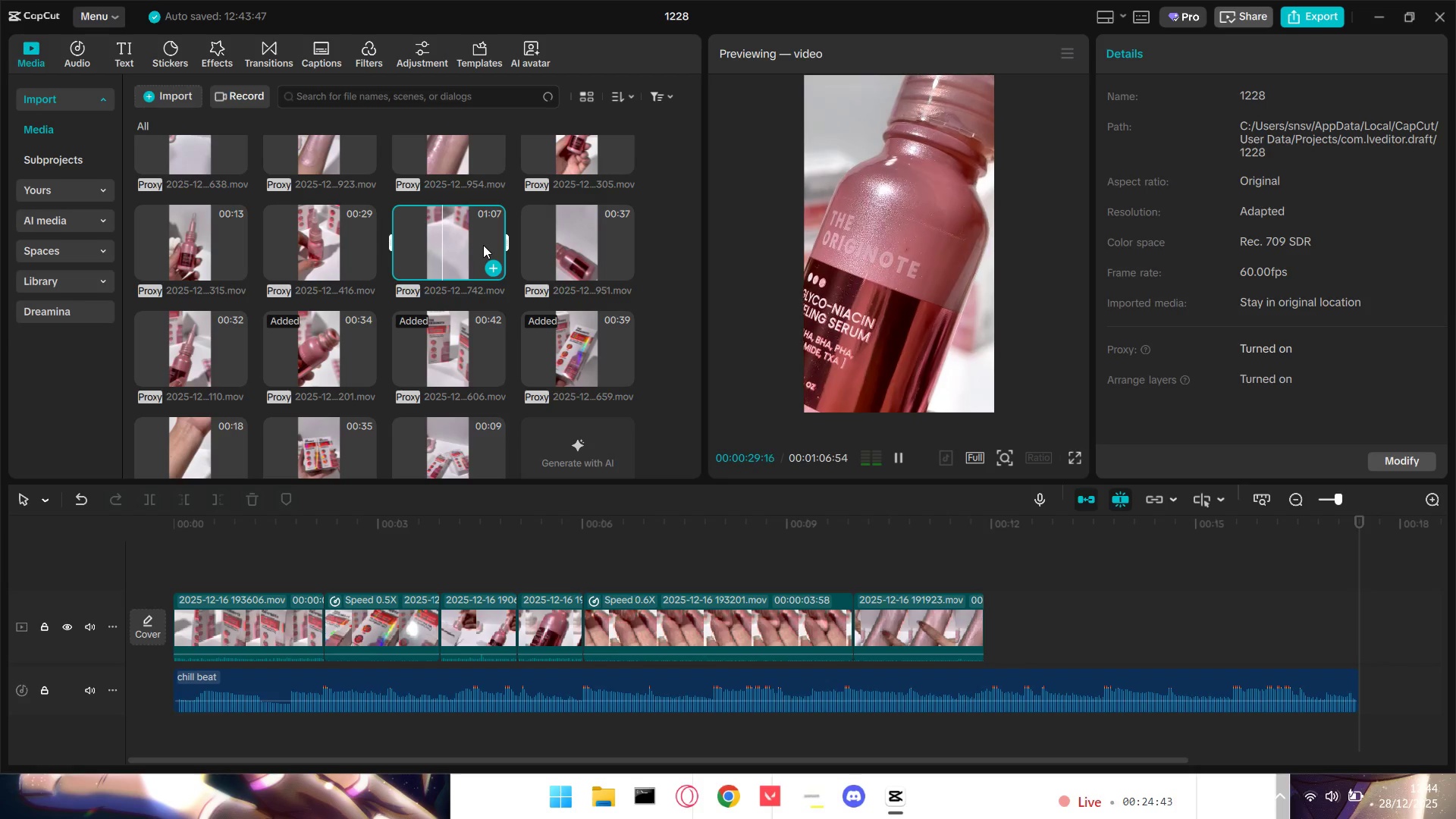 
key(Space)
 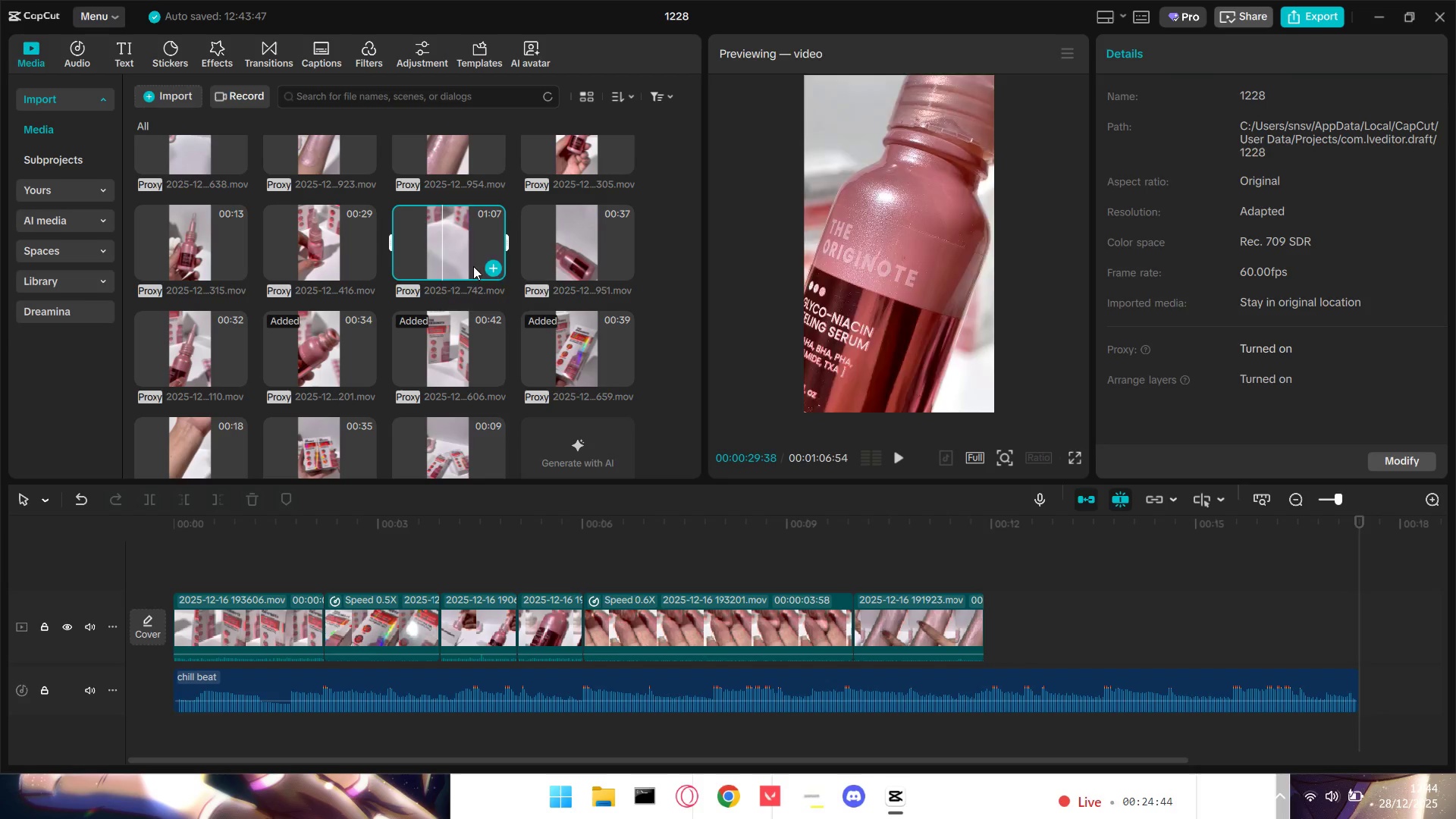 
left_click_drag(start_coordinate=[472, 266], to_coordinate=[579, 604])
 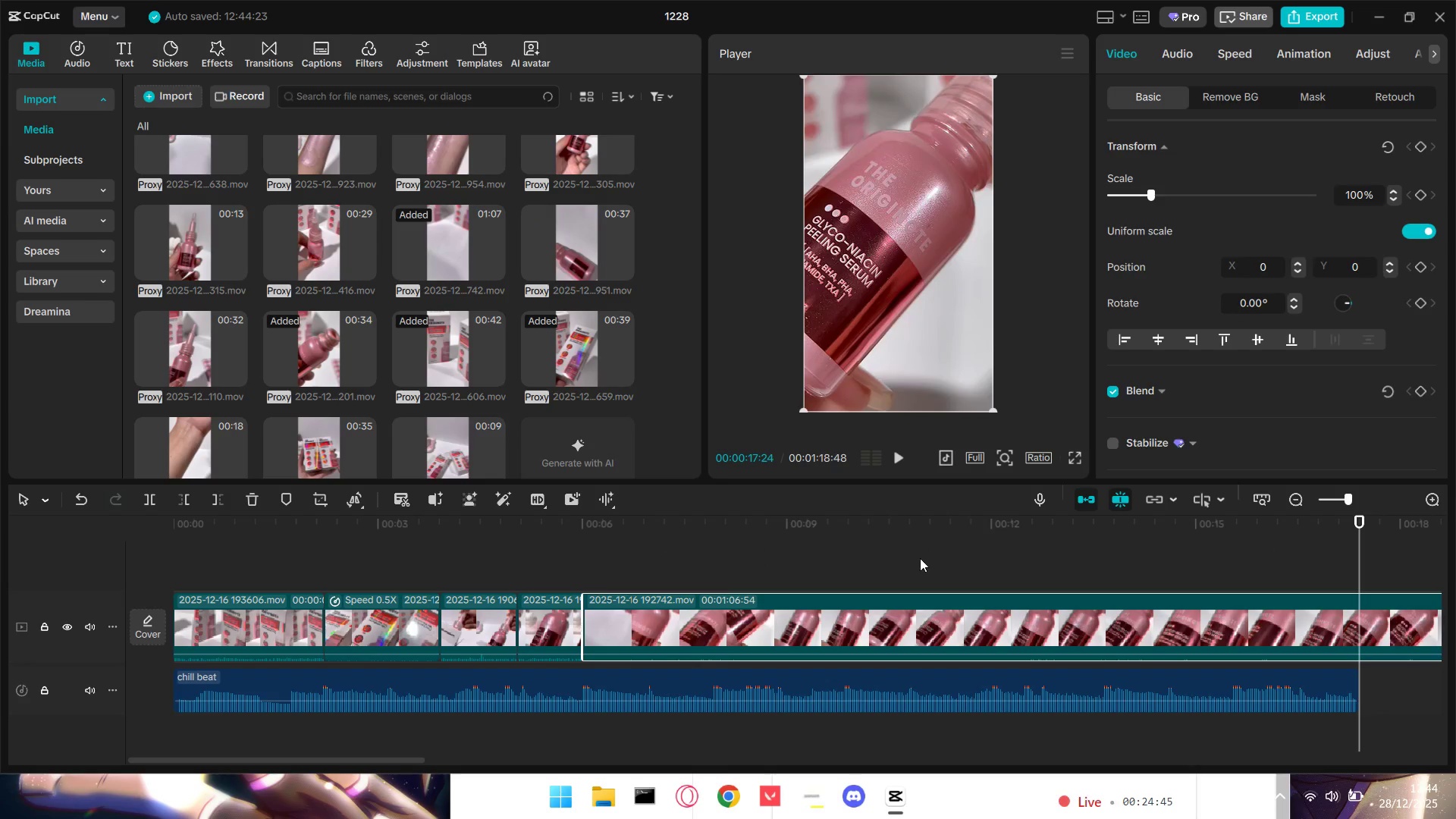 
left_click([962, 565])
 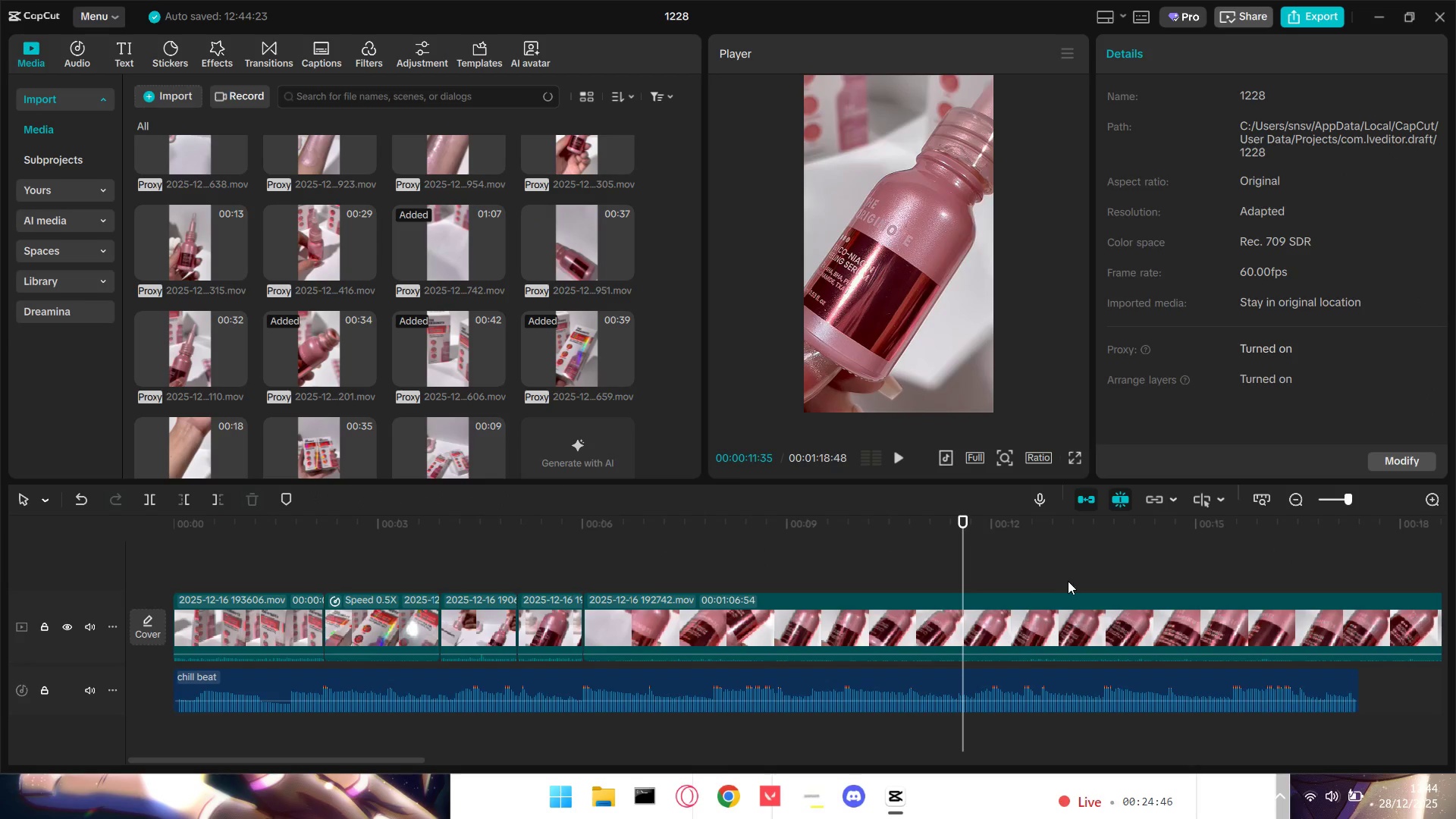 
hold_key(key=ControlLeft, duration=0.47)
 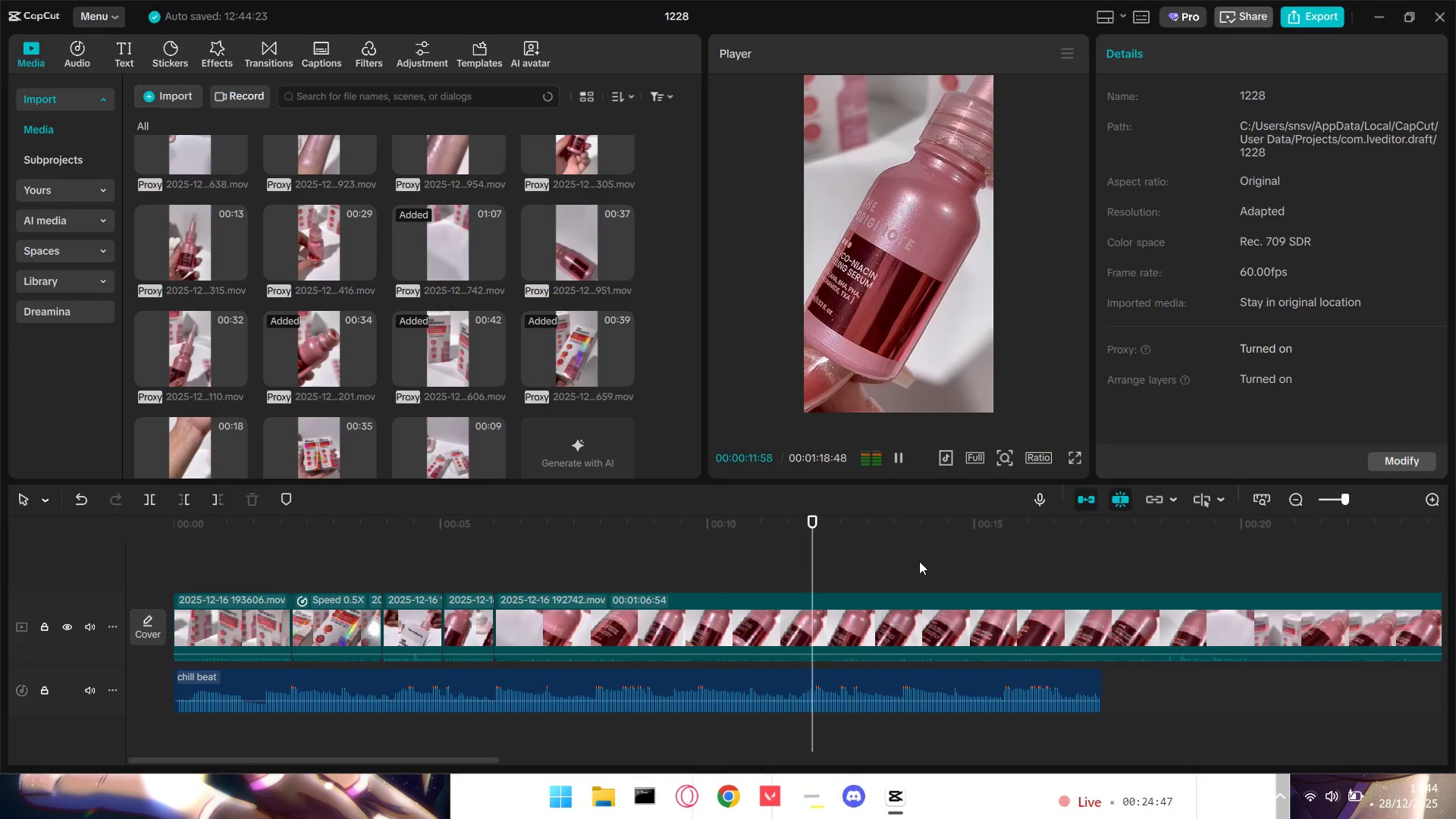 
key(Space)
 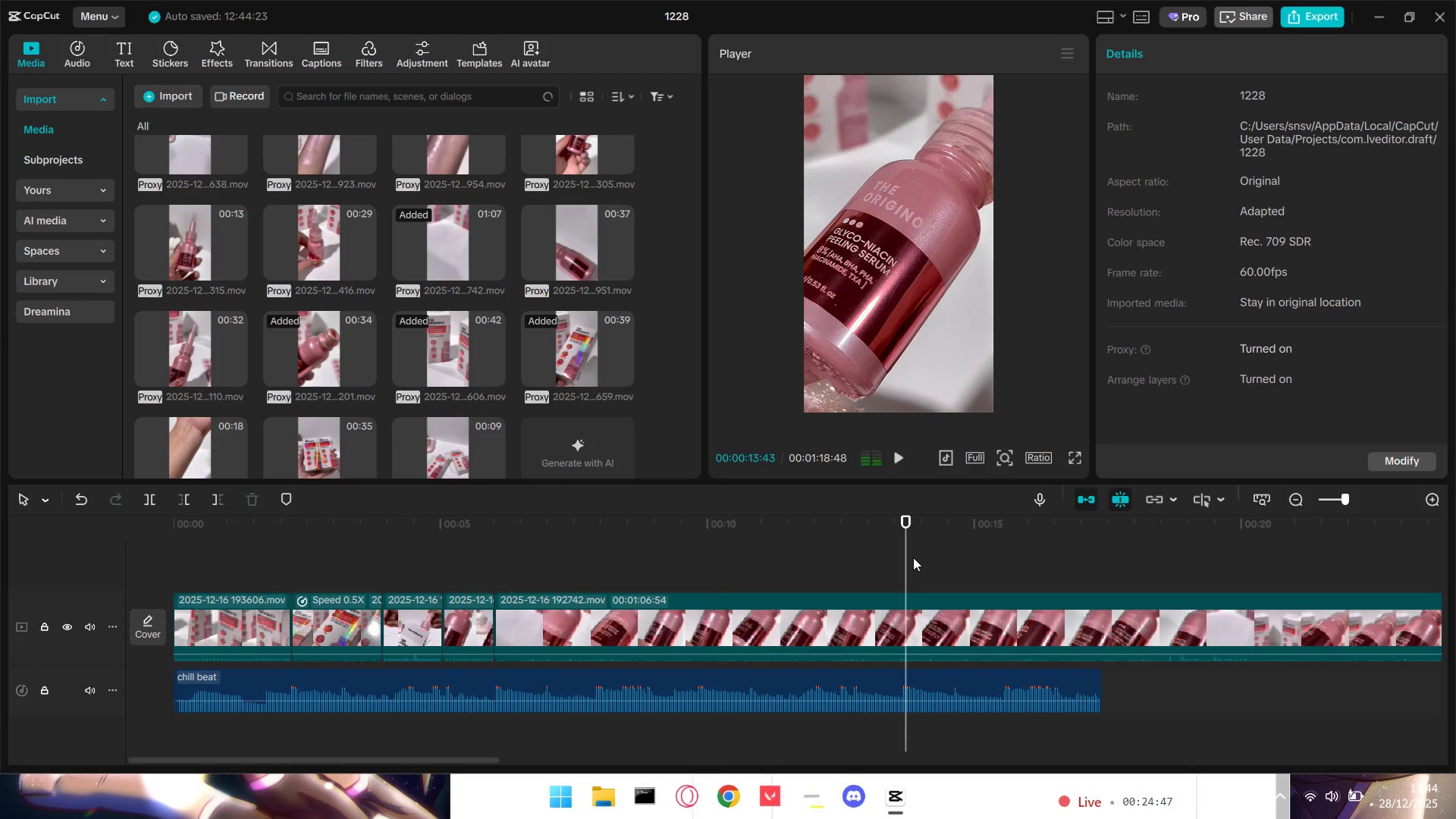 
scroll: coordinate [1068, 581], scroll_direction: down, amount: 3.0
 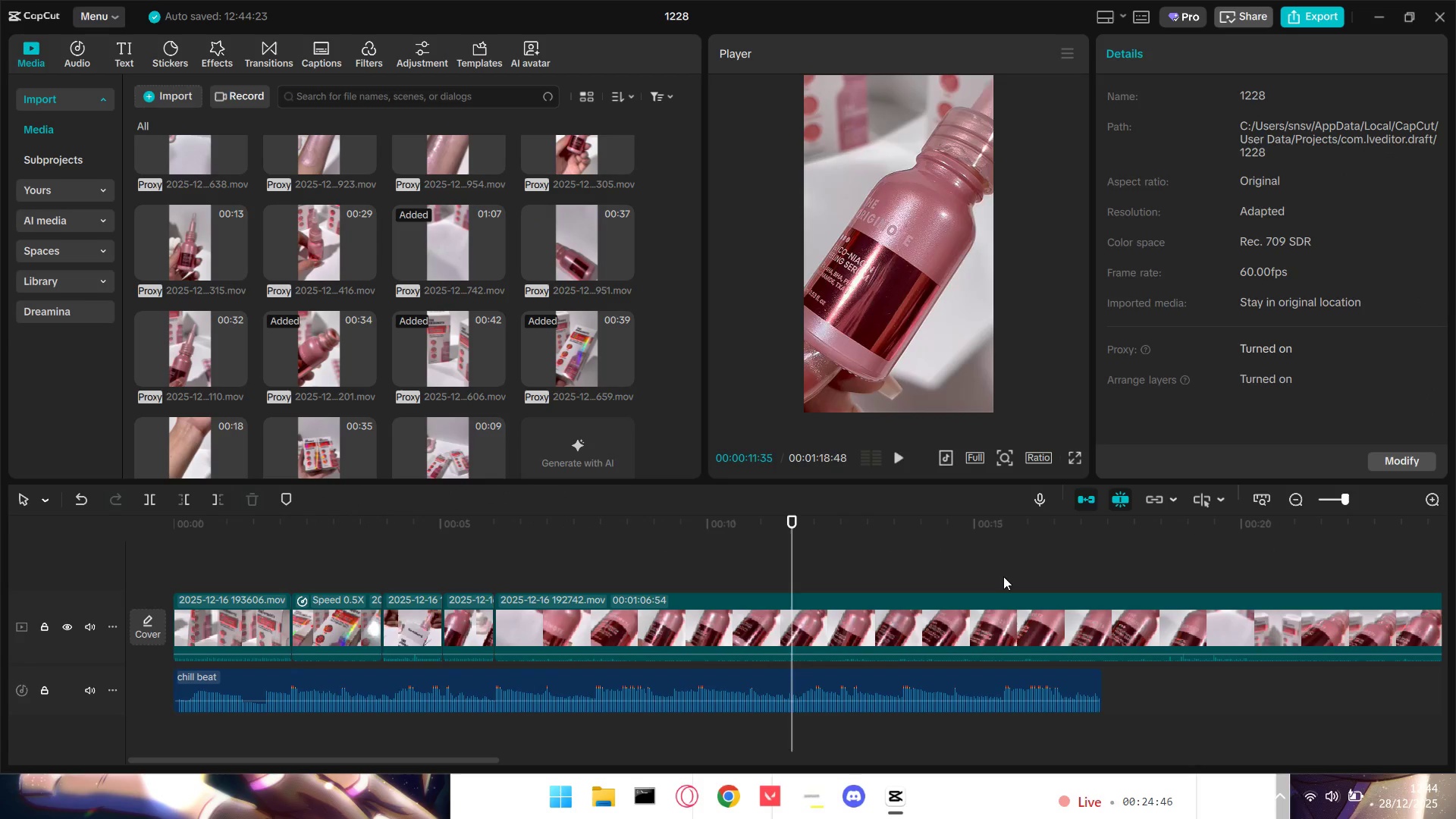 
key(Space)
 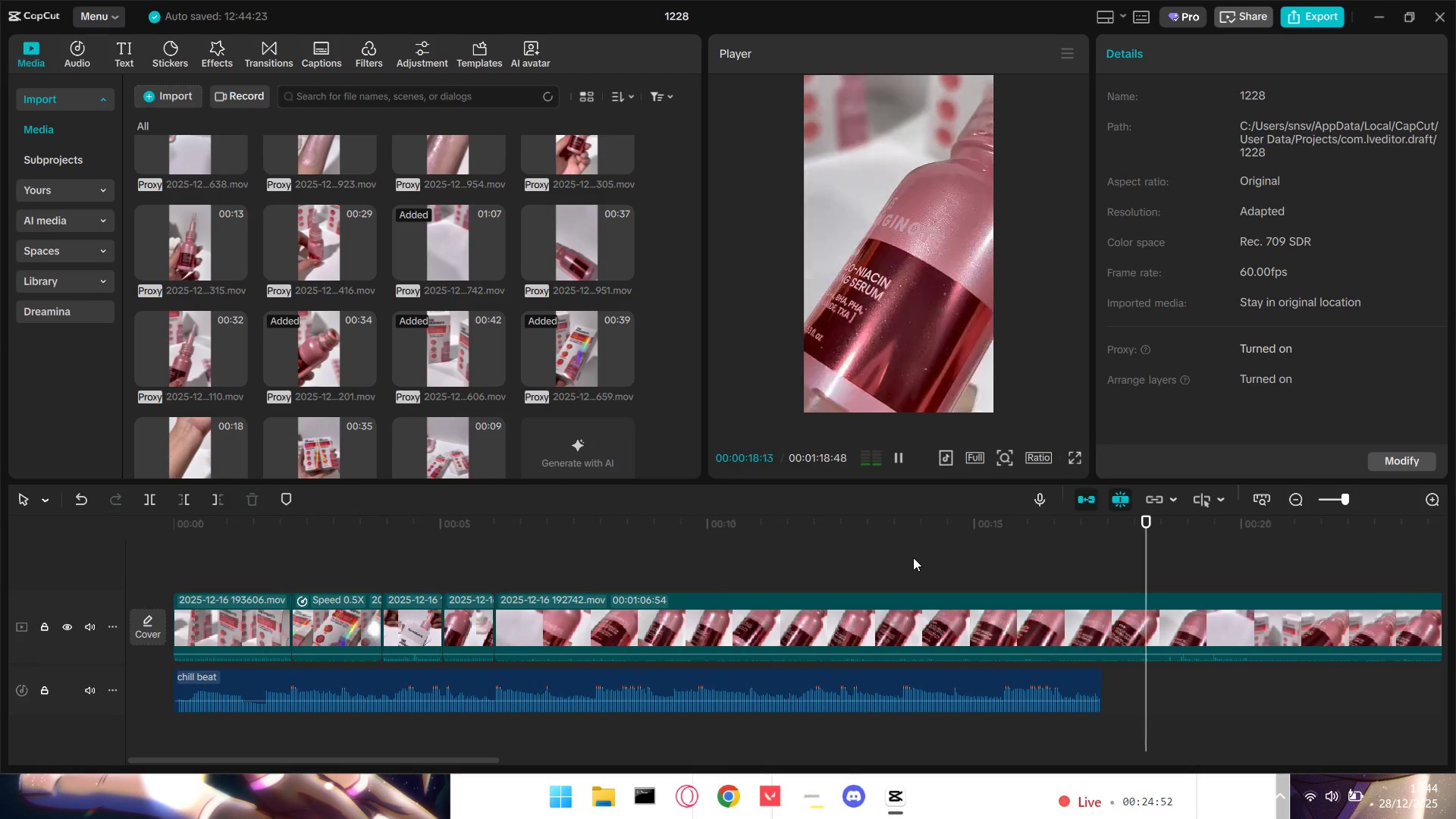 
wait(5.91)
 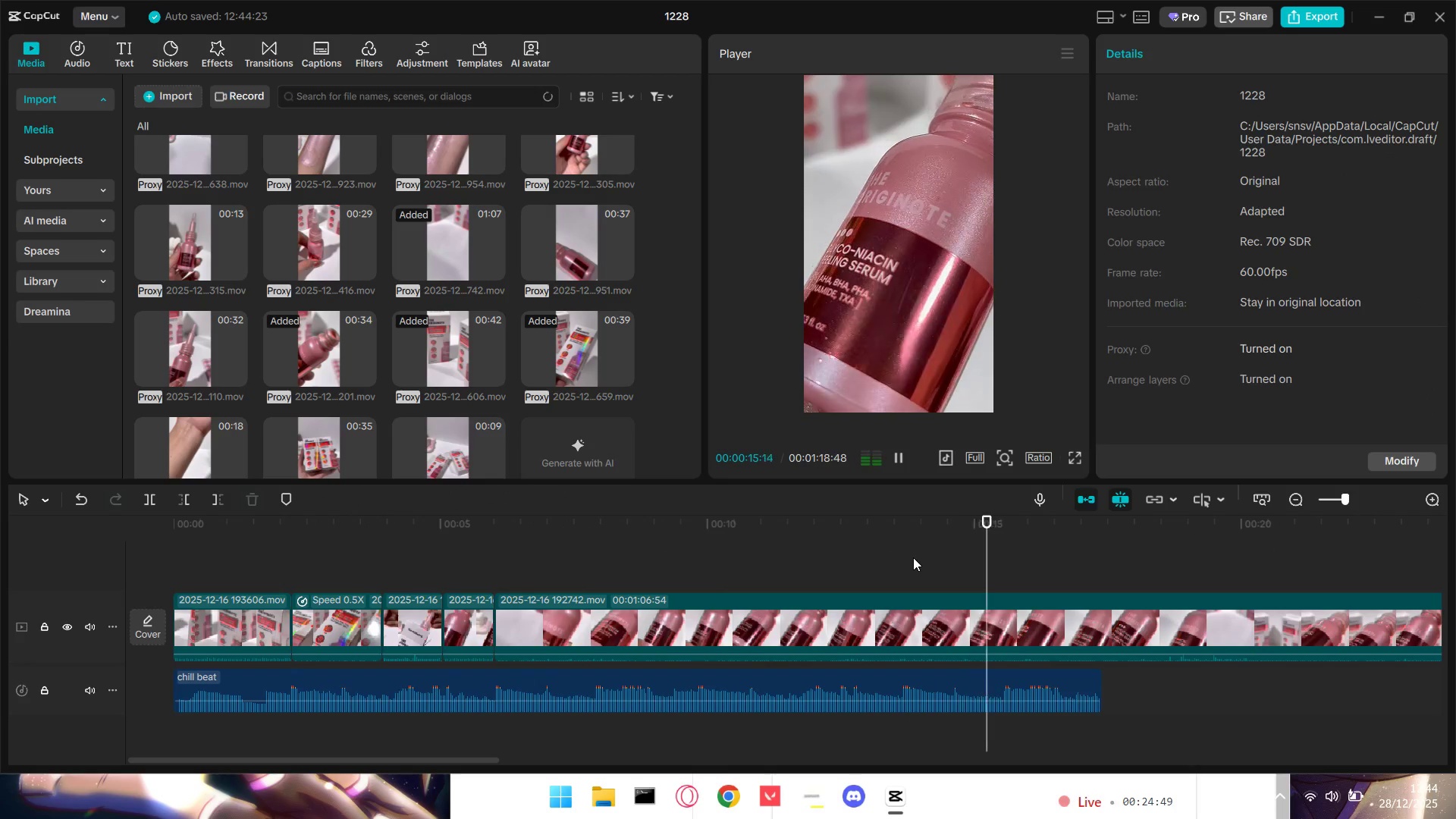 
hold_key(key=ControlLeft, duration=0.5)
scroll: coordinate [1146, 632], scroll_direction: down, amount: 4.0
 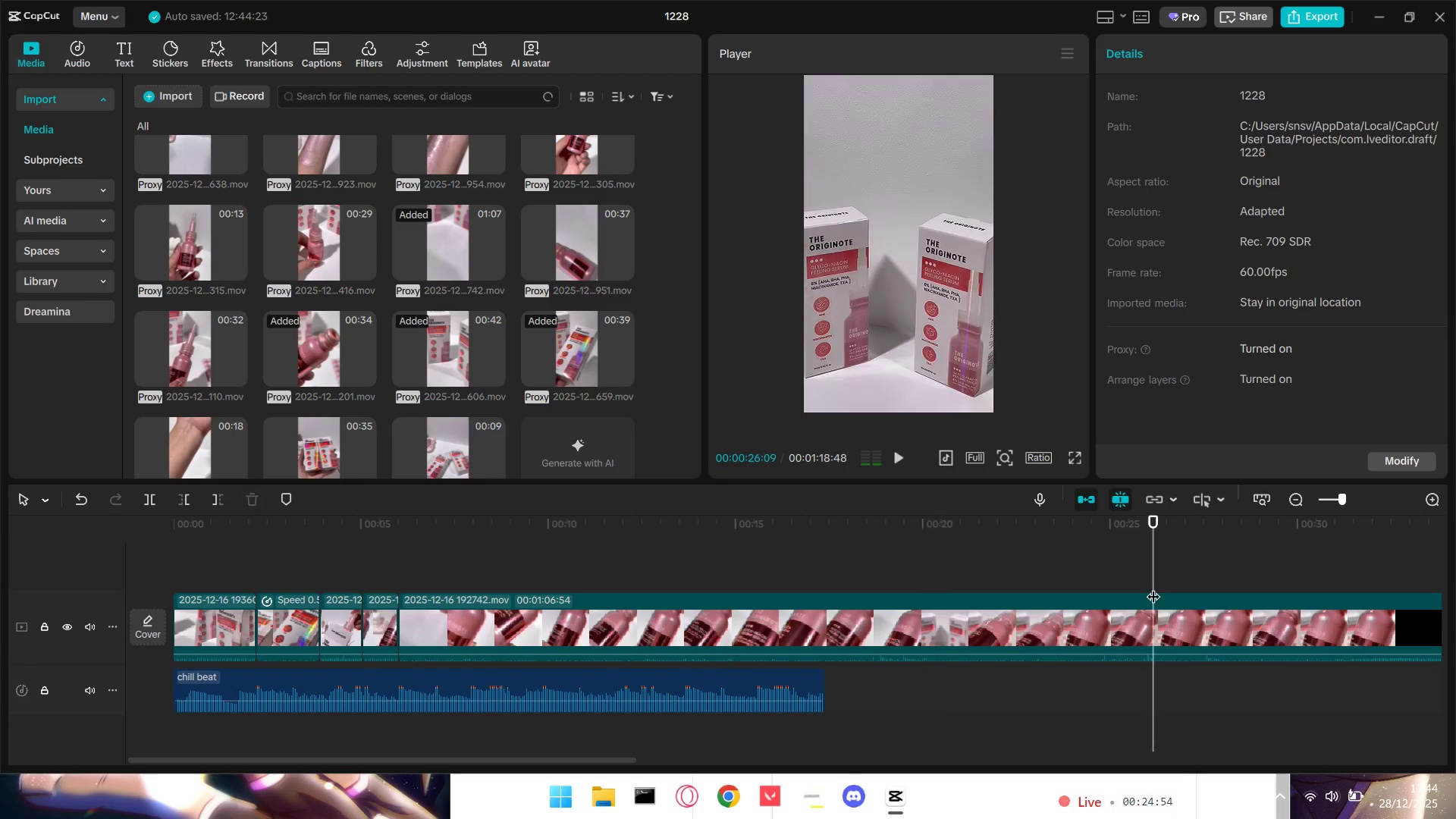 
key(Space)
 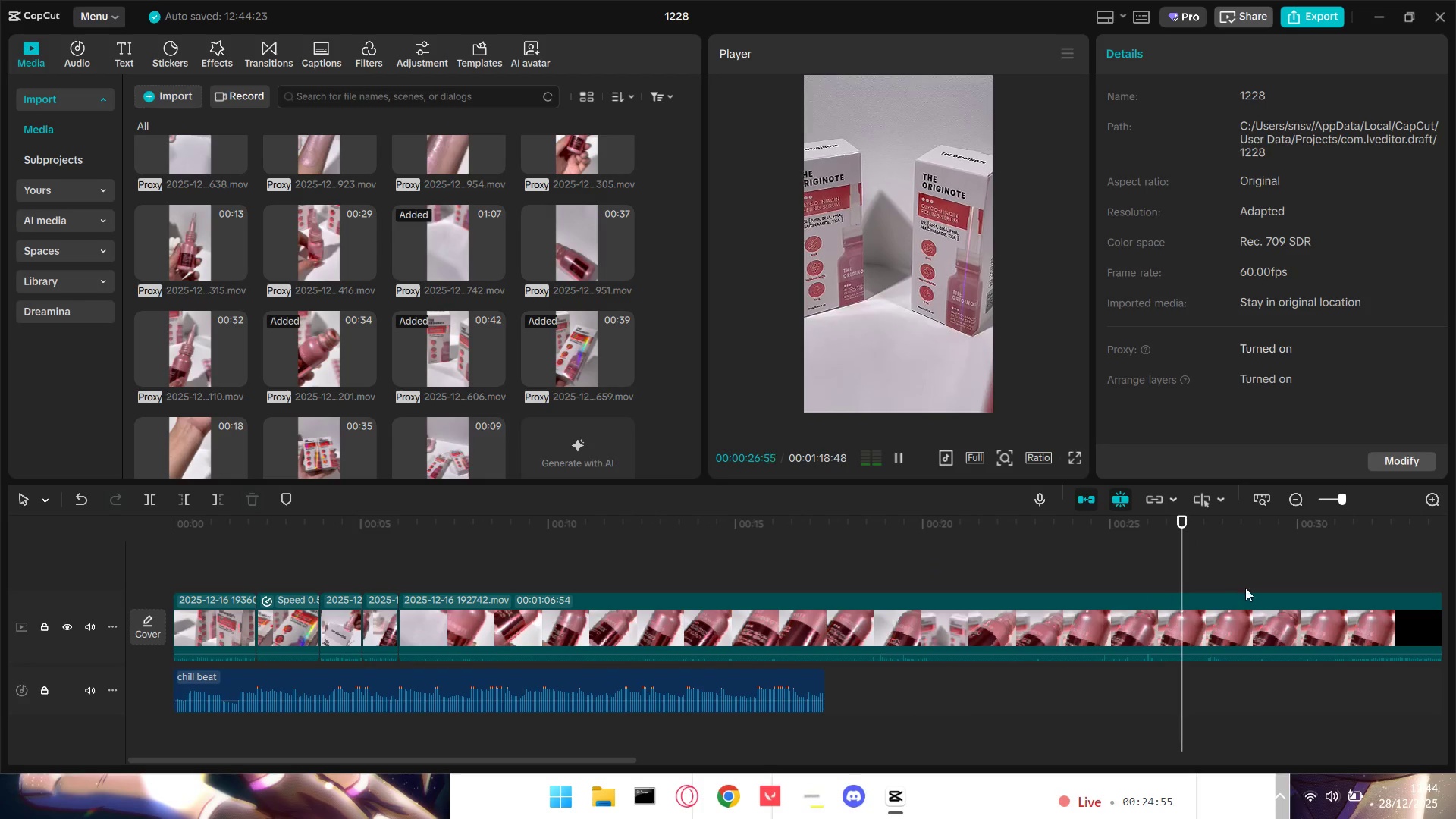 
left_click([1257, 582])
 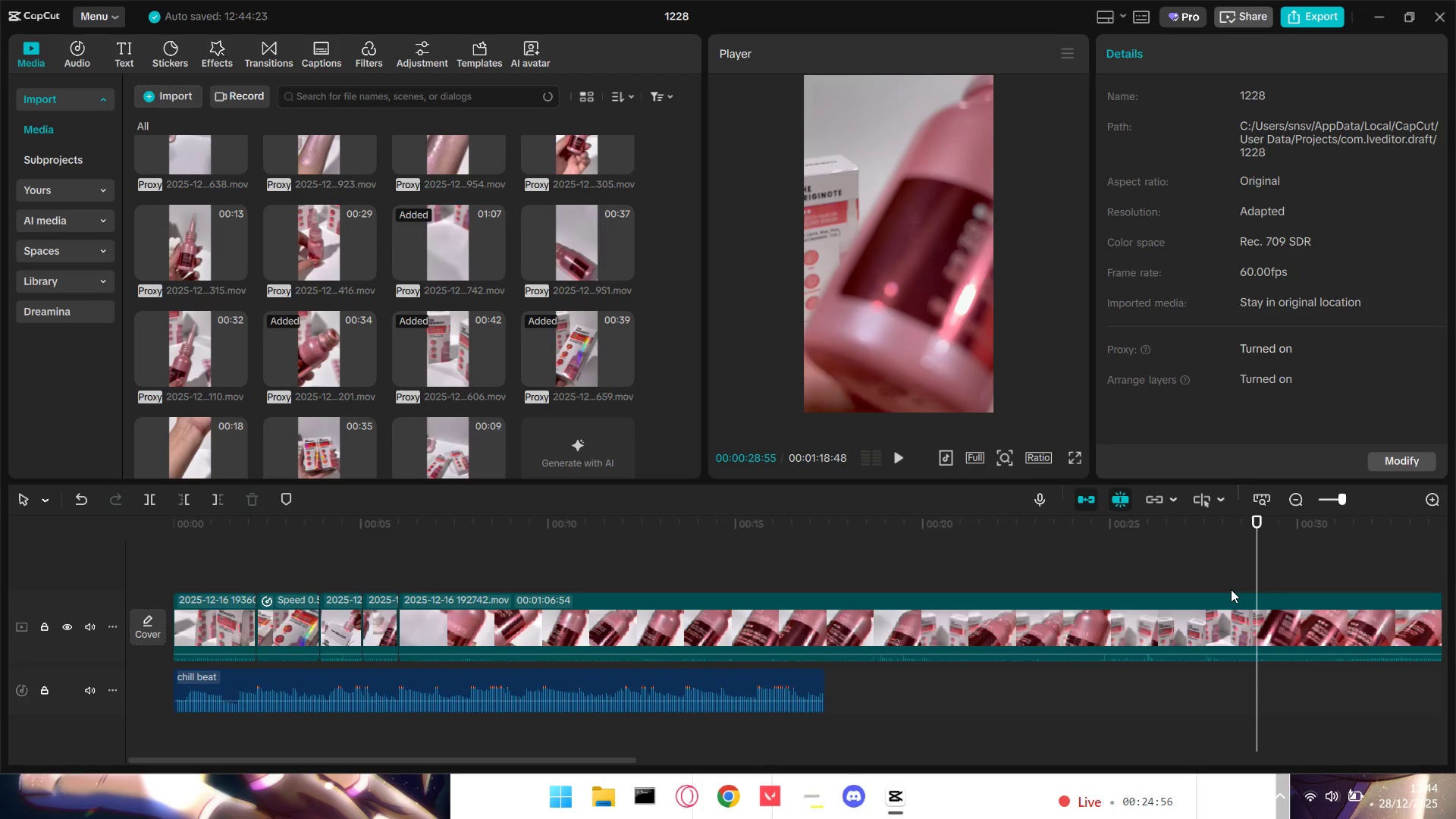 
hold_key(key=ControlLeft, duration=0.45)
scroll: coordinate [1230, 589], scroll_direction: down, amount: 4.0
 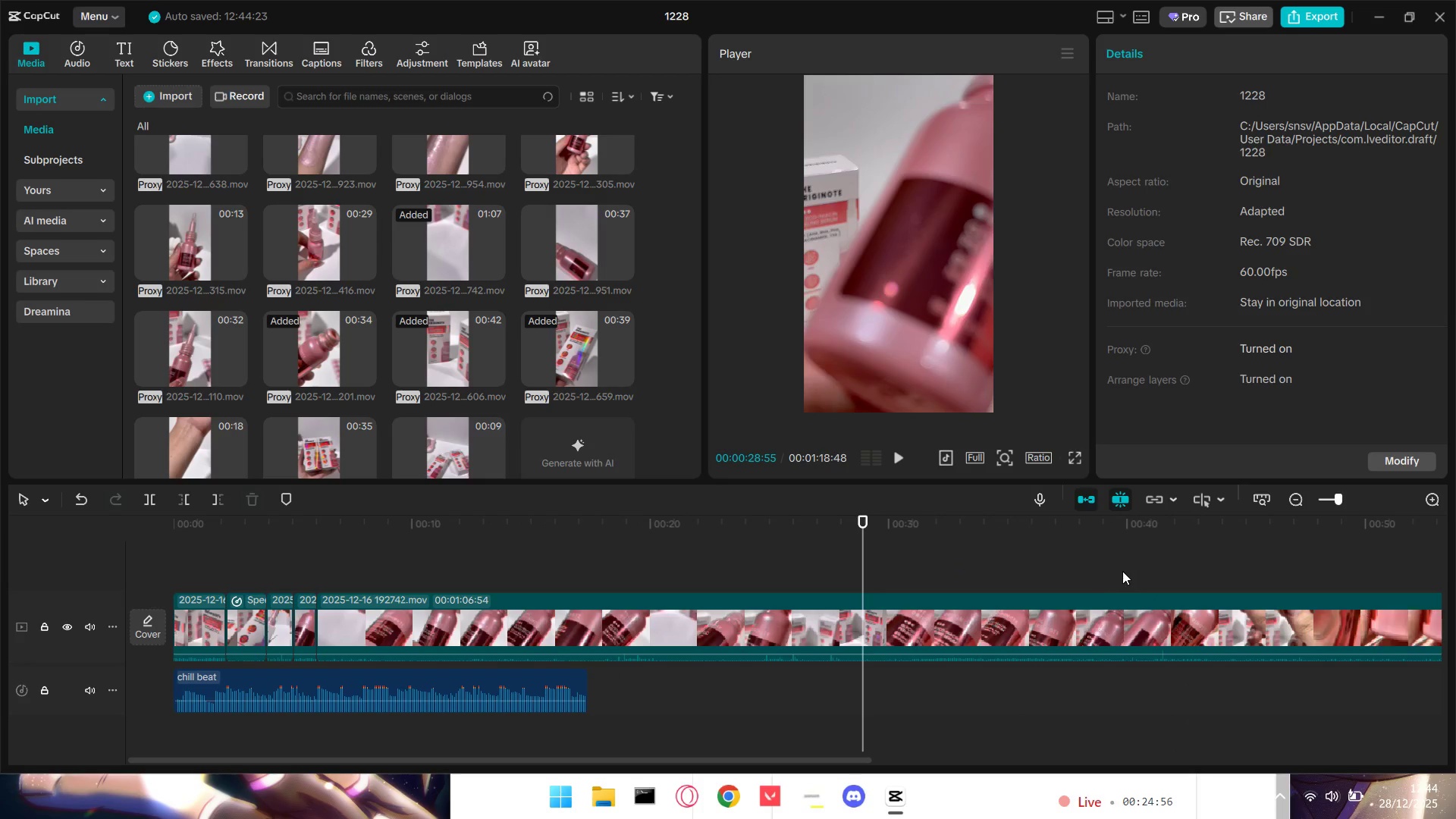 
left_click([1122, 571])
 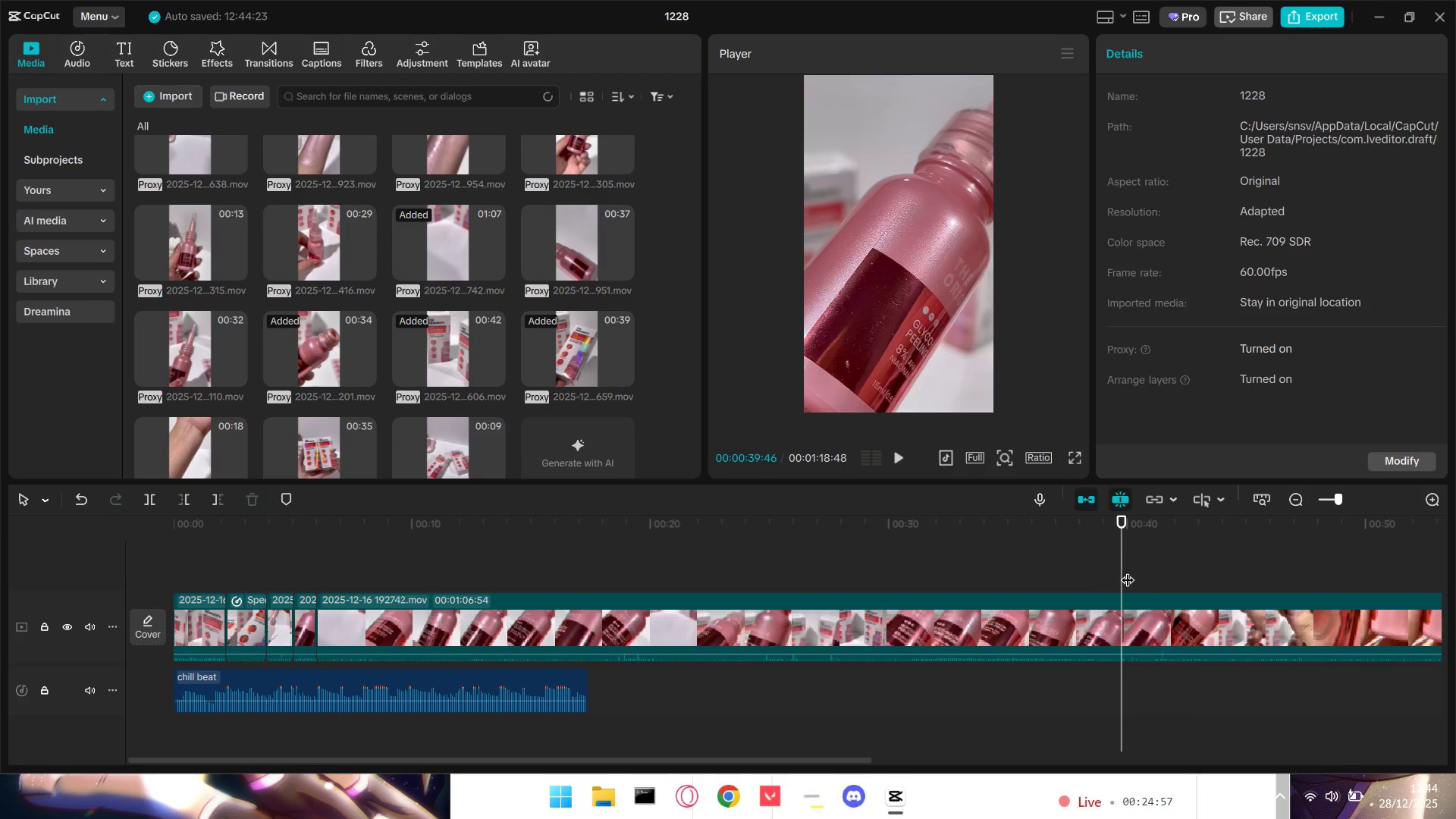 
key(Space)
 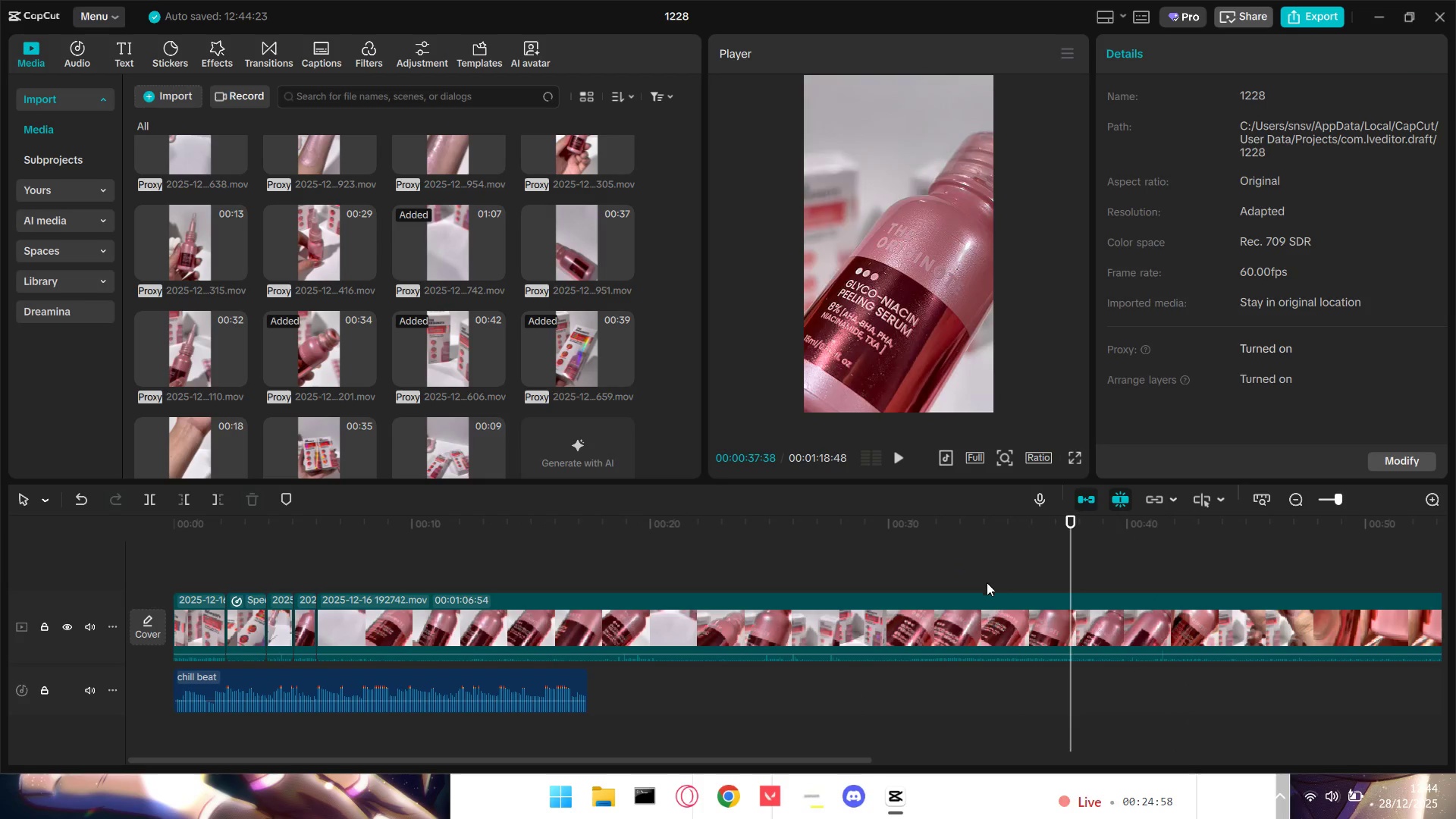 
key(Space)
 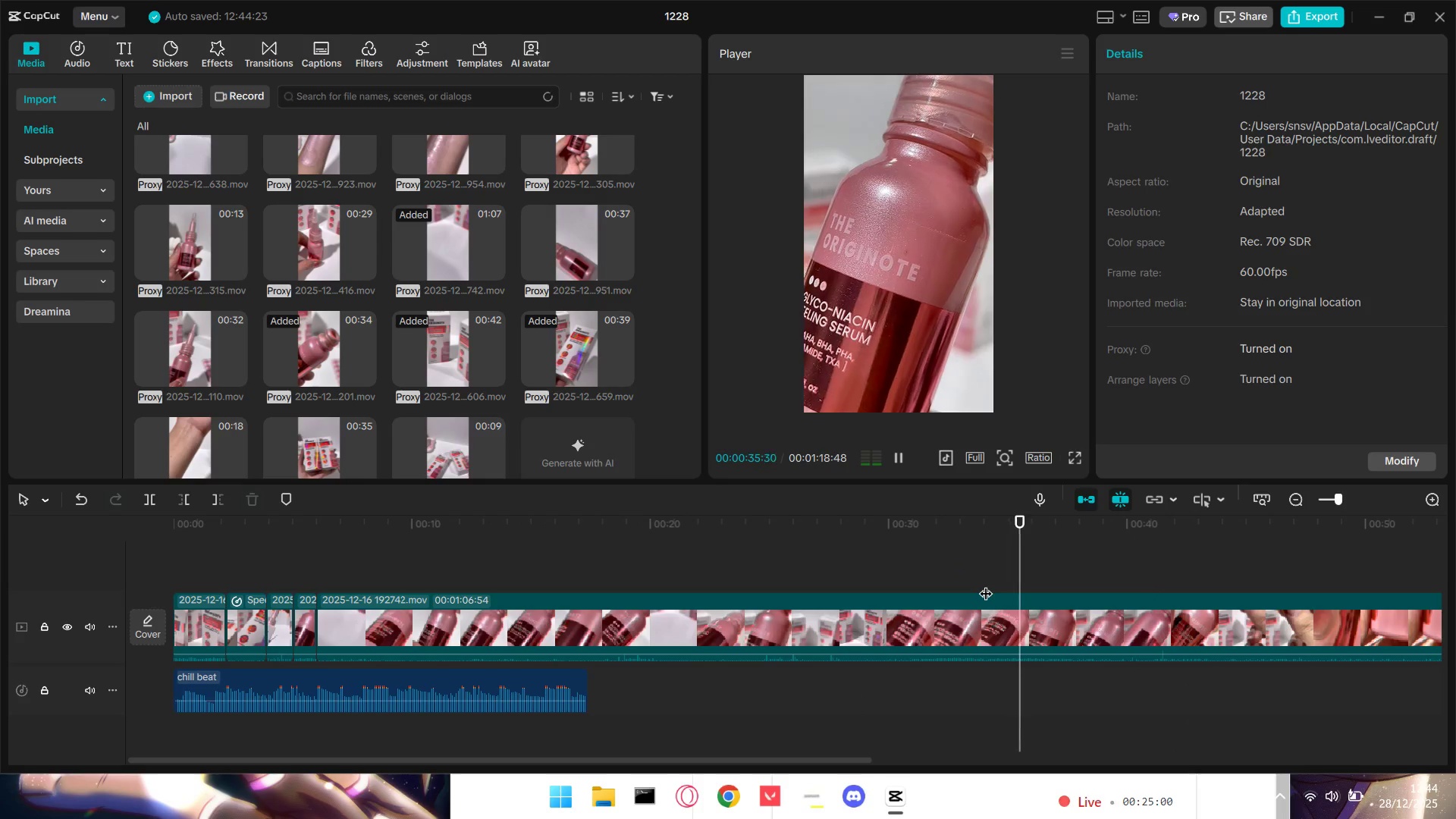 
key(Space)
 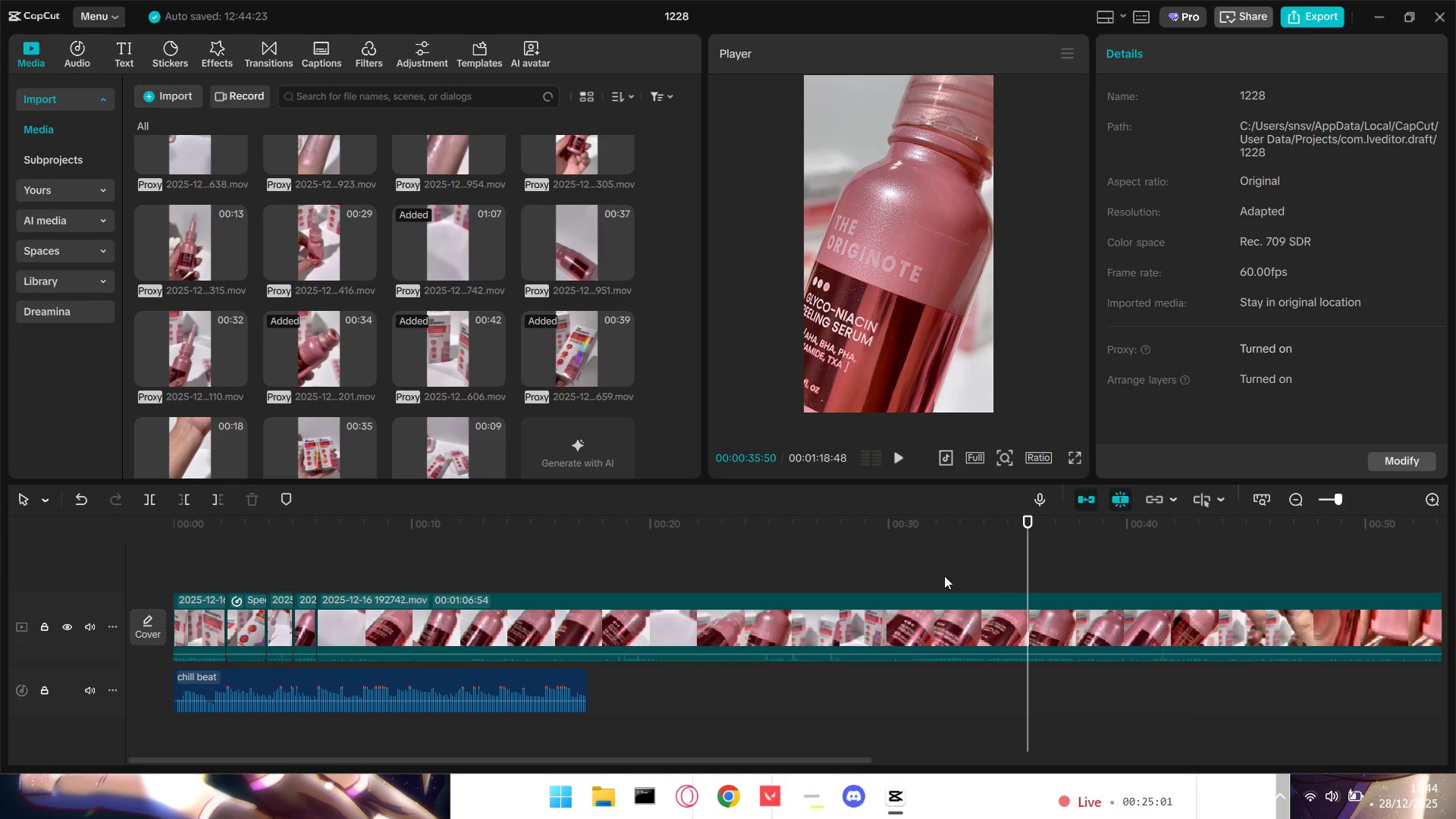 
left_click([943, 576])
 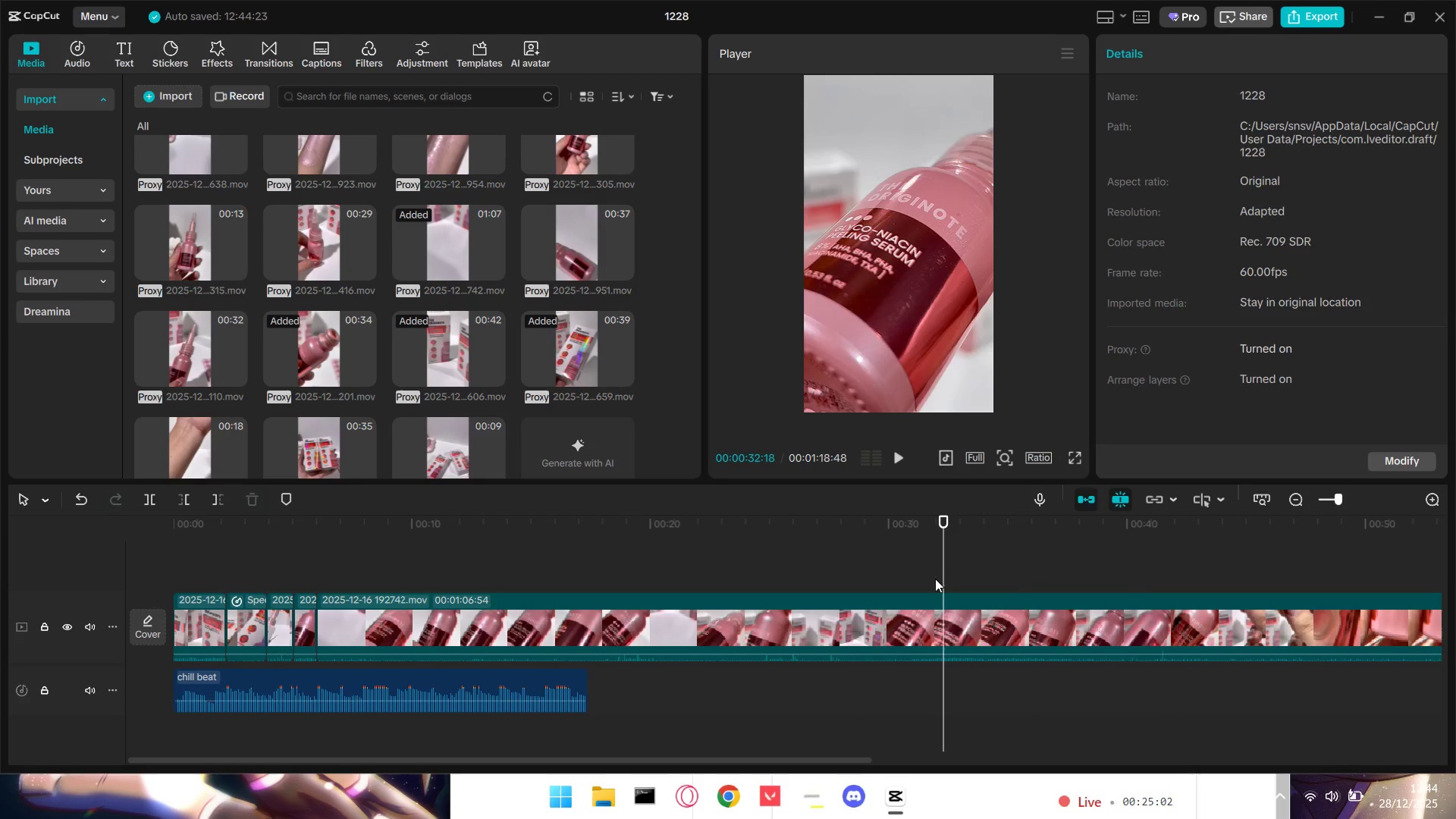 
key(Q)
 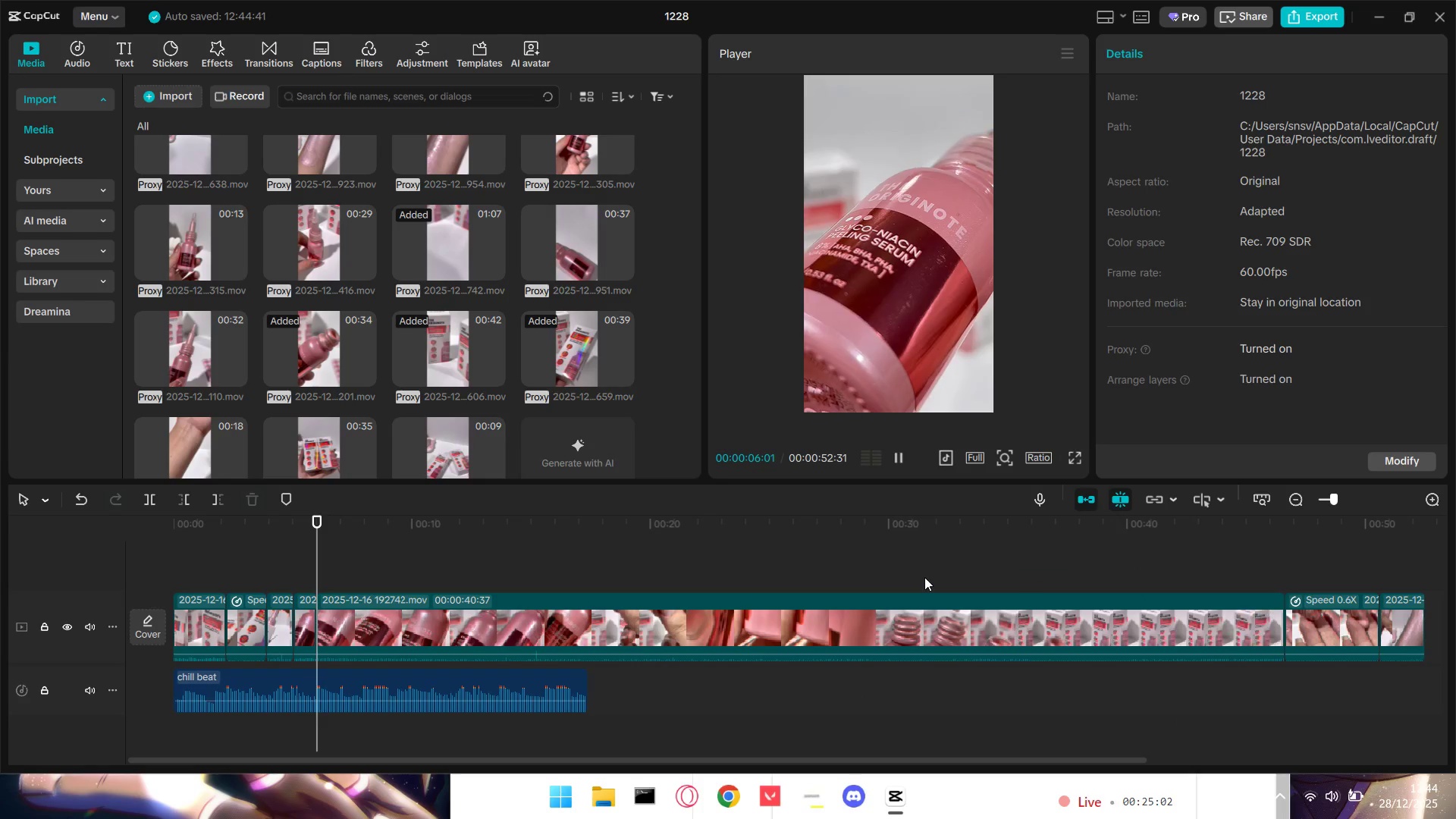 
key(Space)
 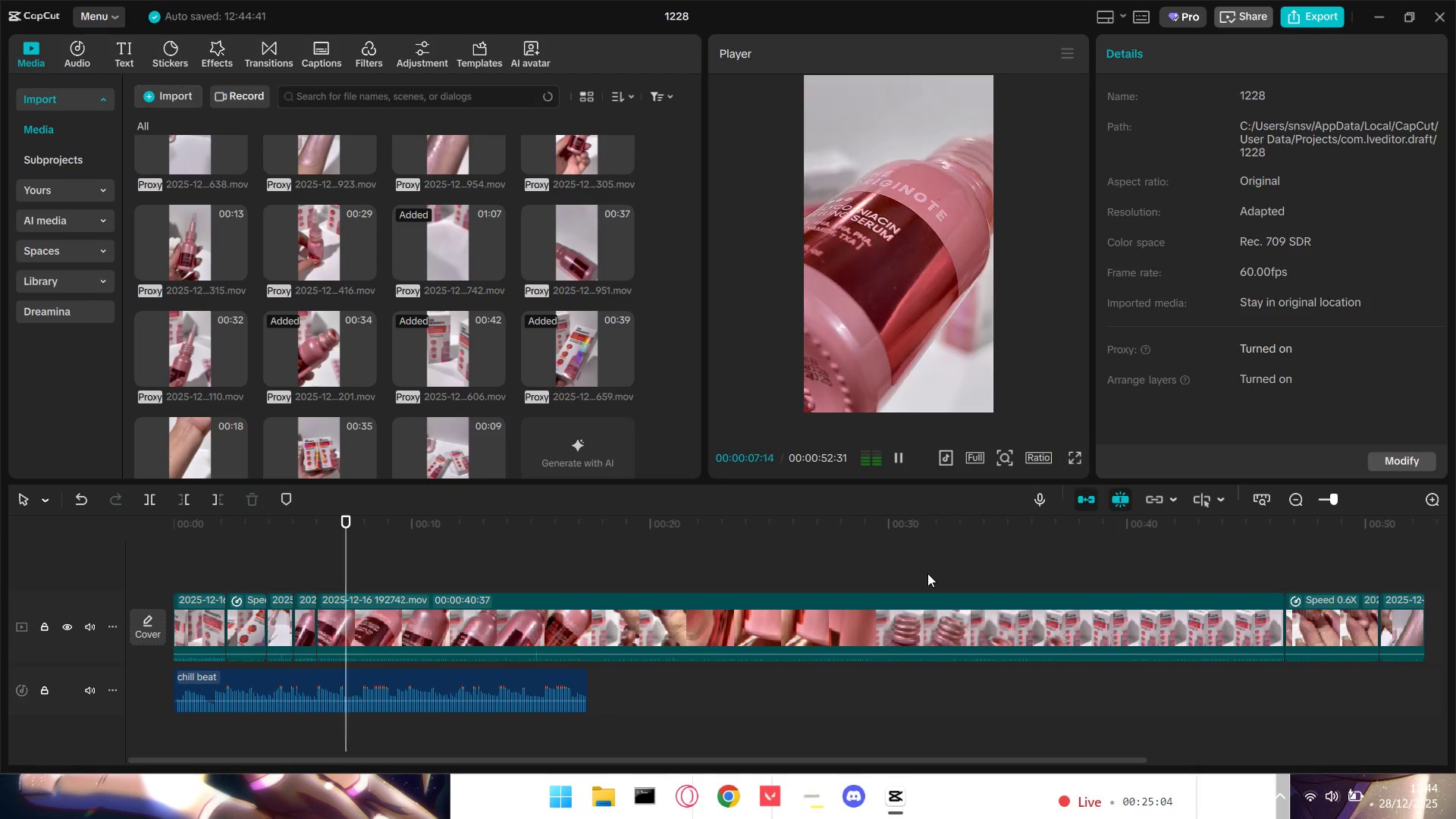 
key(Space)
 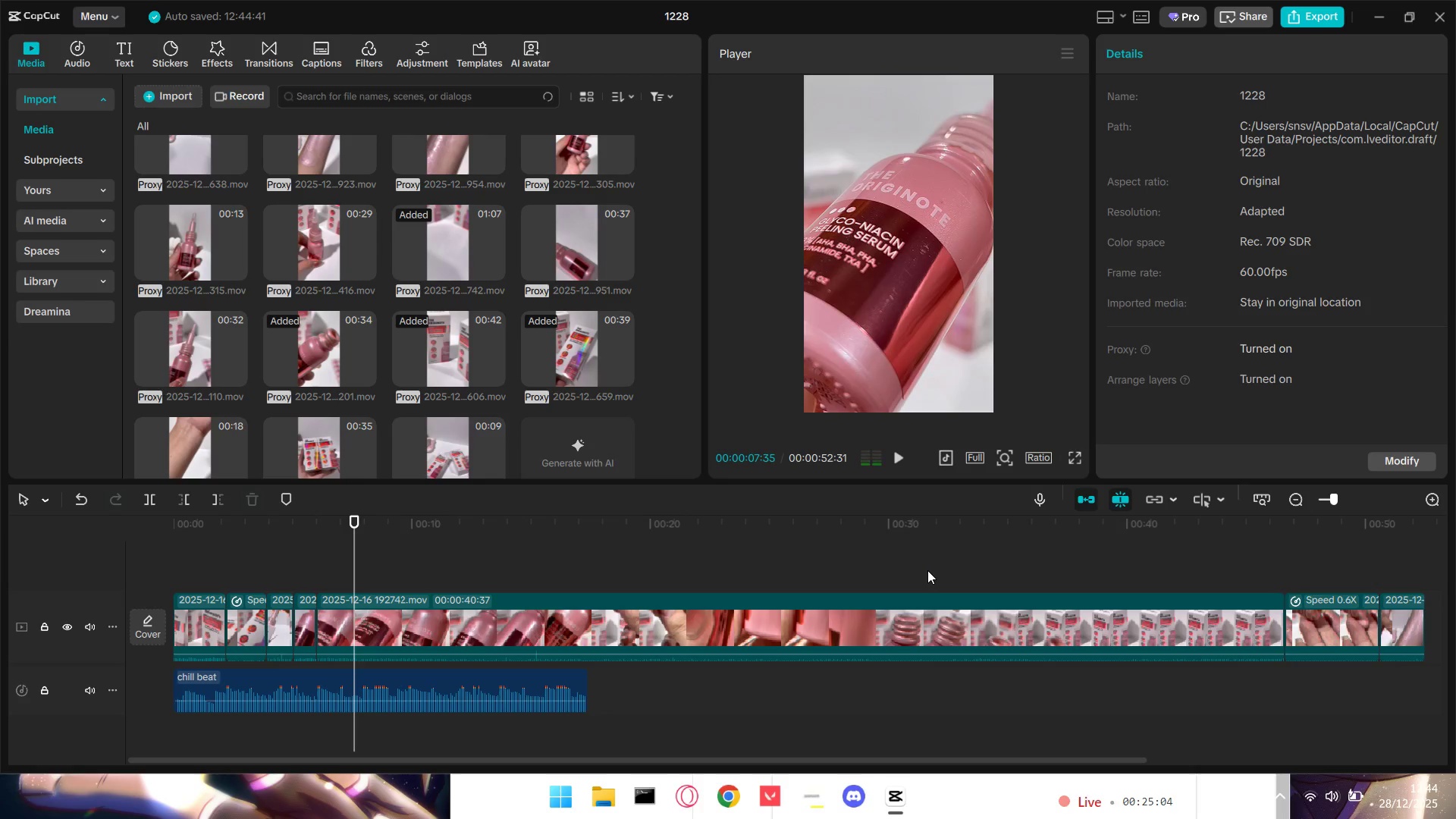 
key(Q)
 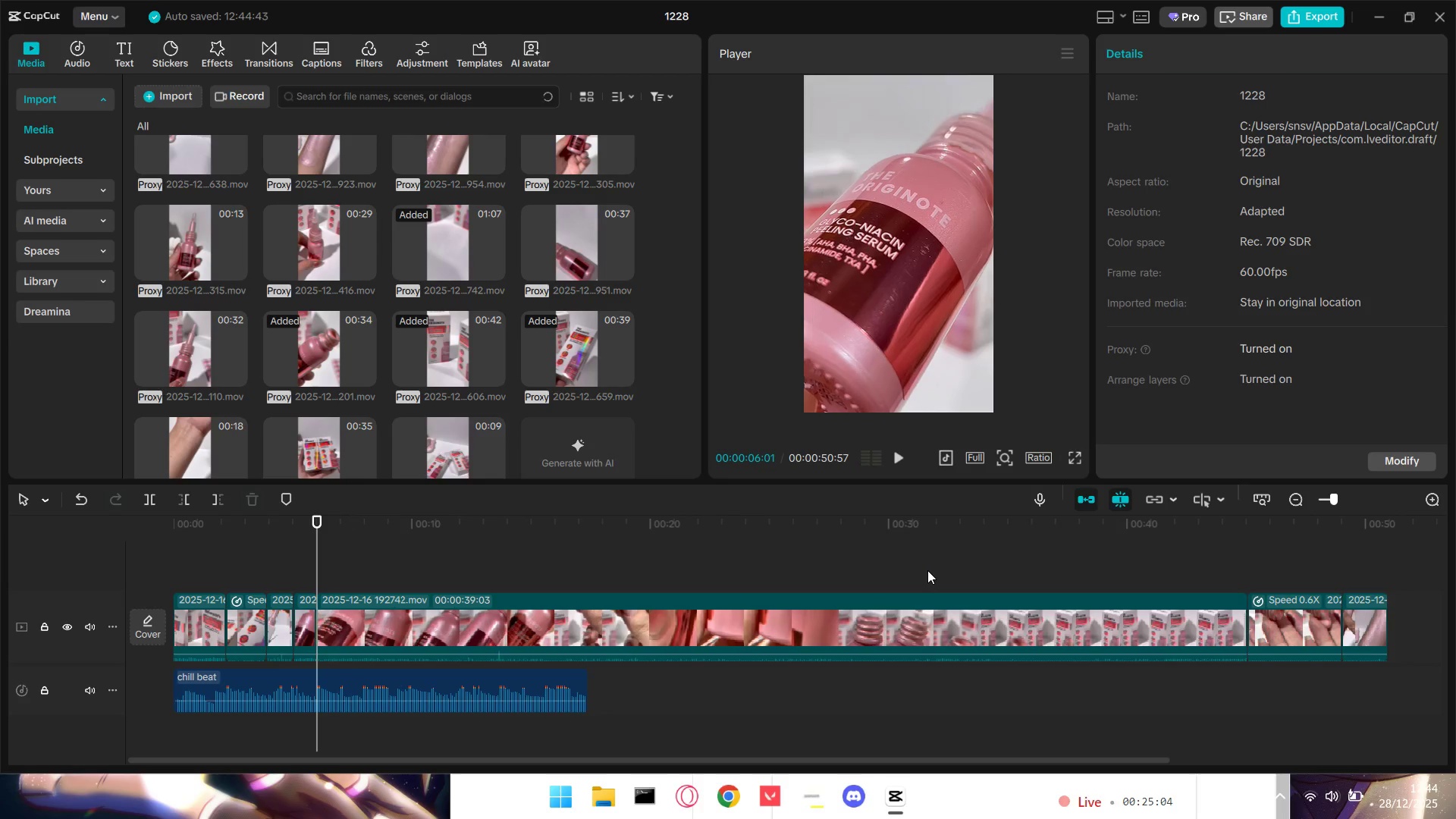 
key(Space)
 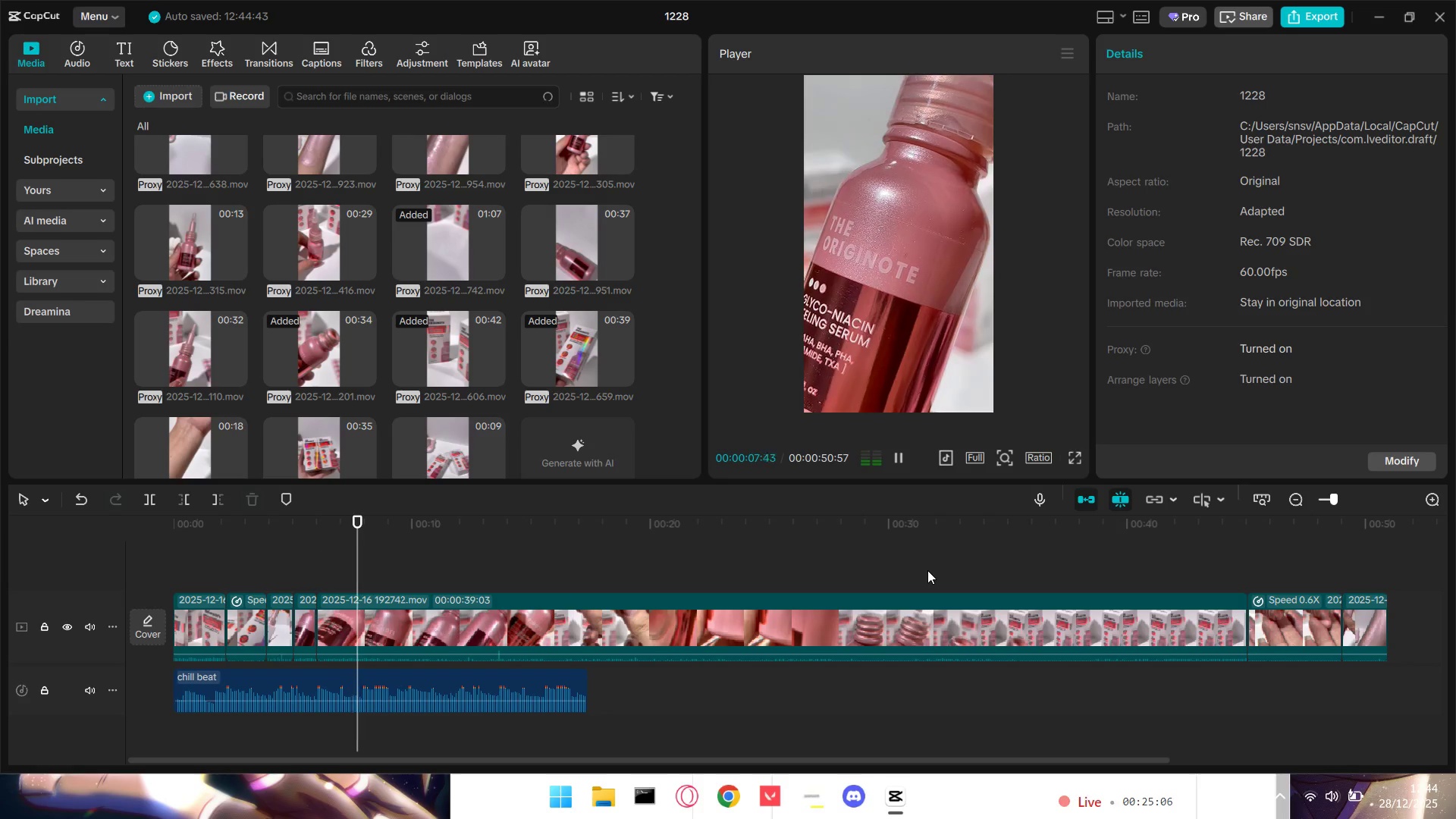 
key(Space)
 